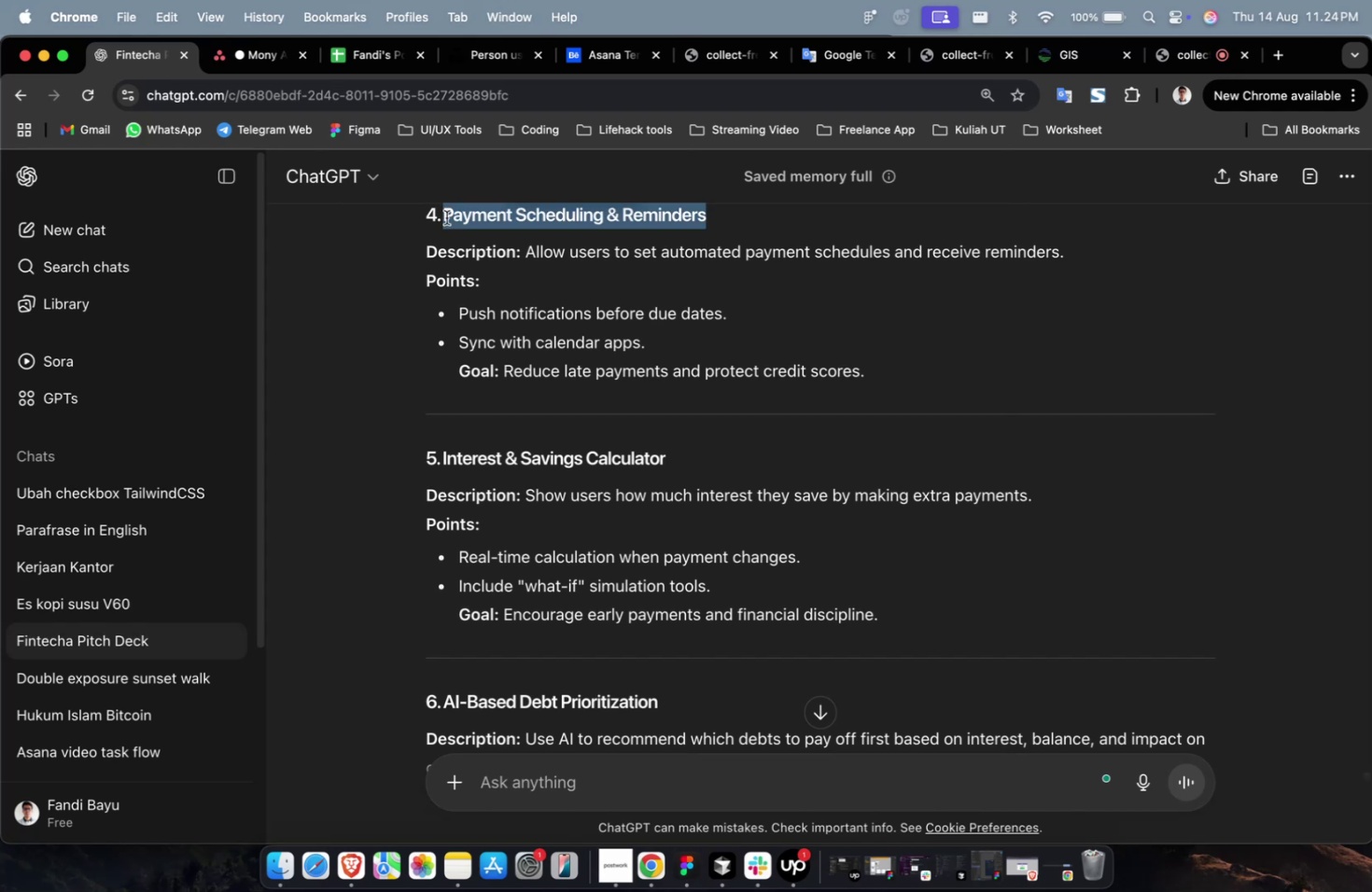 
key(Meta+C)
 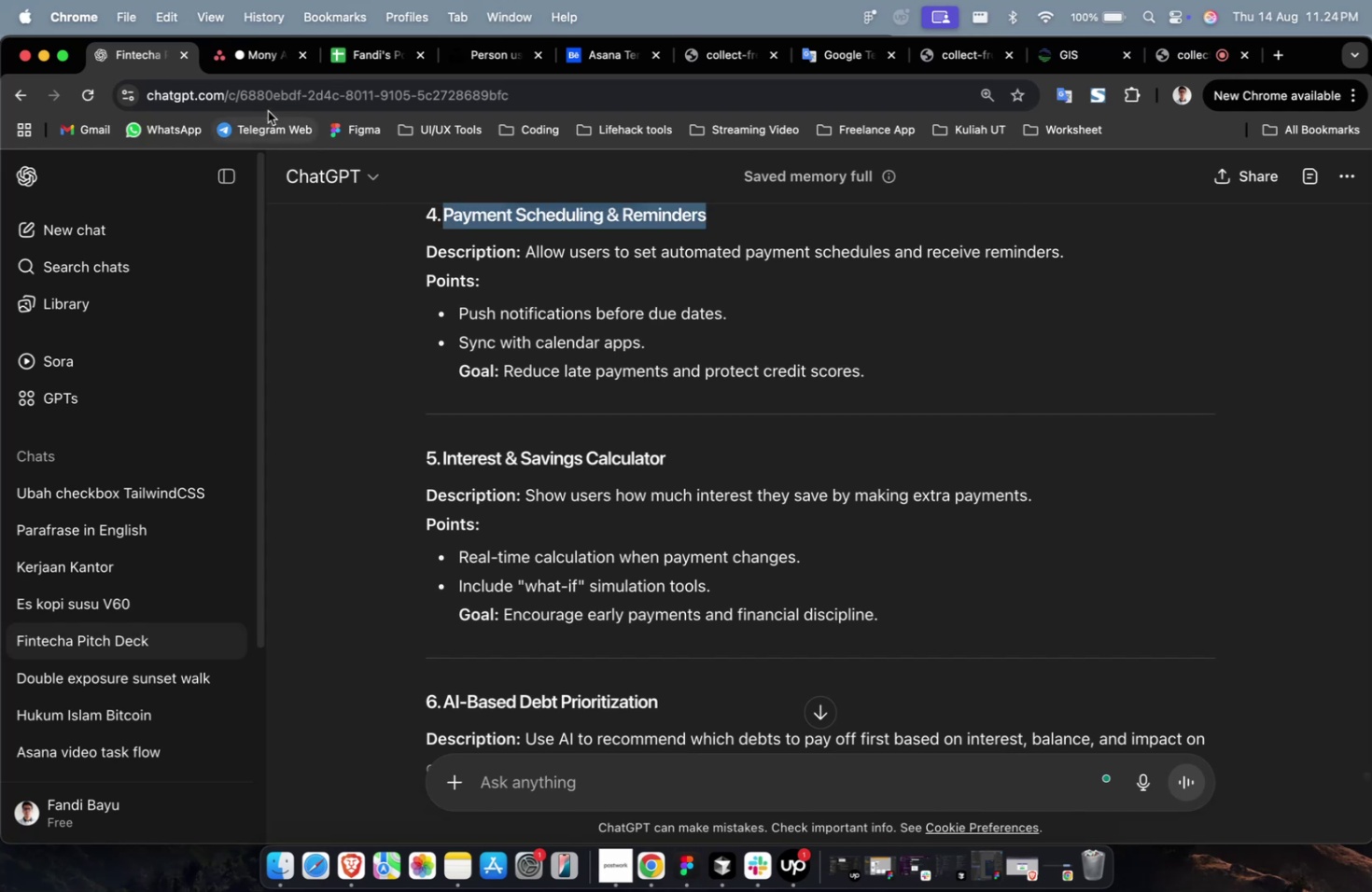 
key(Meta+C)
 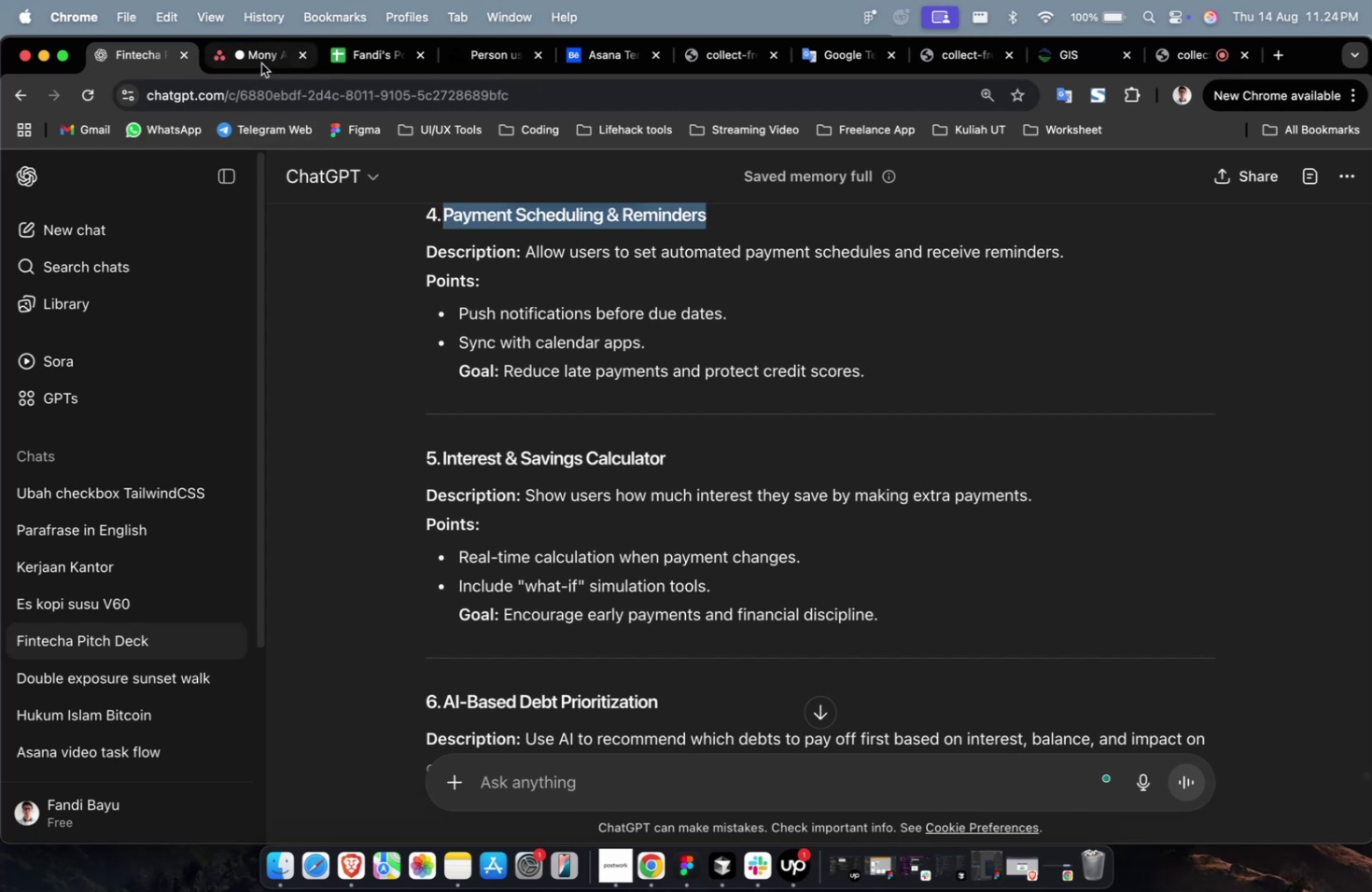 
left_click([261, 63])
 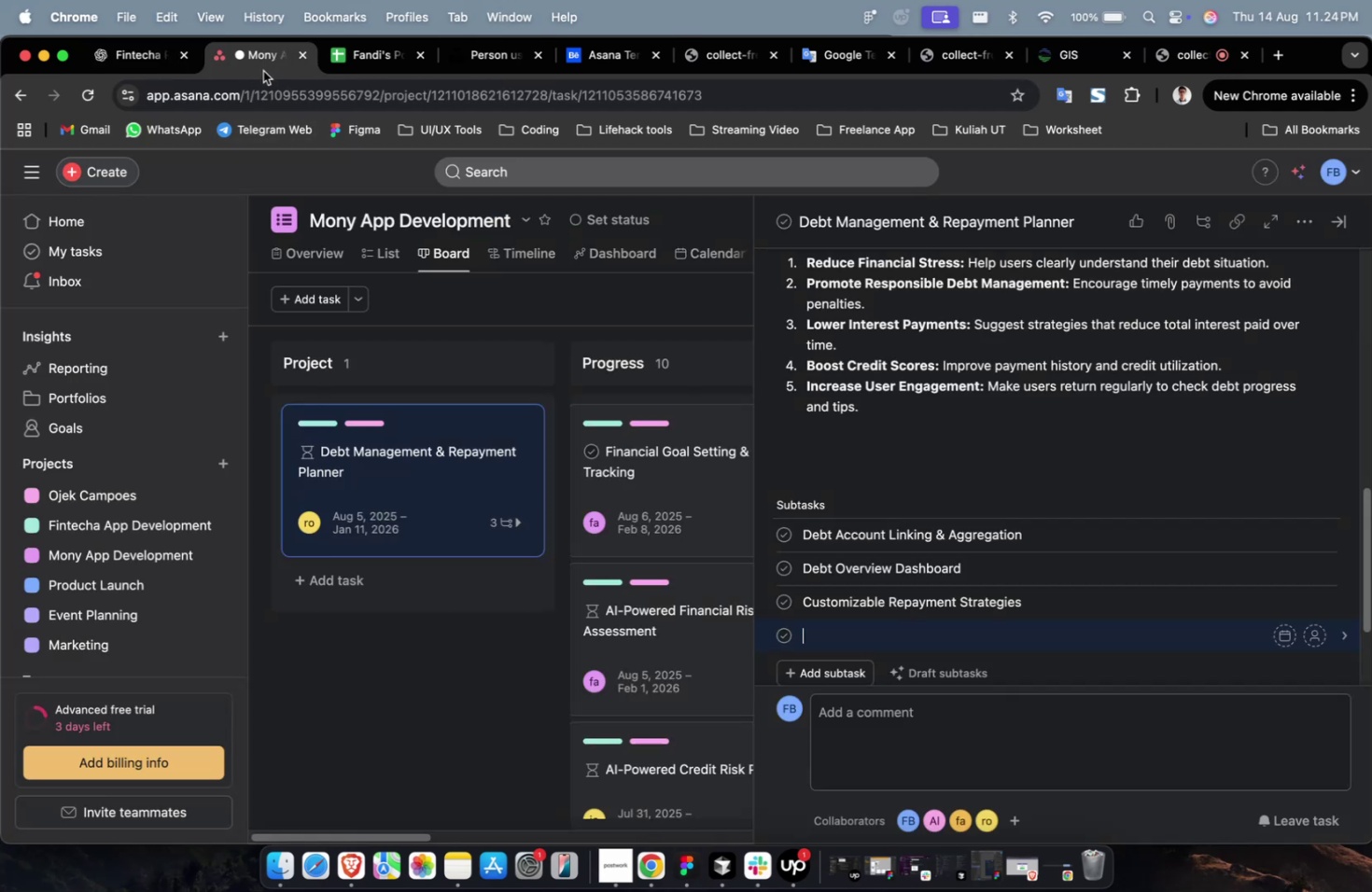 
key(Meta+V)
 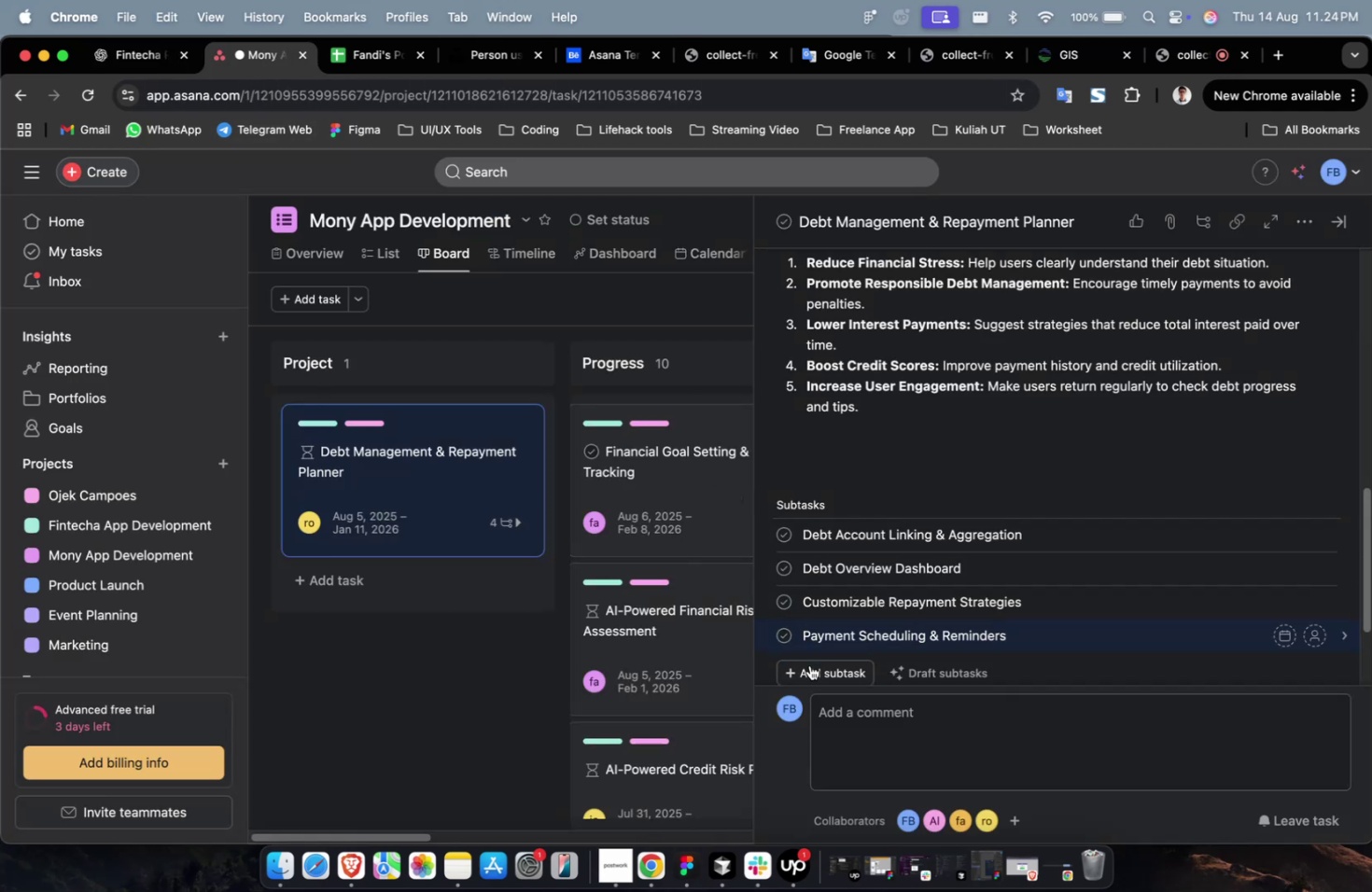 
left_click([808, 665])
 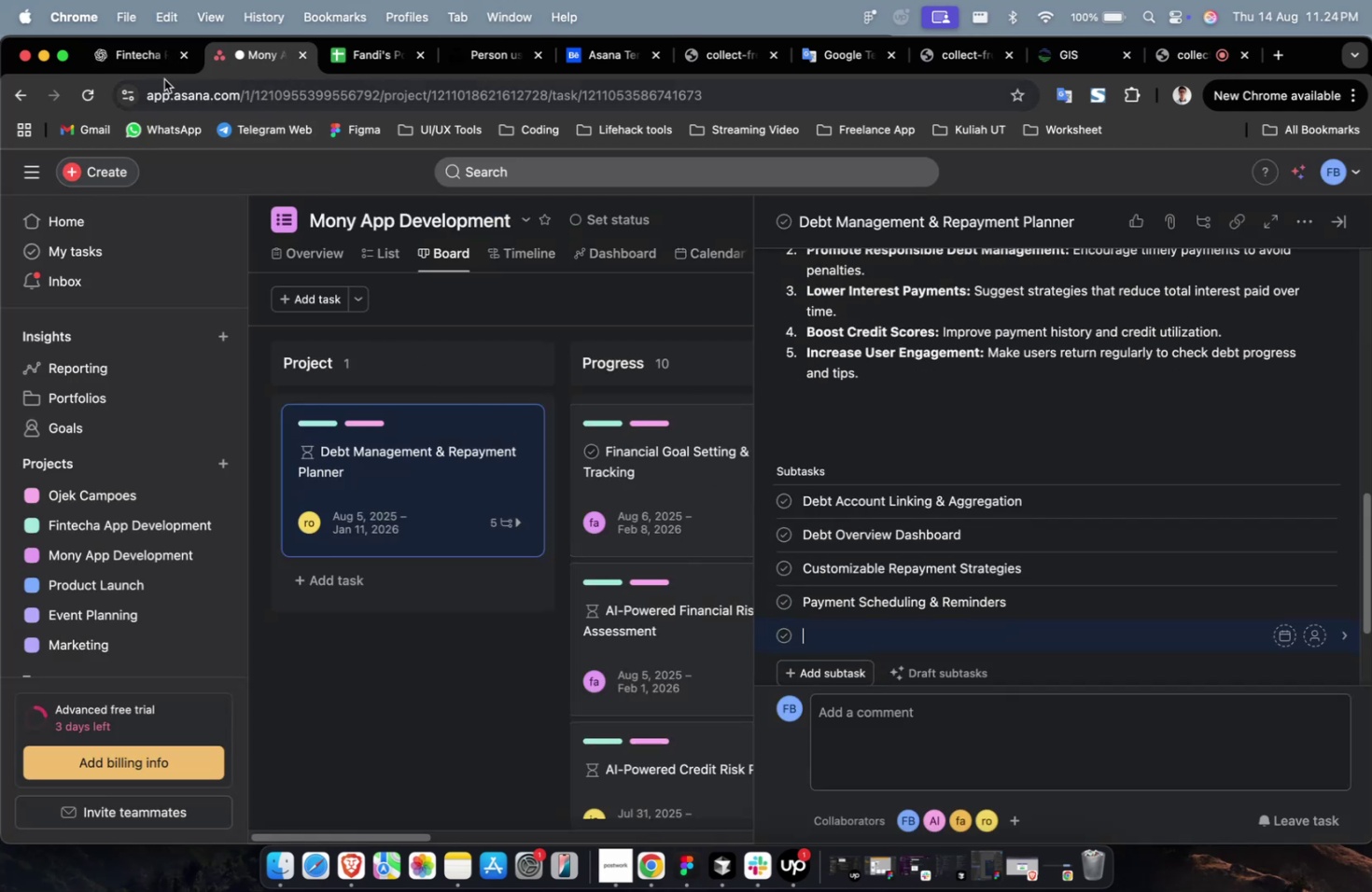 
left_click([153, 71])
 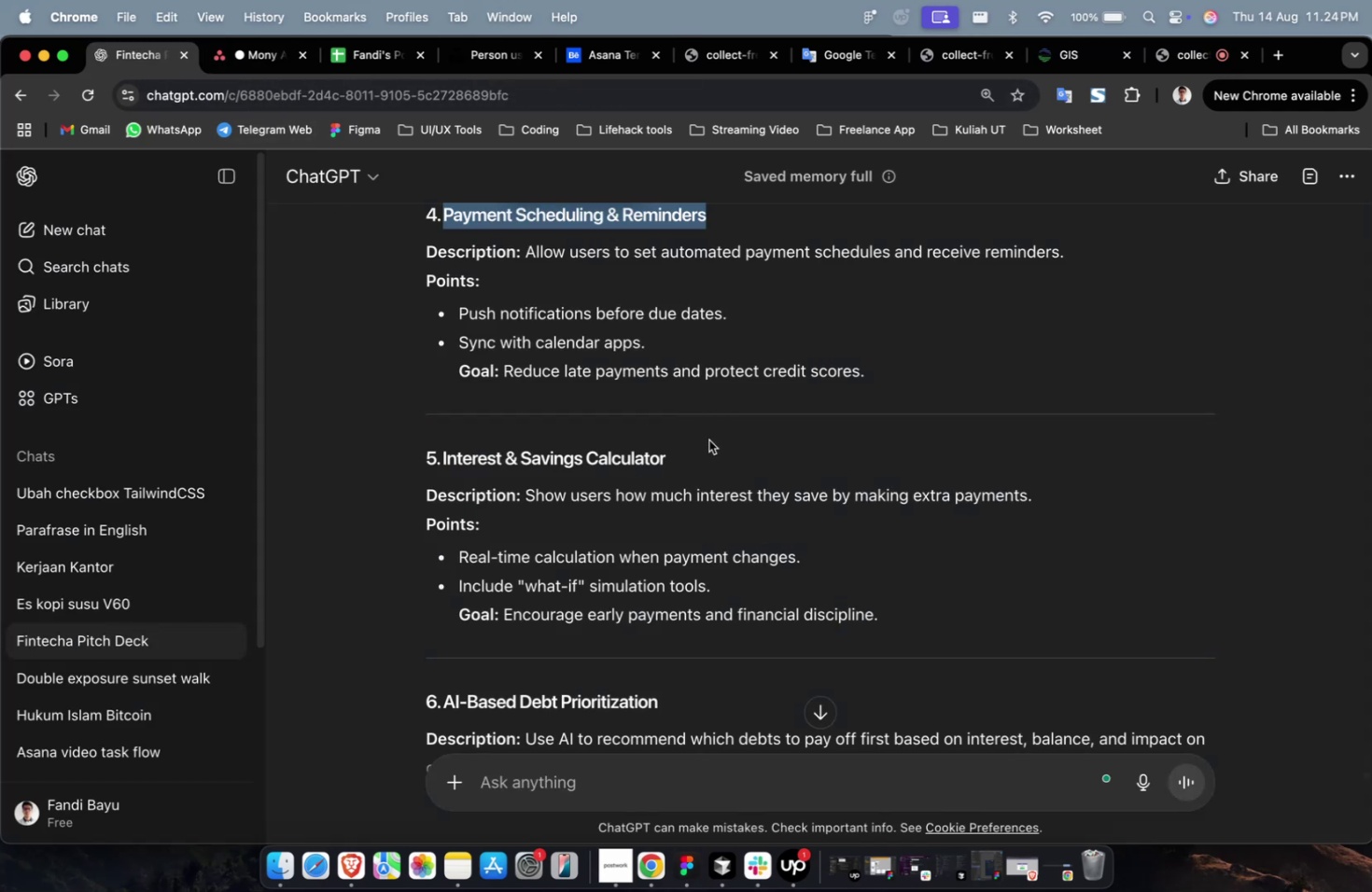 
left_click_drag(start_coordinate=[679, 461], to_coordinate=[441, 459])
 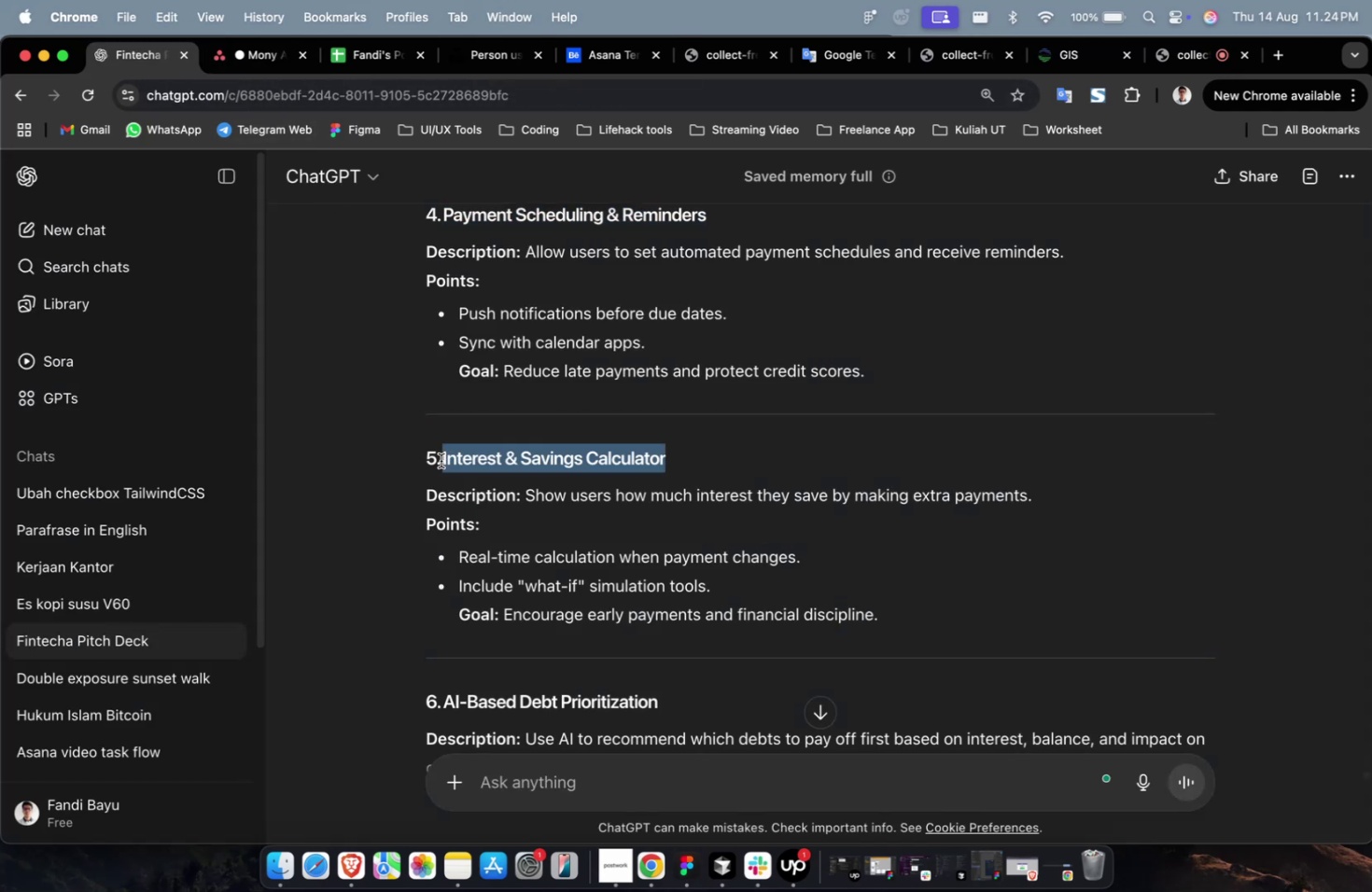 
key(Meta+C)
 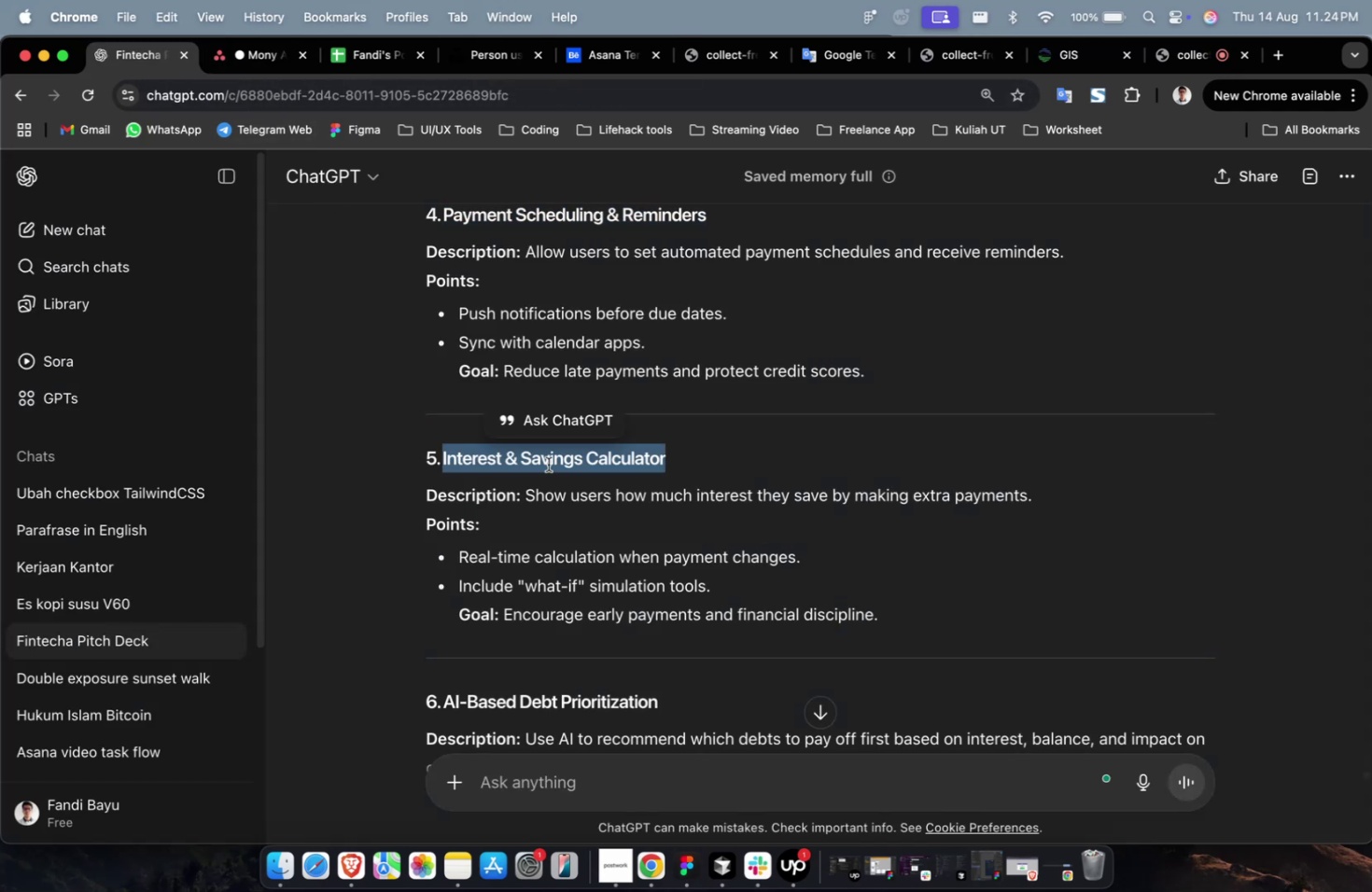 
key(Meta+C)
 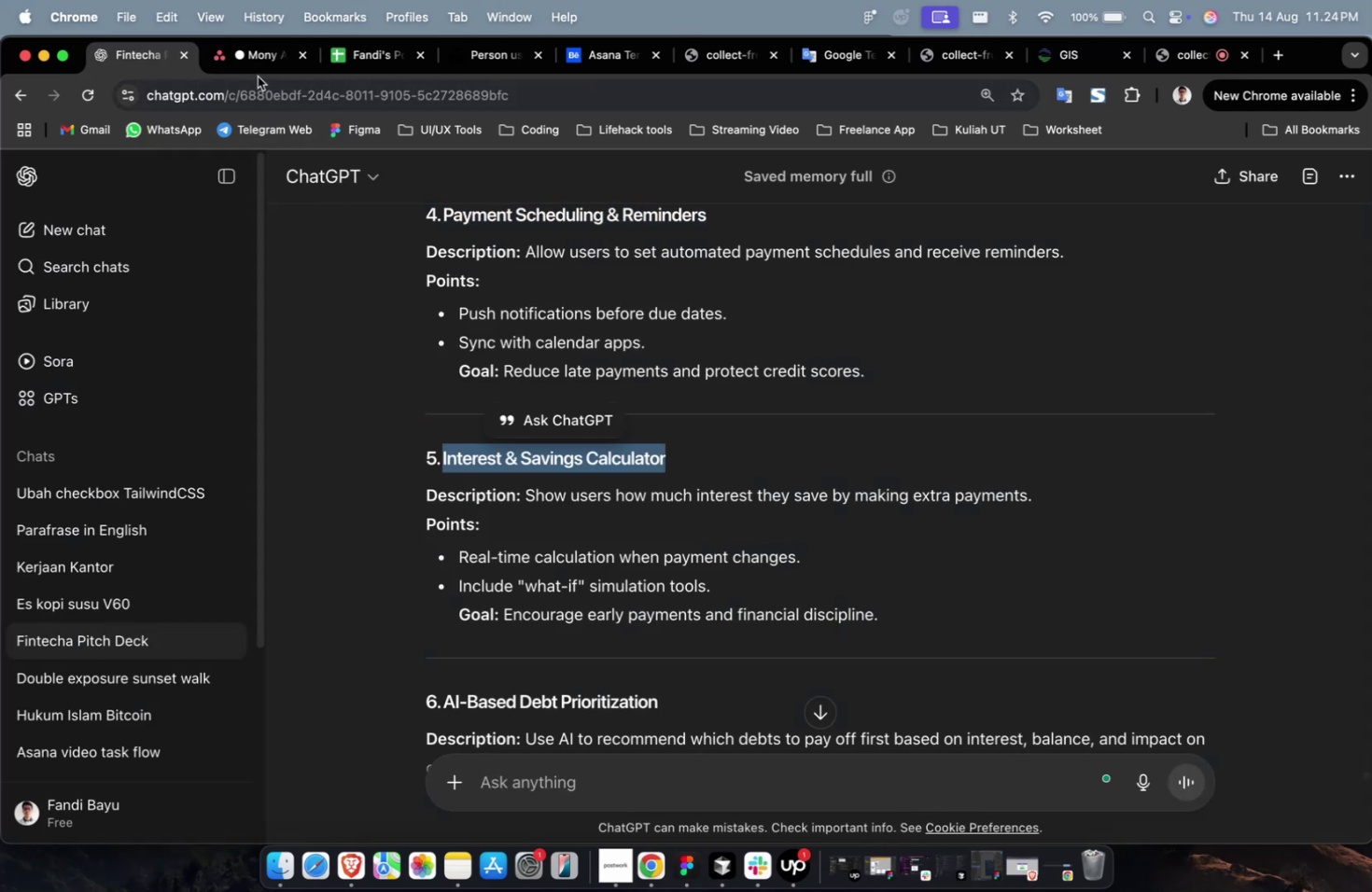 
left_click([257, 75])
 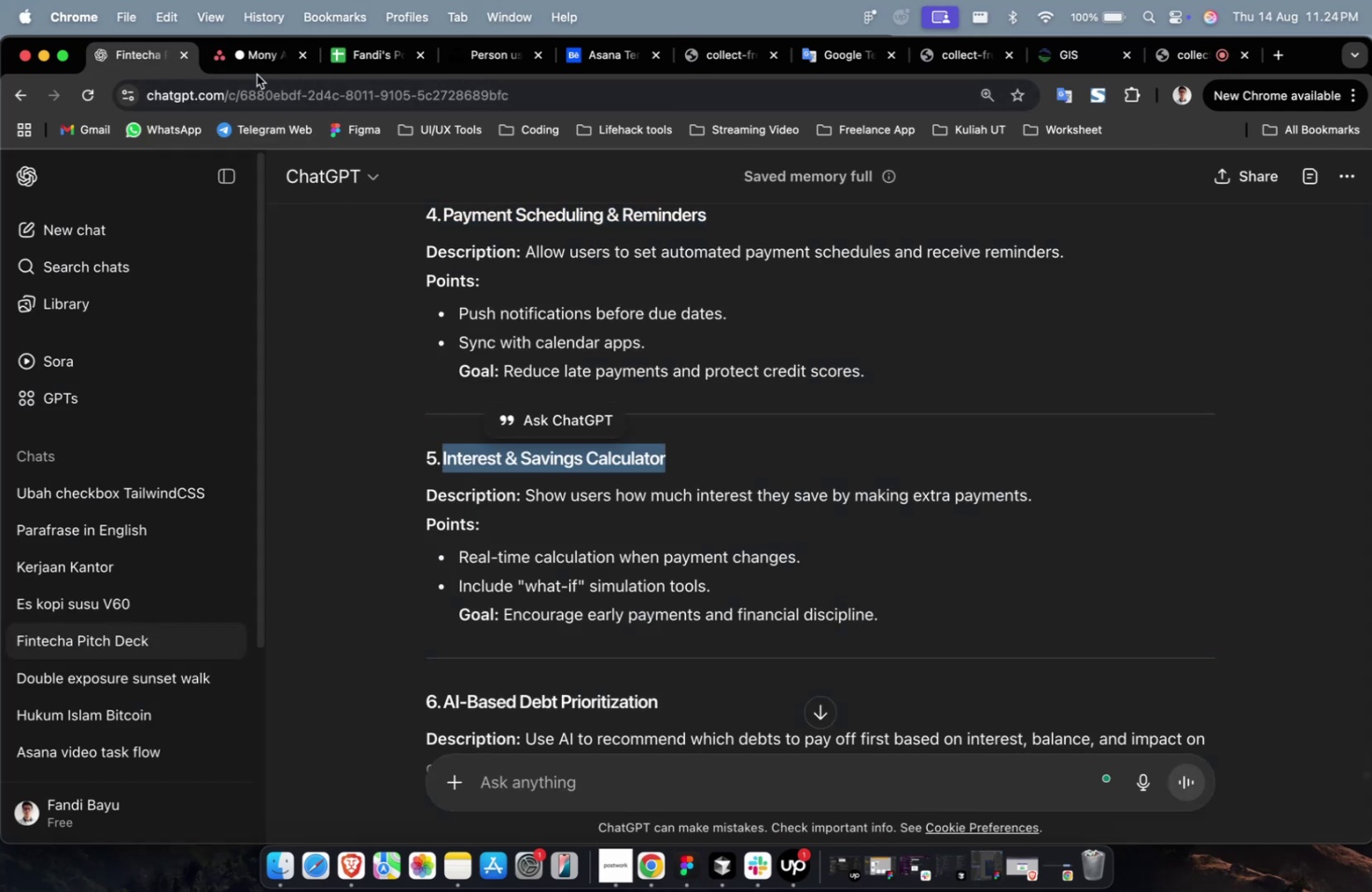 
hold_key(key=CommandLeft, duration=0.35)
 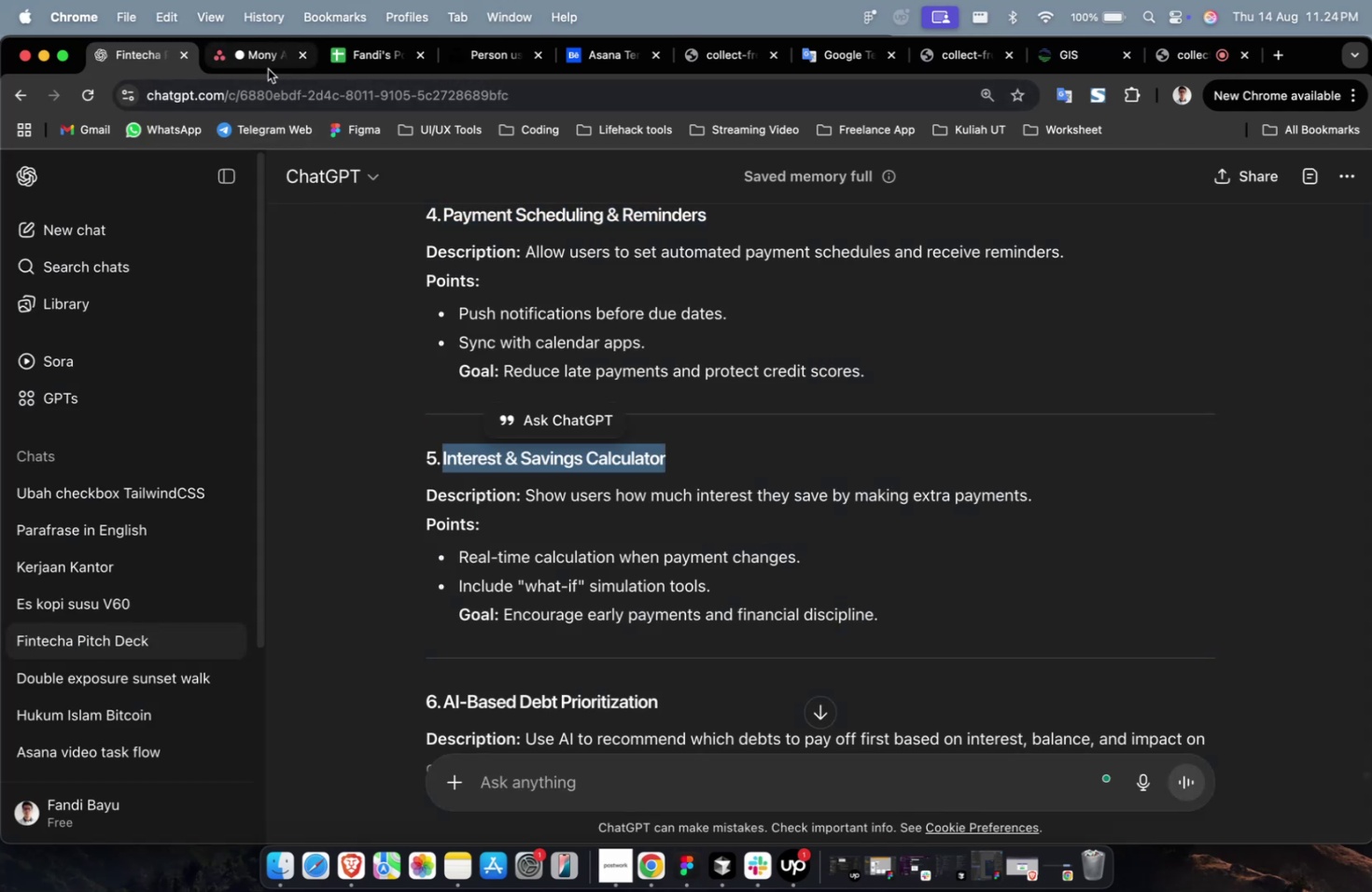 
double_click([268, 69])
 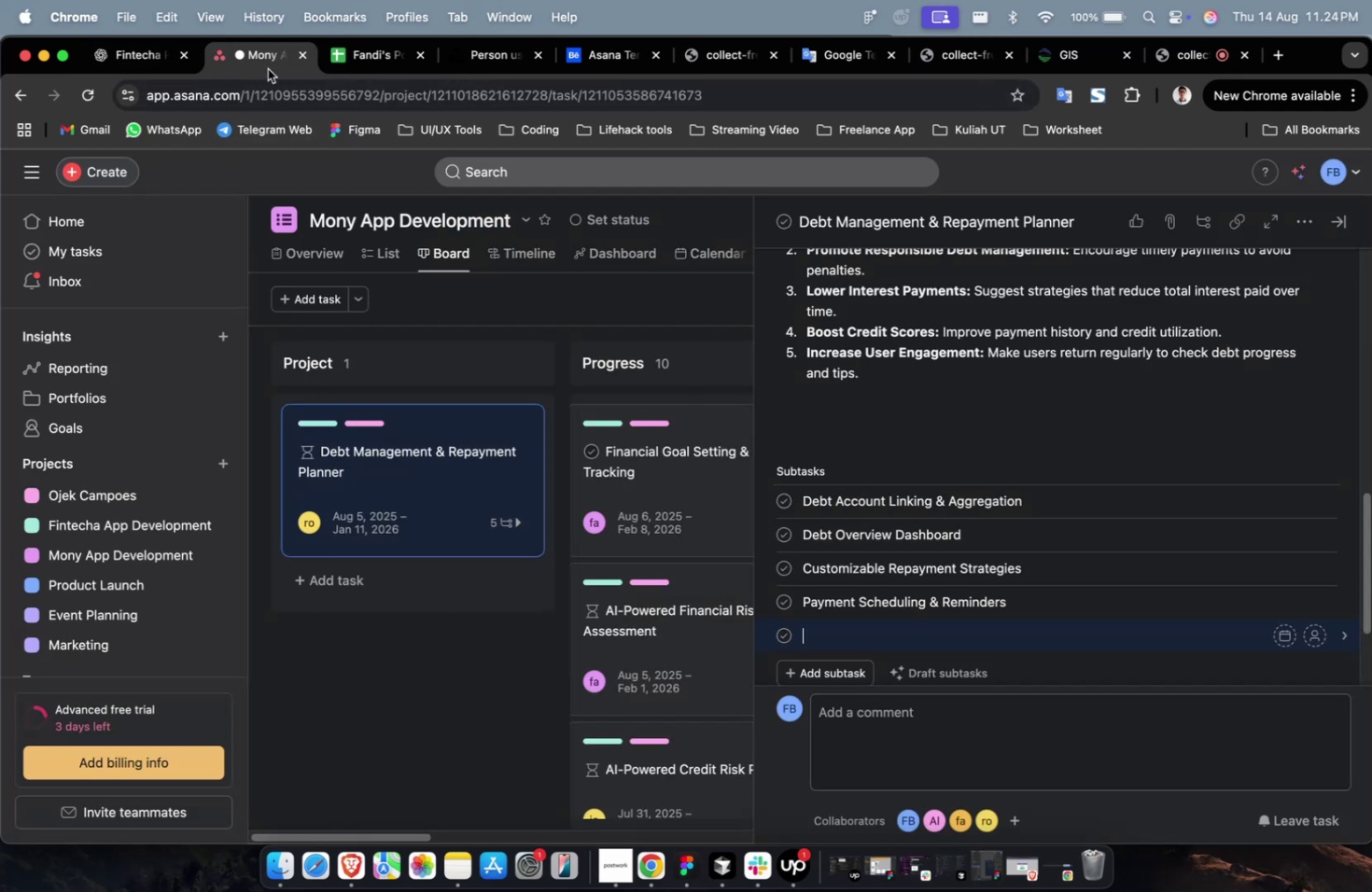 
key(Meta+V)
 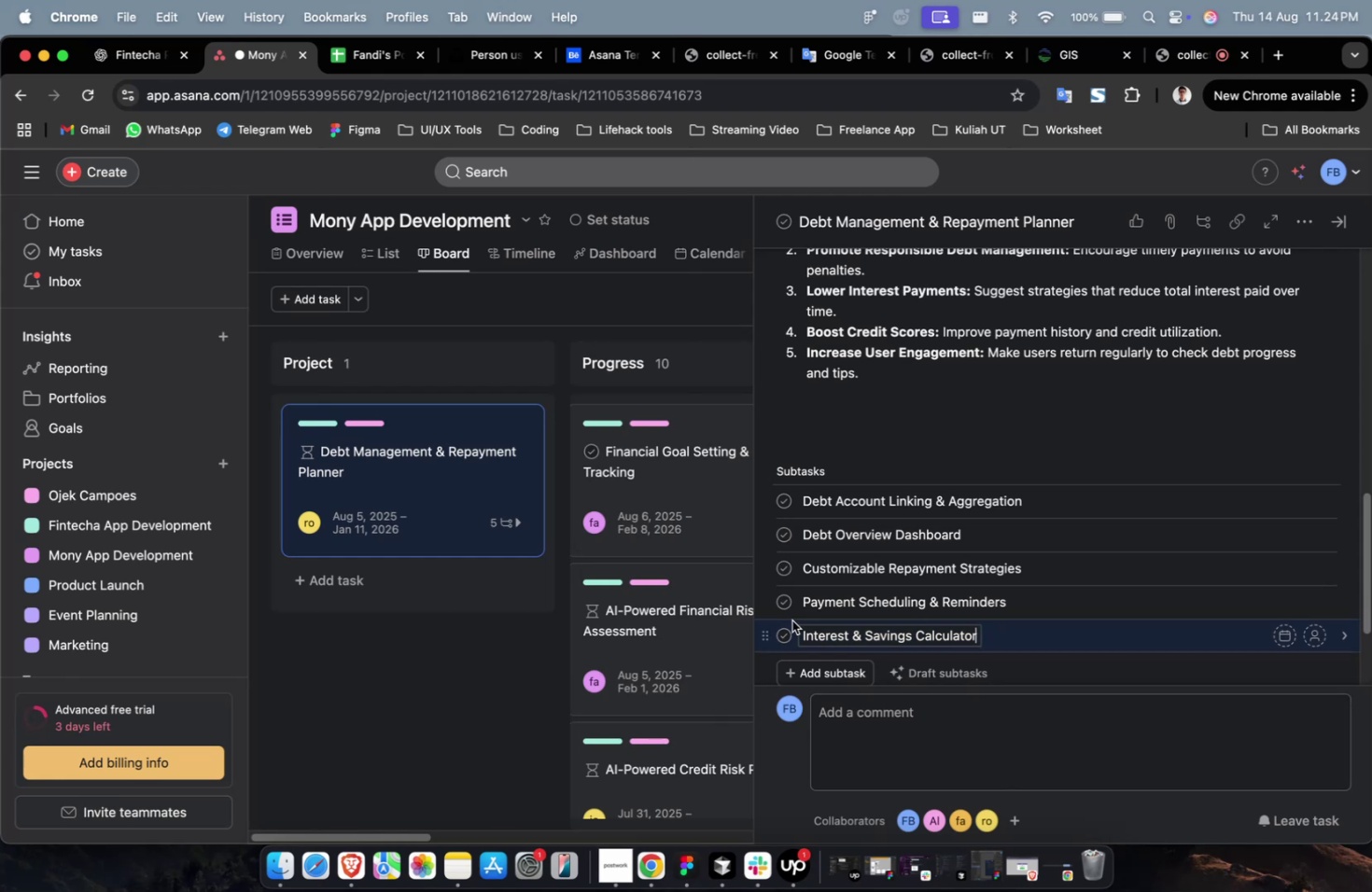 
left_click([805, 662])
 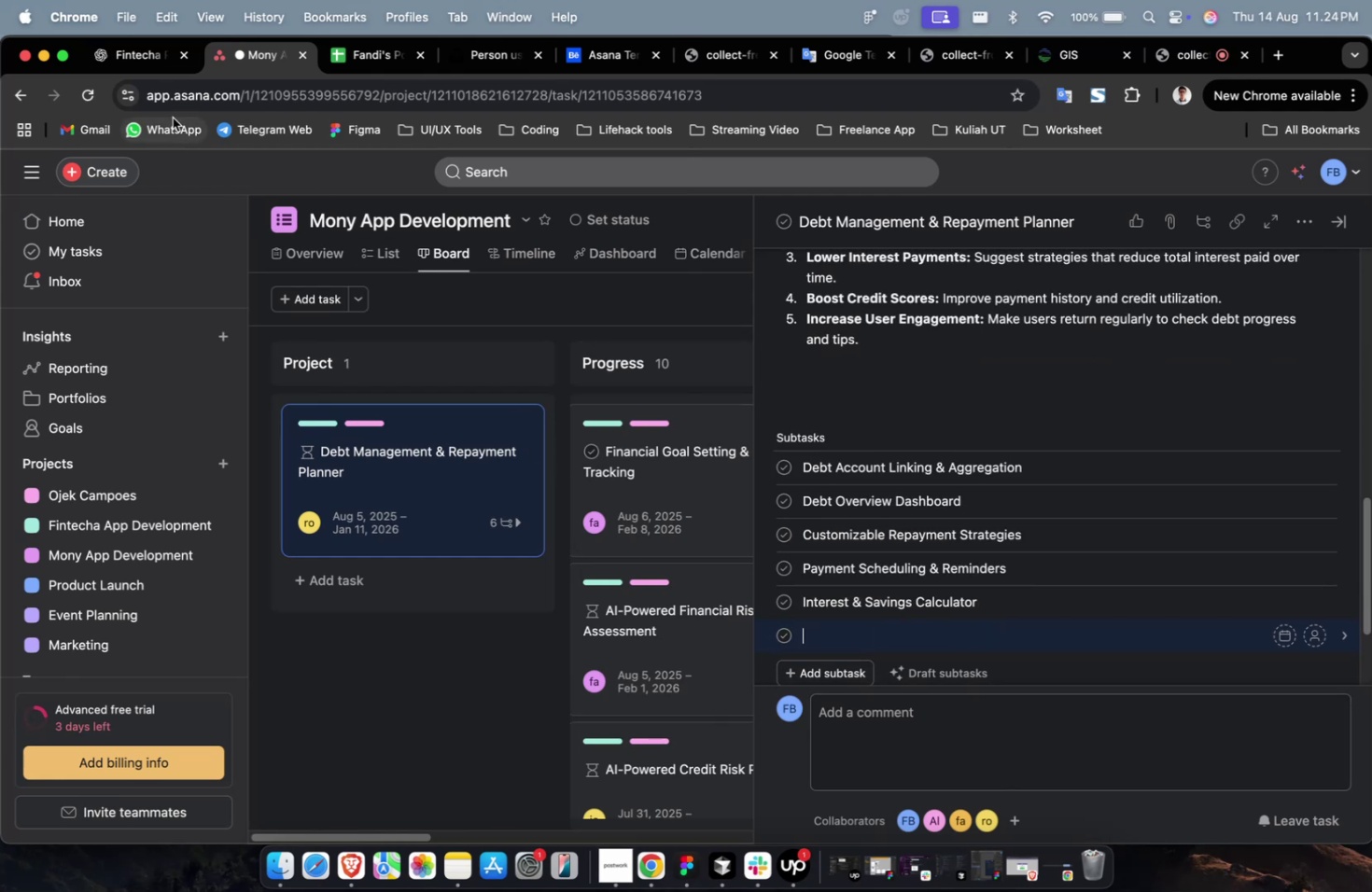 
left_click([144, 66])
 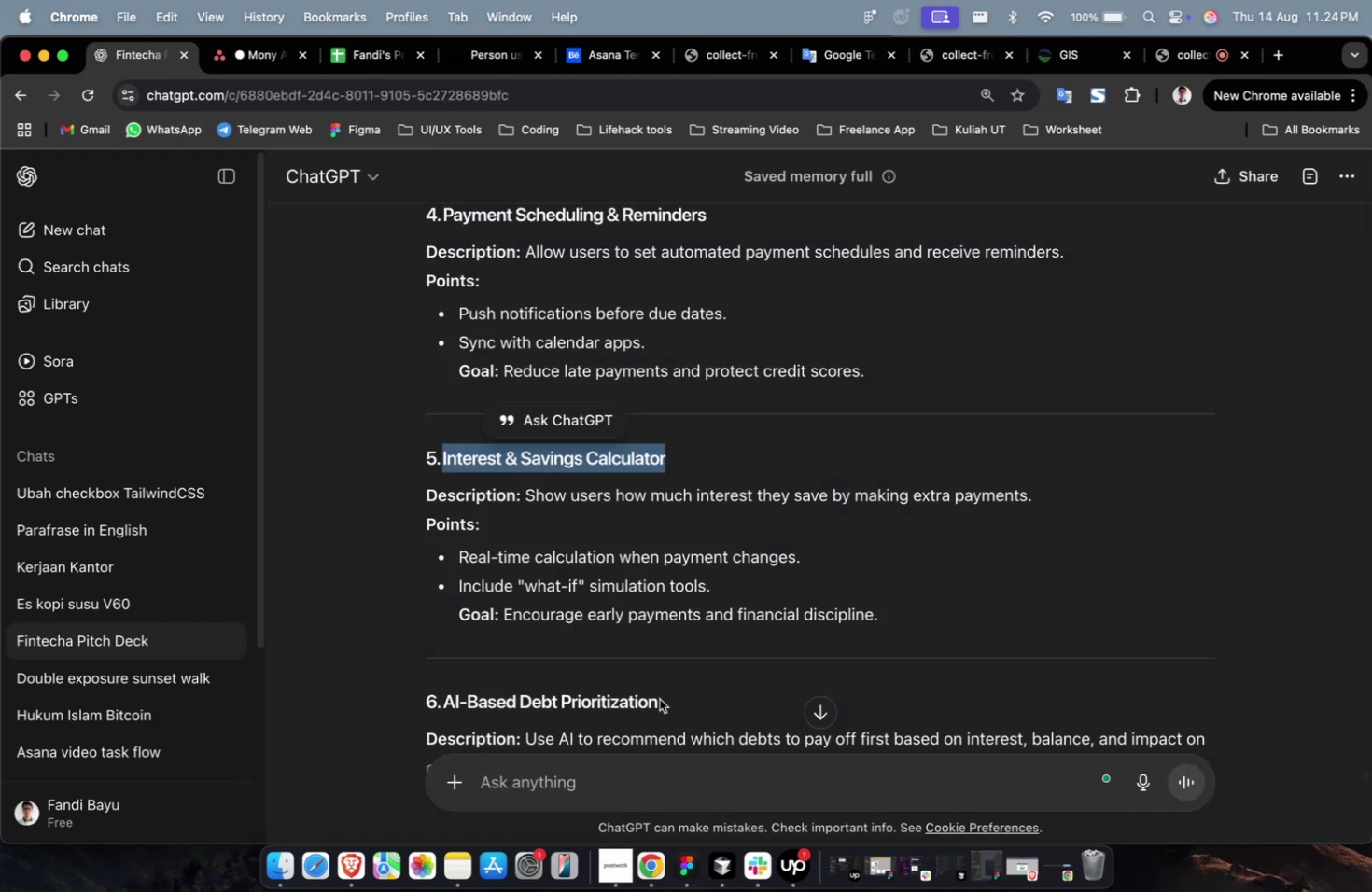 
left_click_drag(start_coordinate=[666, 703], to_coordinate=[445, 700])
 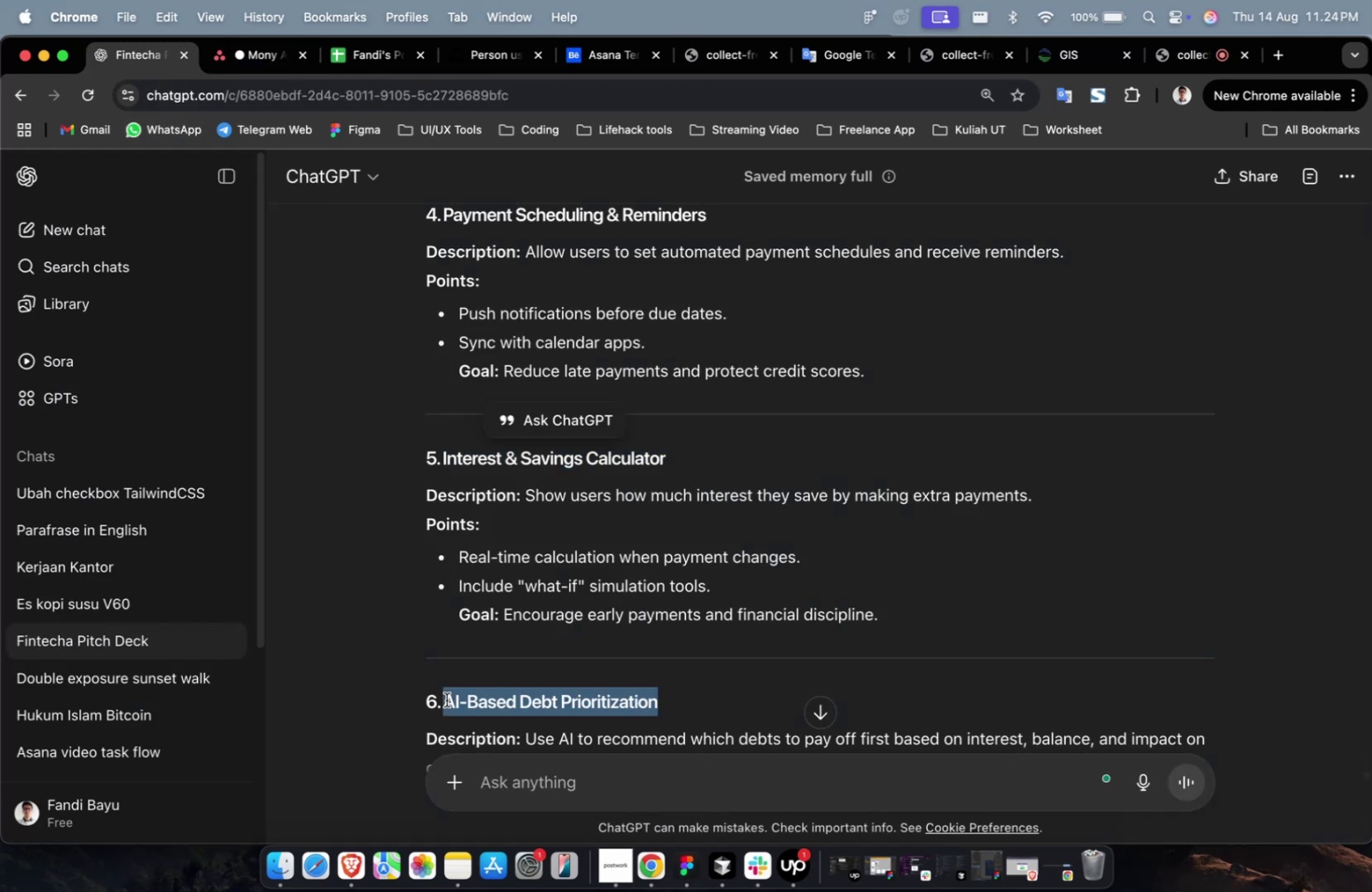 
key(Meta+C)
 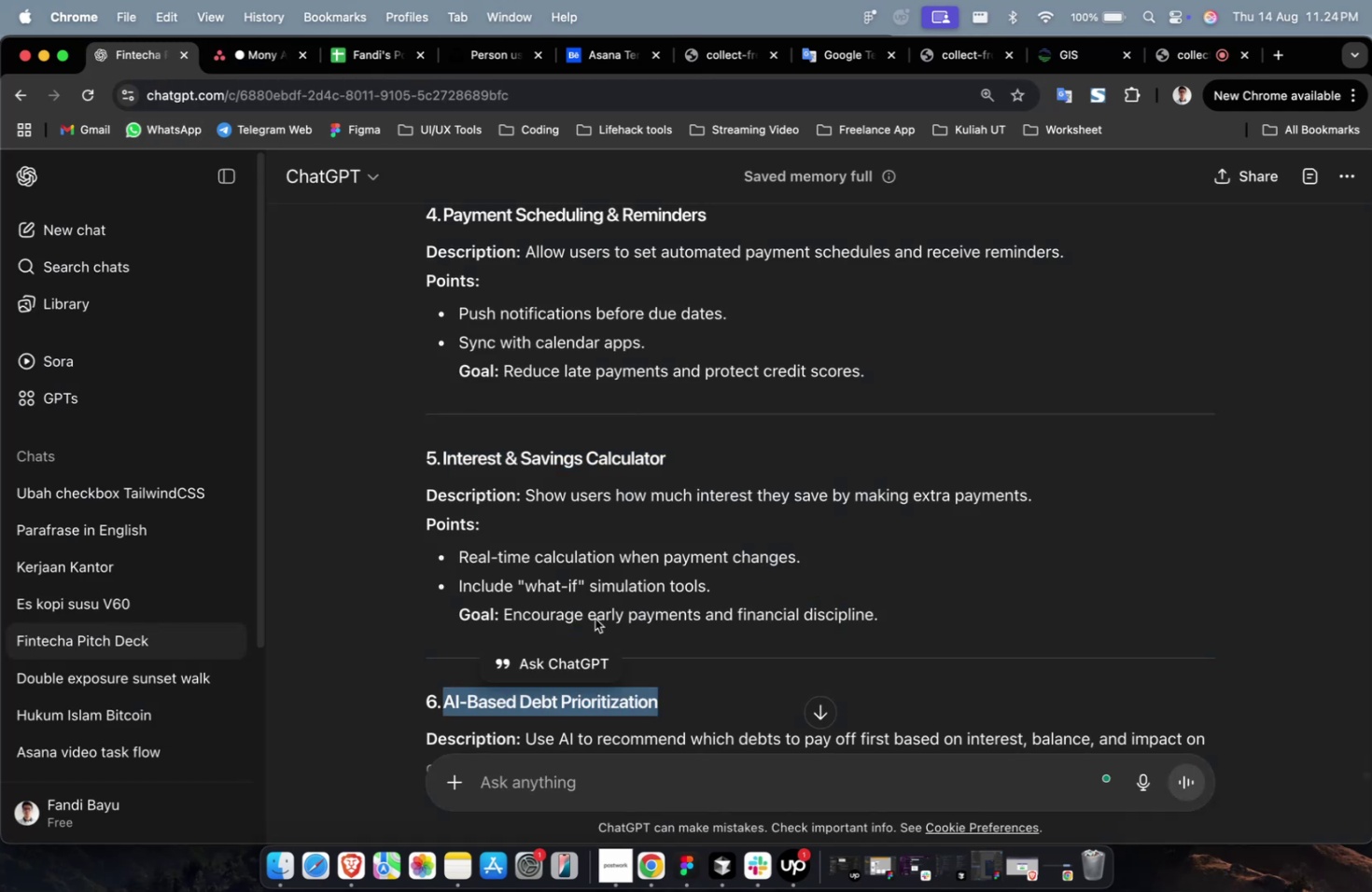 
key(Meta+C)
 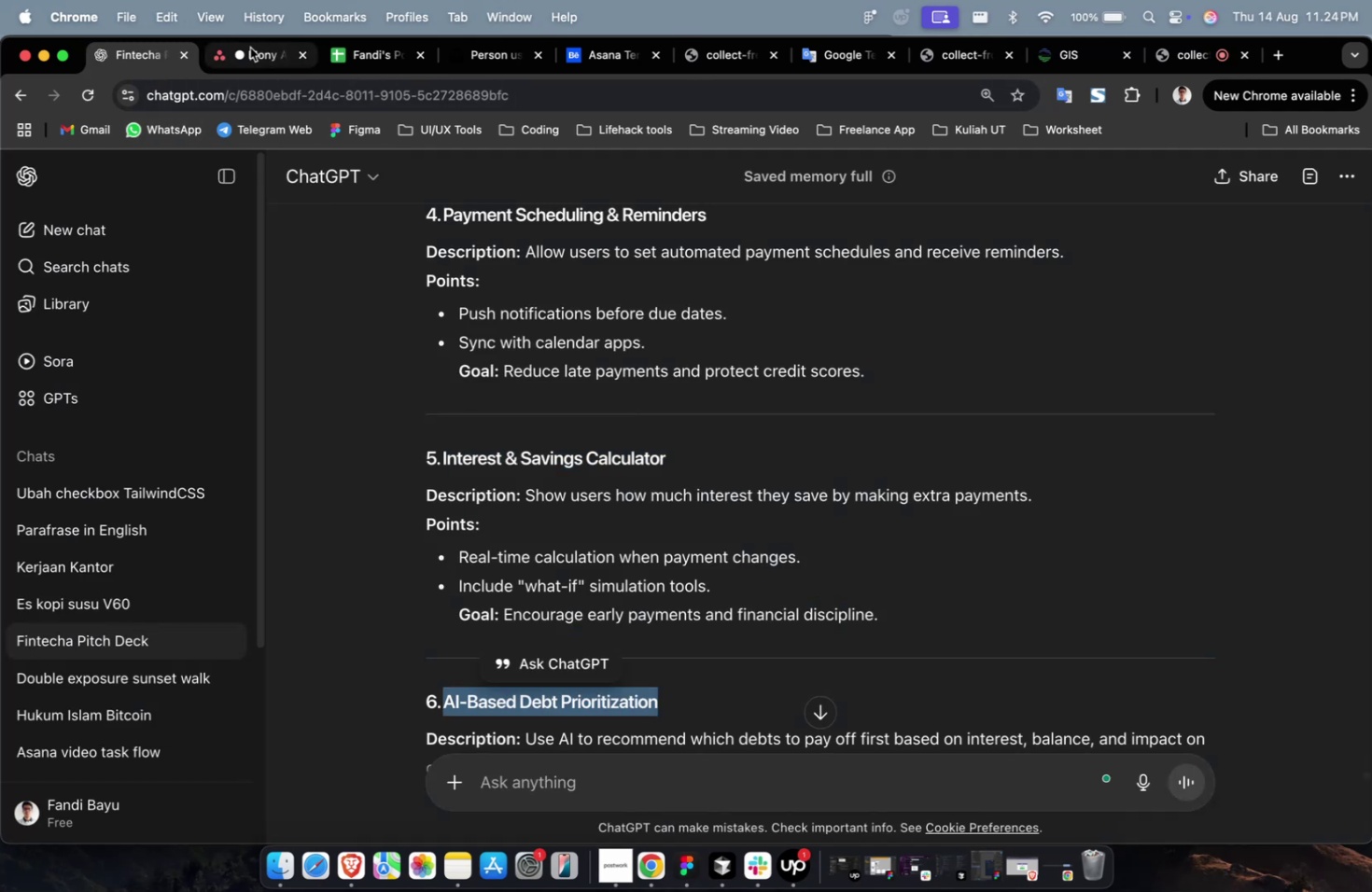 
key(Meta+V)
 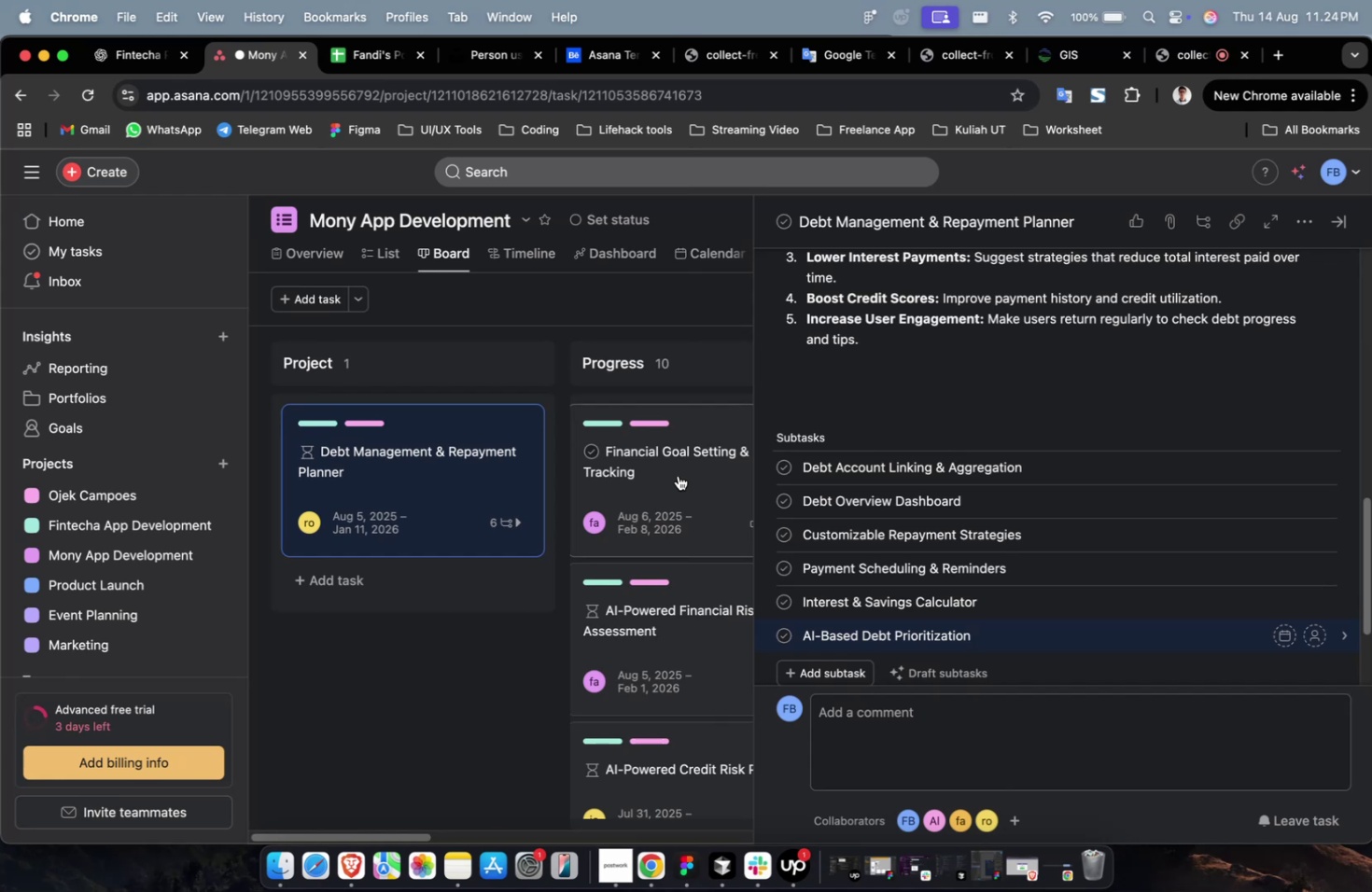 
wait(19.77)
 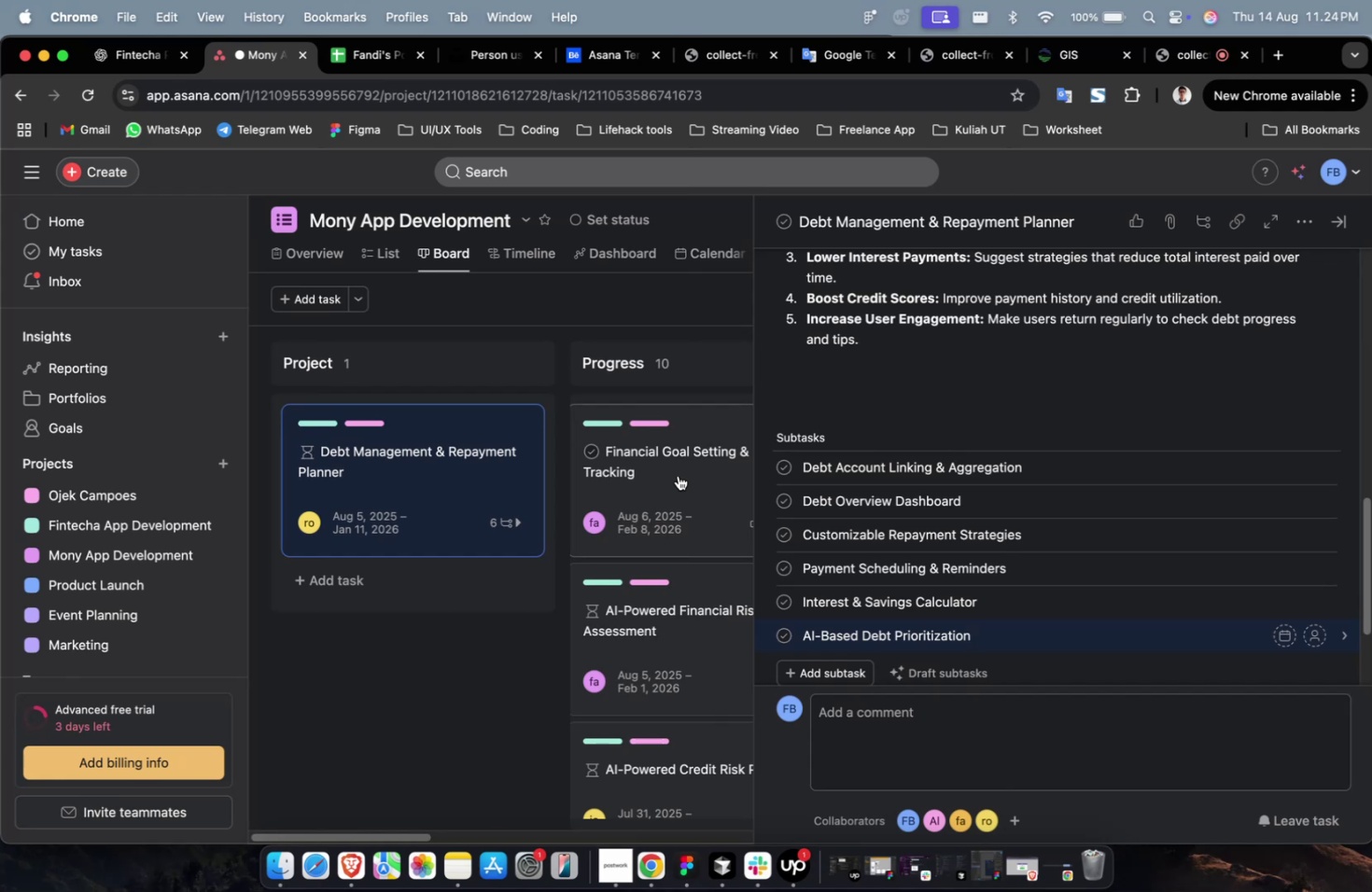 
left_click([148, 66])
 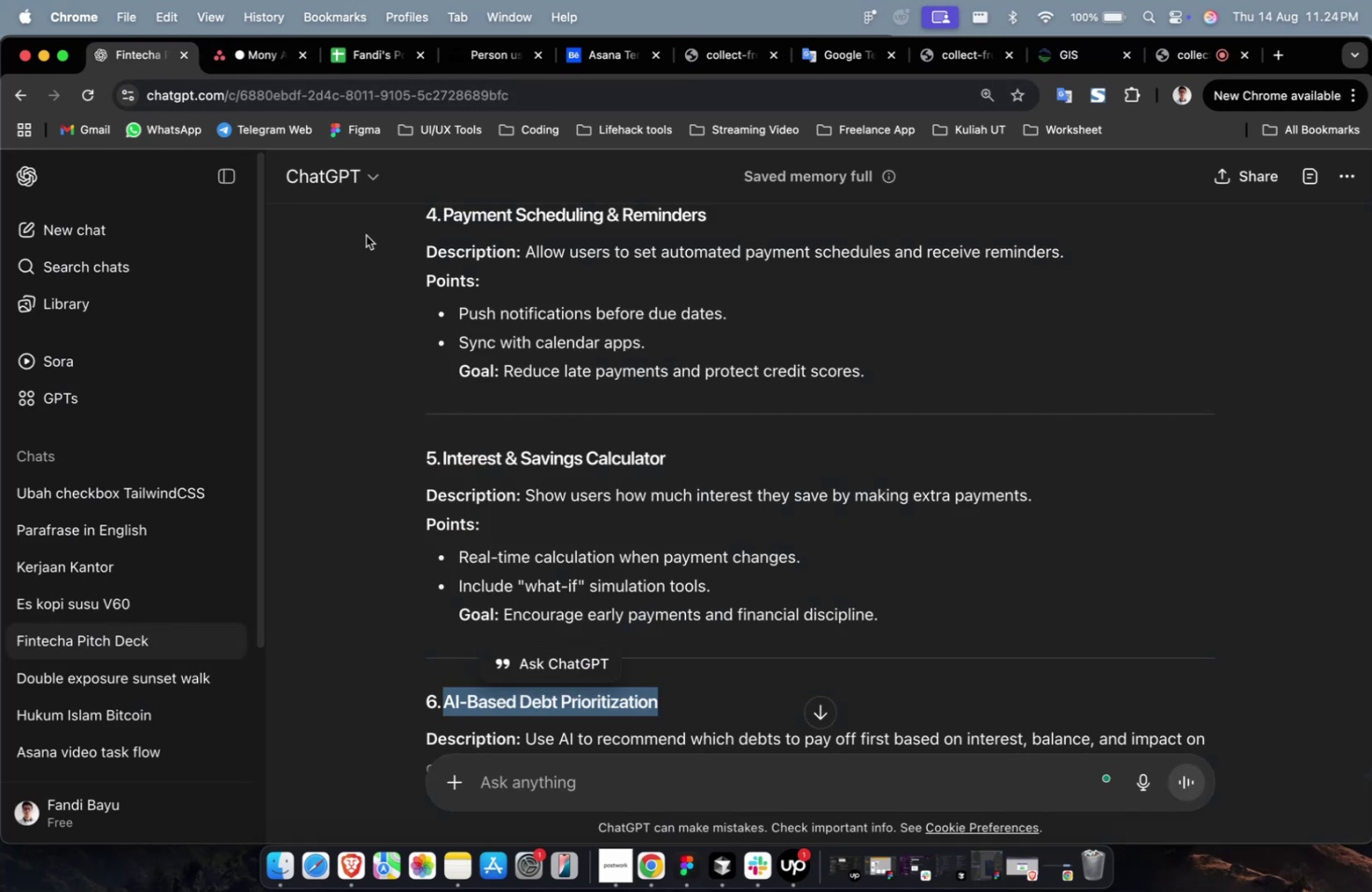 
scroll: coordinate [499, 378], scroll_direction: down, amount: 23.0
 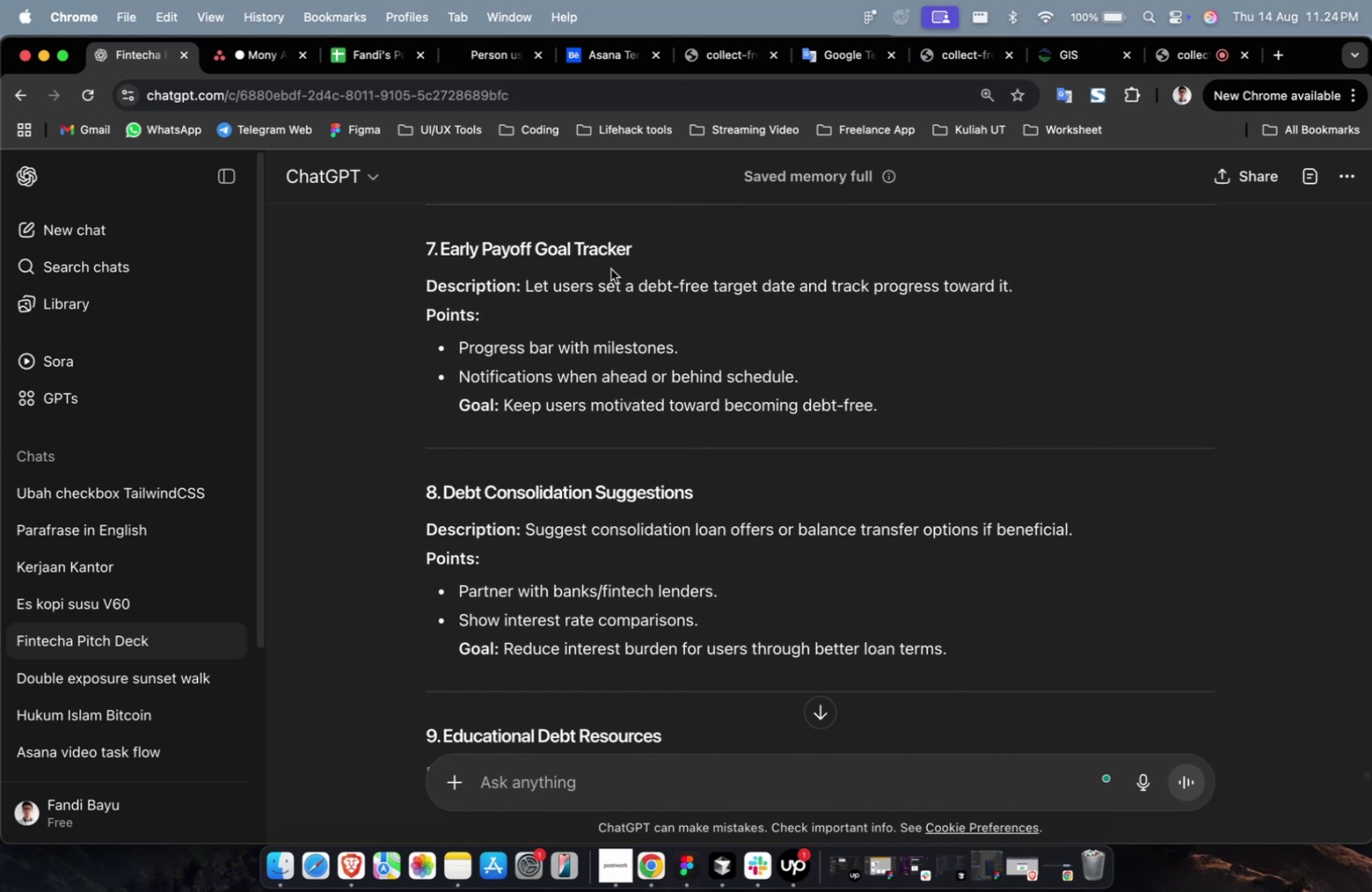 
left_click_drag(start_coordinate=[658, 256], to_coordinate=[443, 259])
 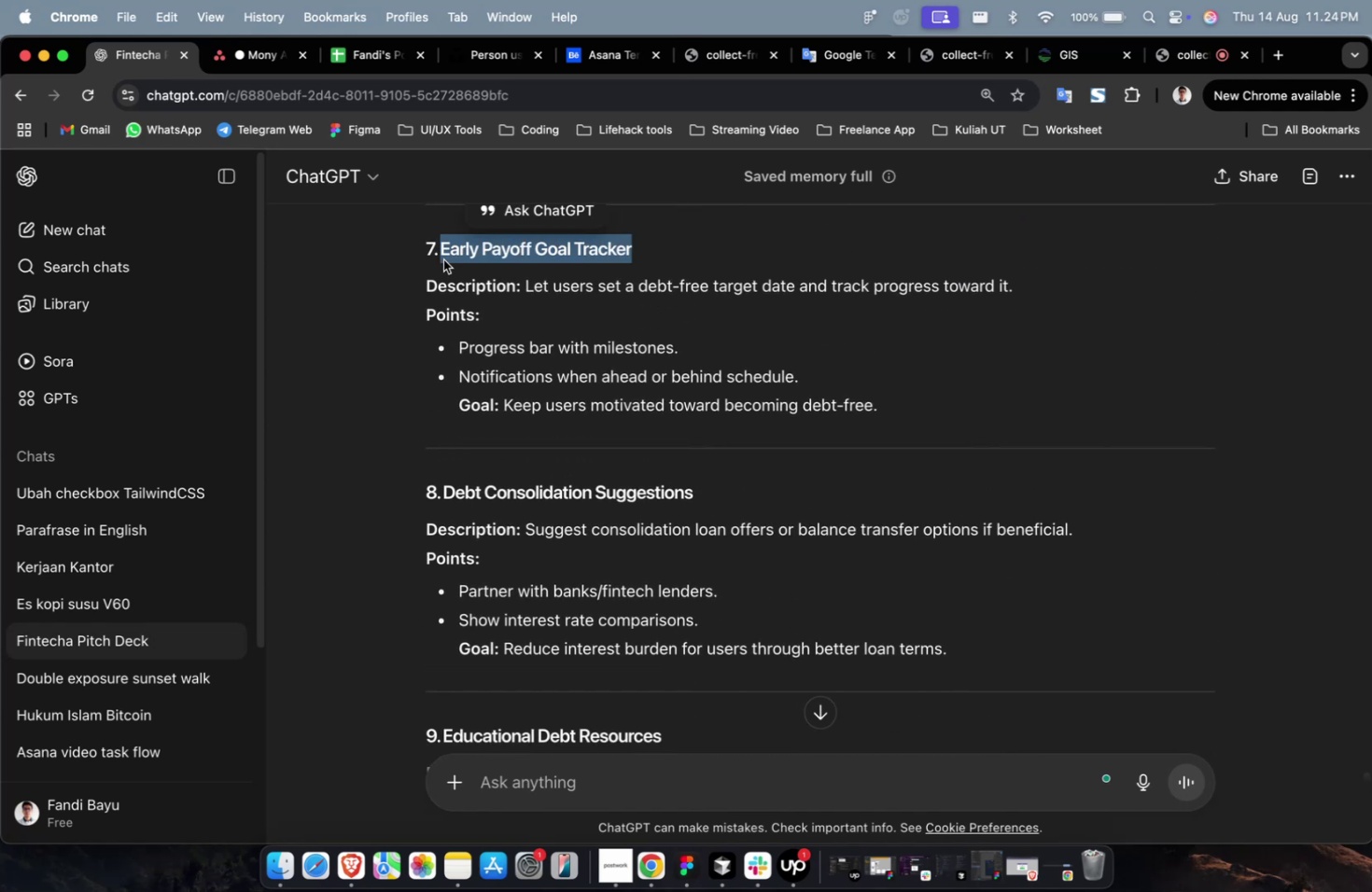 
key(Meta+C)
 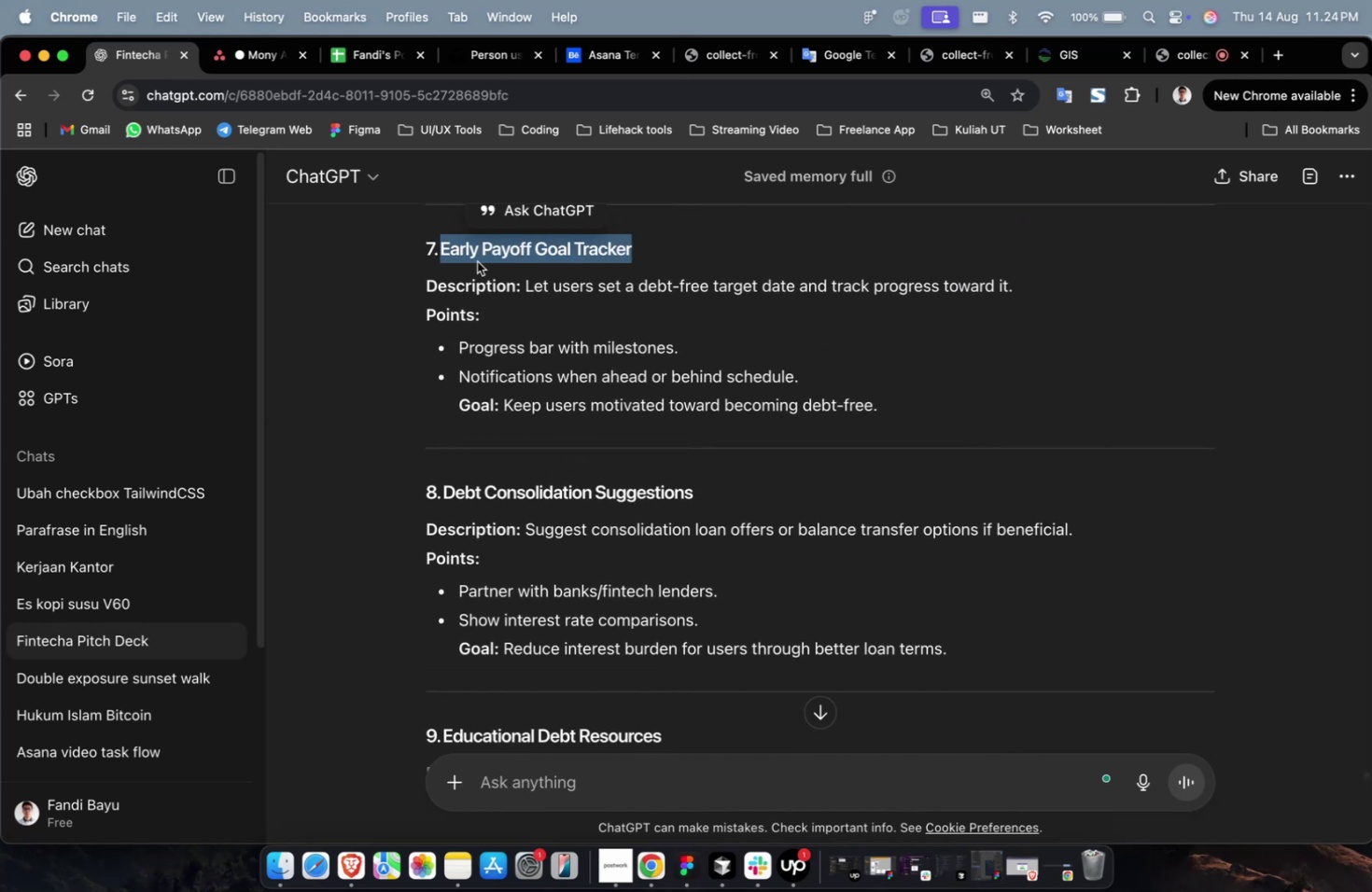 
key(Meta+C)
 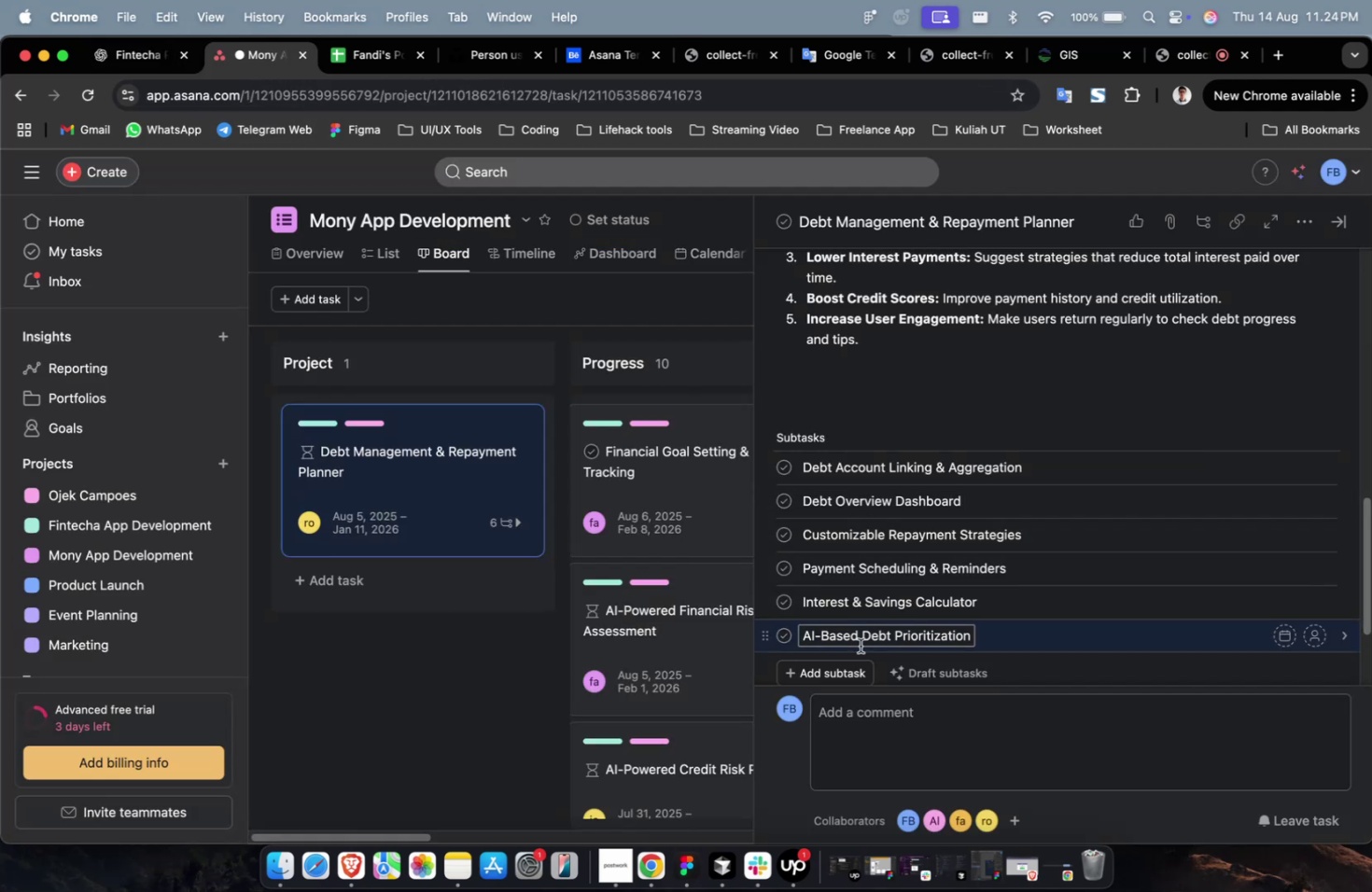 
left_click([841, 677])
 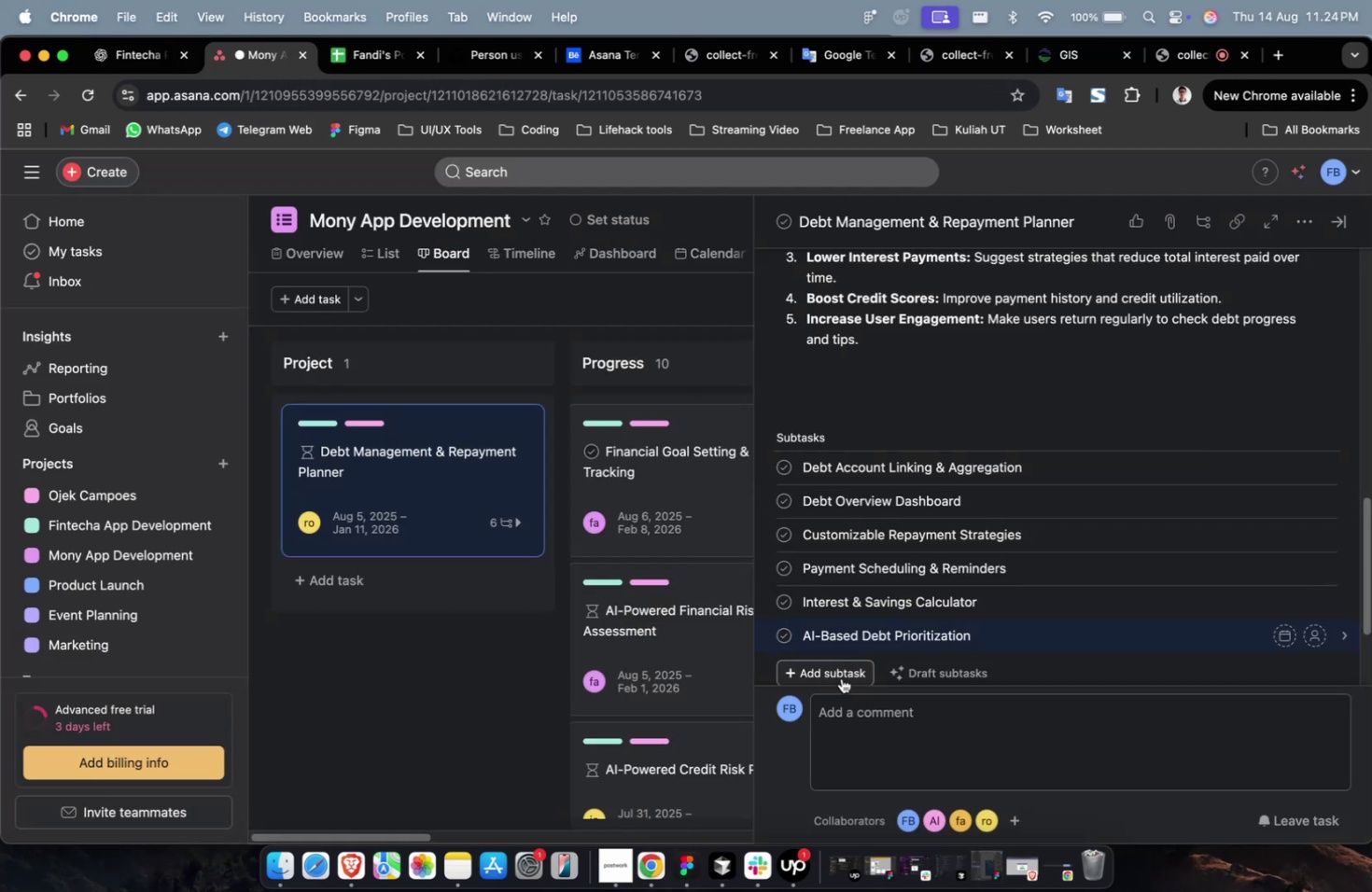 
key(Meta+V)
 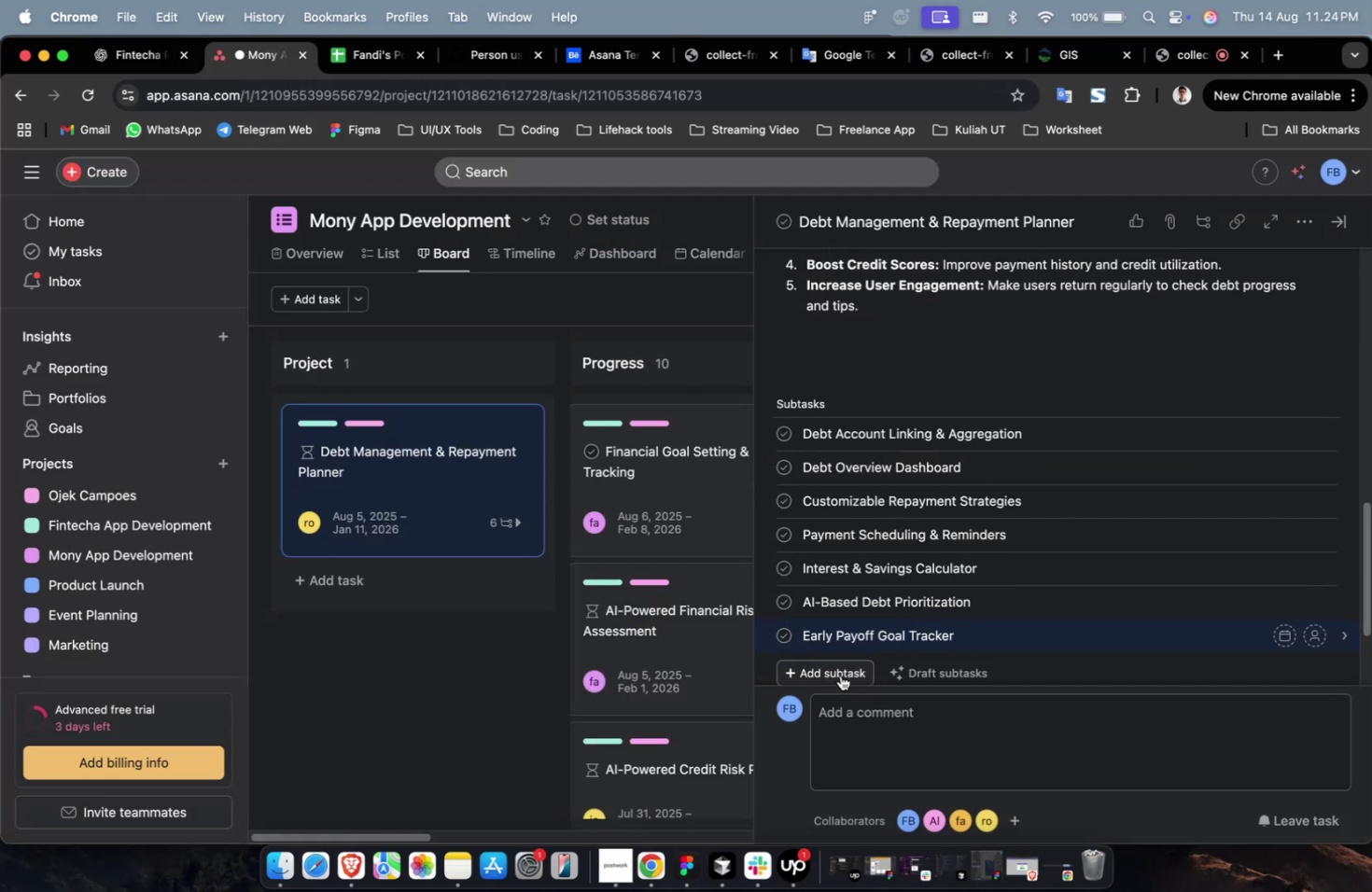 
left_click([841, 672])
 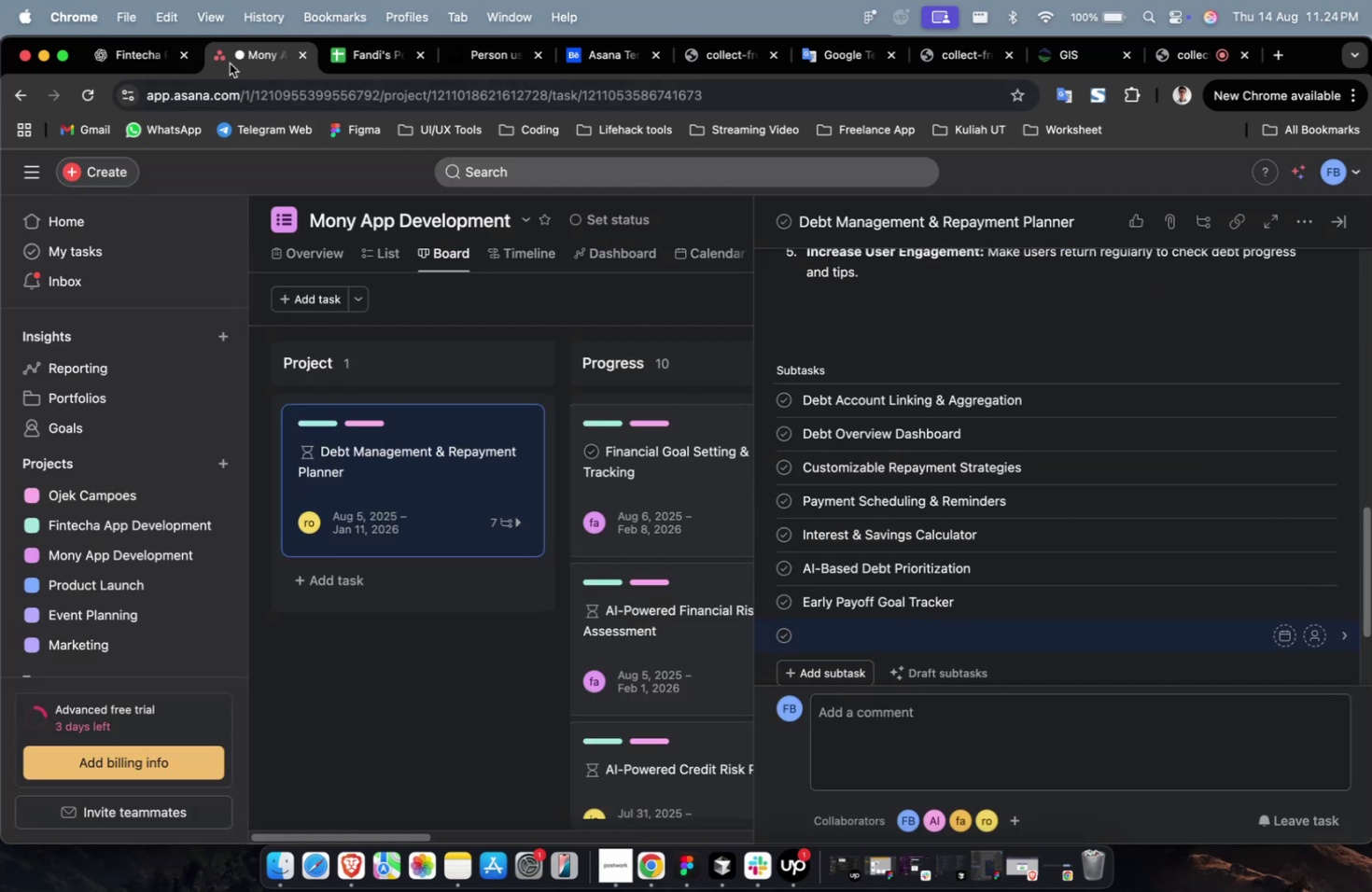 
left_click([166, 58])
 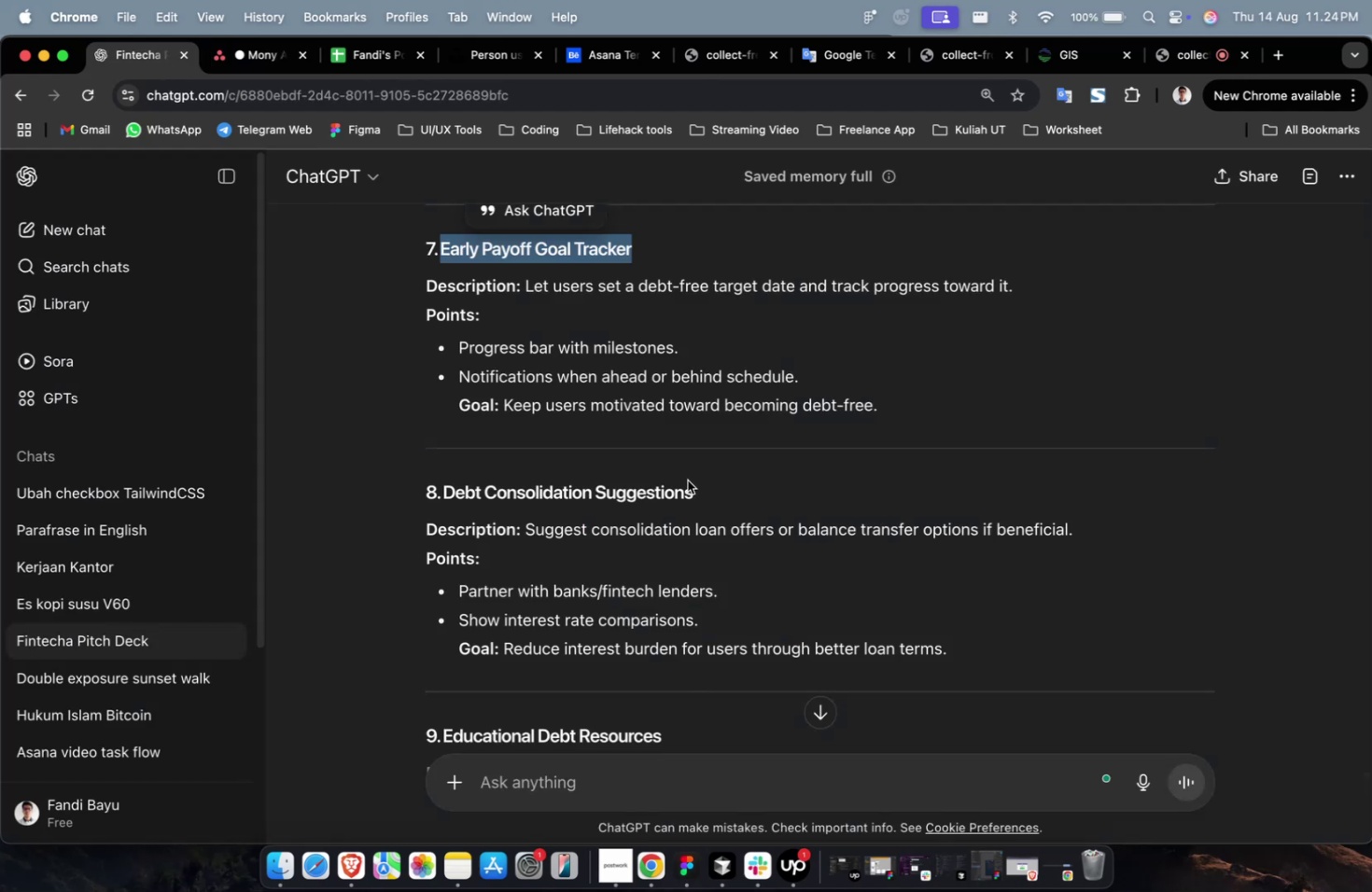 
left_click_drag(start_coordinate=[698, 492], to_coordinate=[444, 496])
 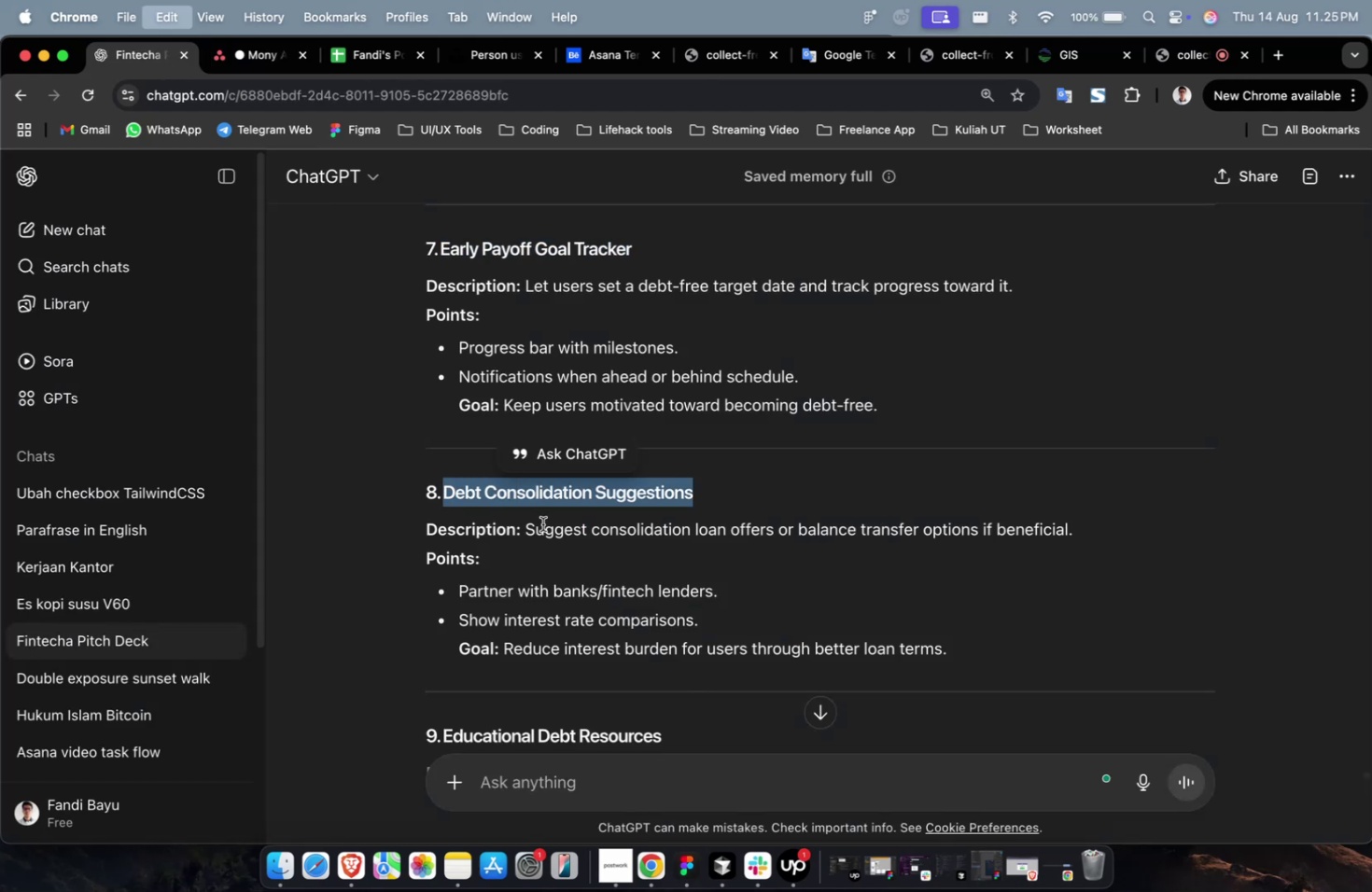 
key(Meta+C)
 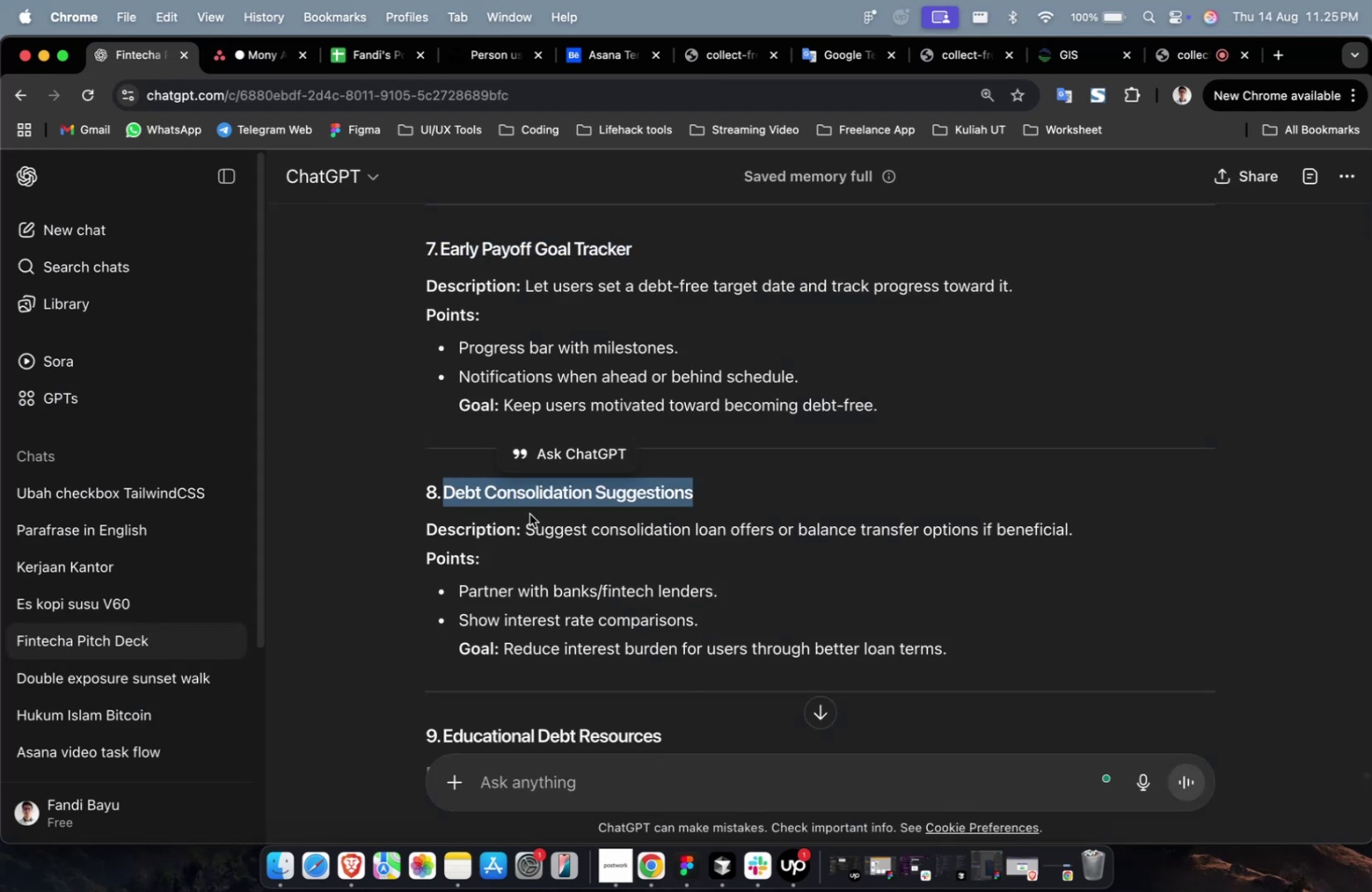 
key(Meta+C)
 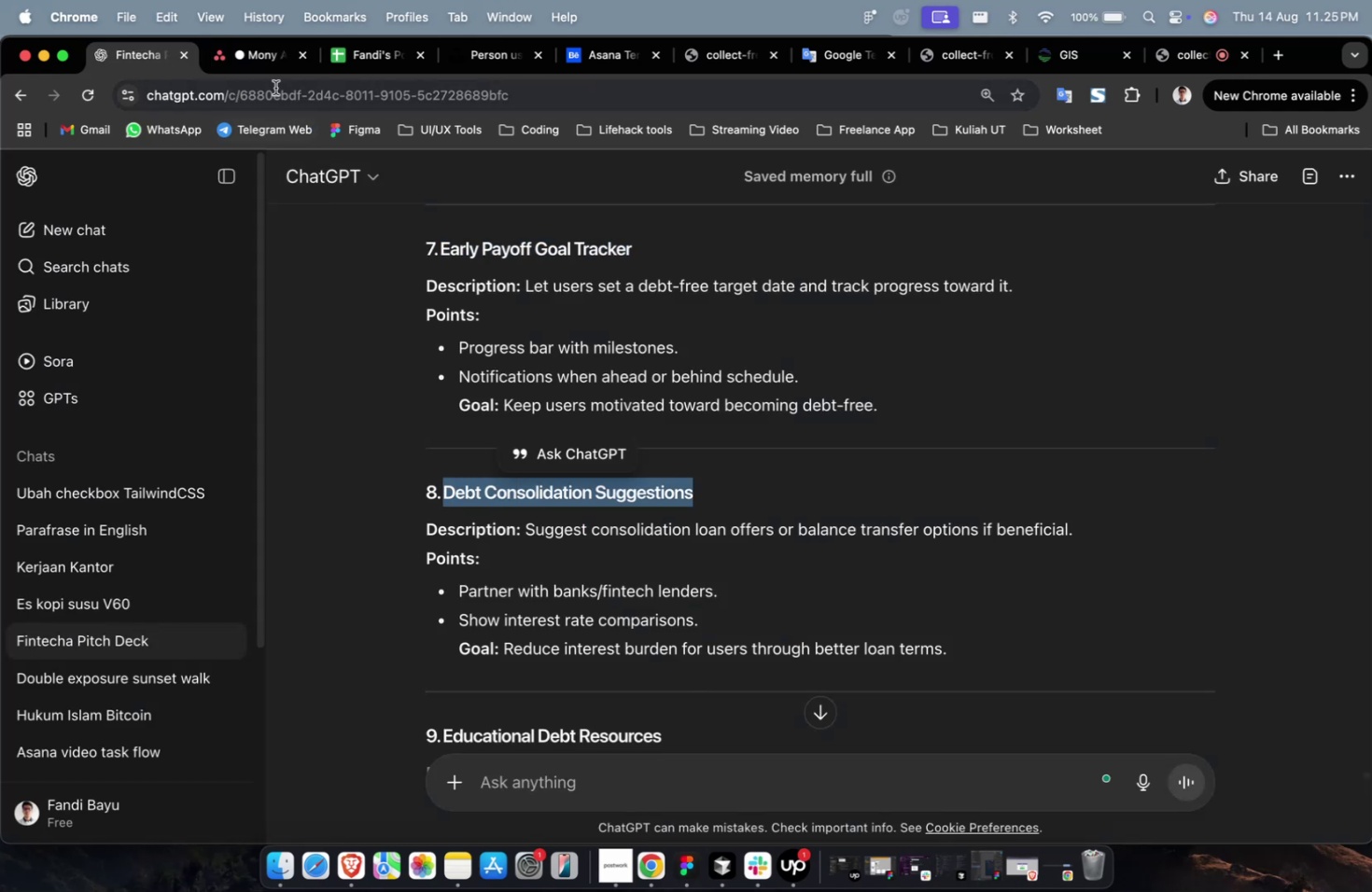 
left_click([271, 72])
 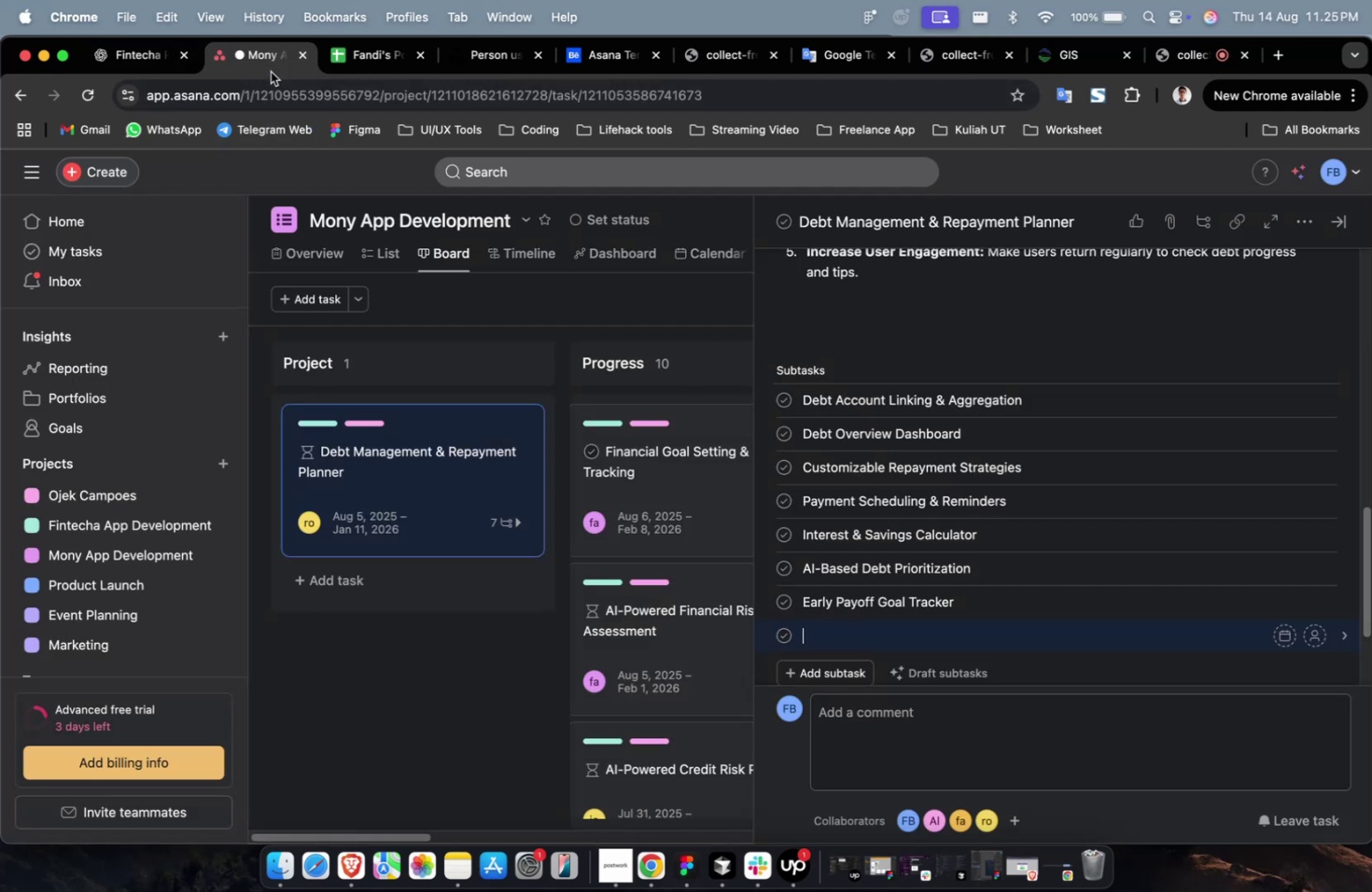 
key(Meta+V)
 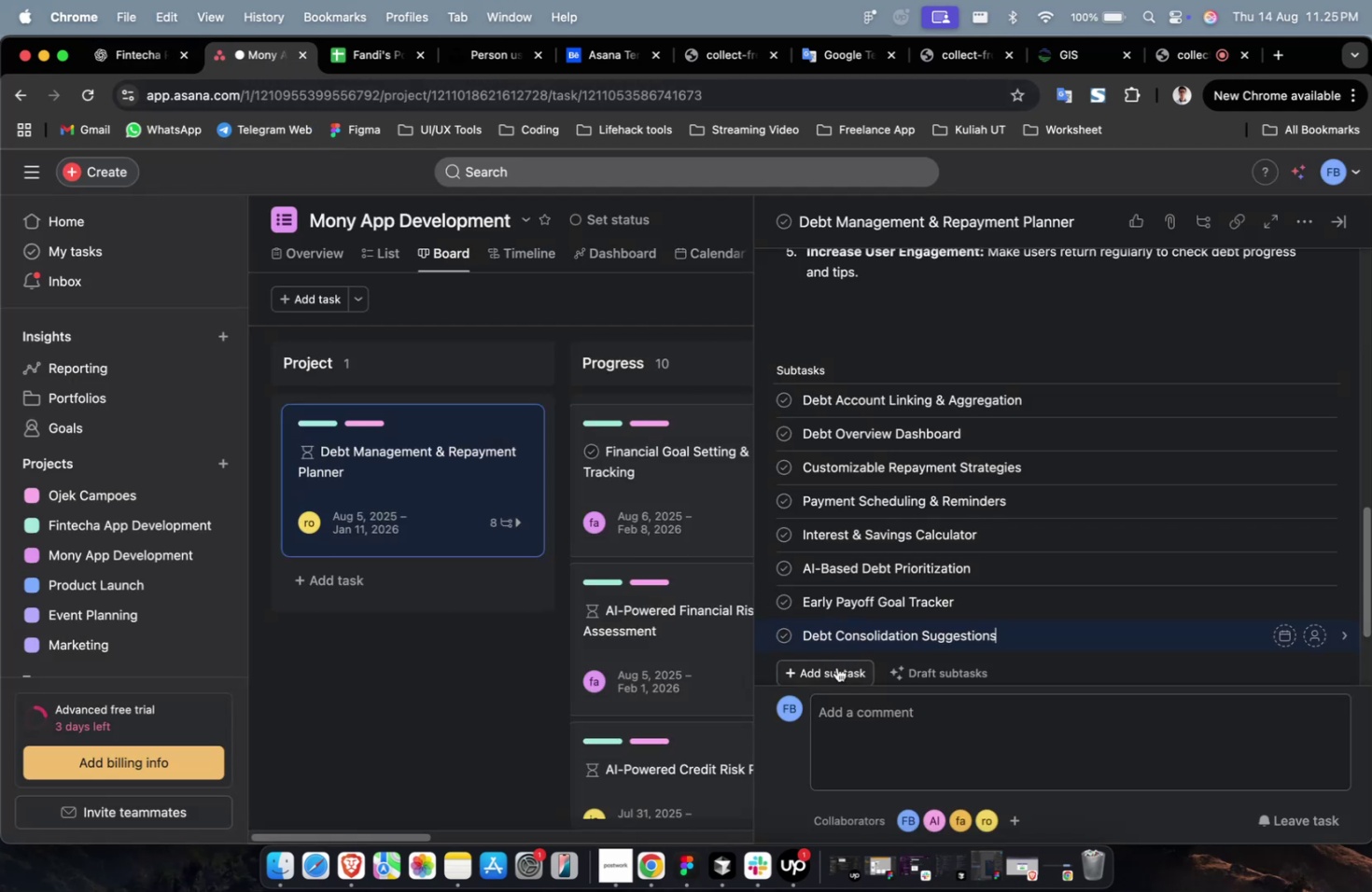 
left_click([833, 670])
 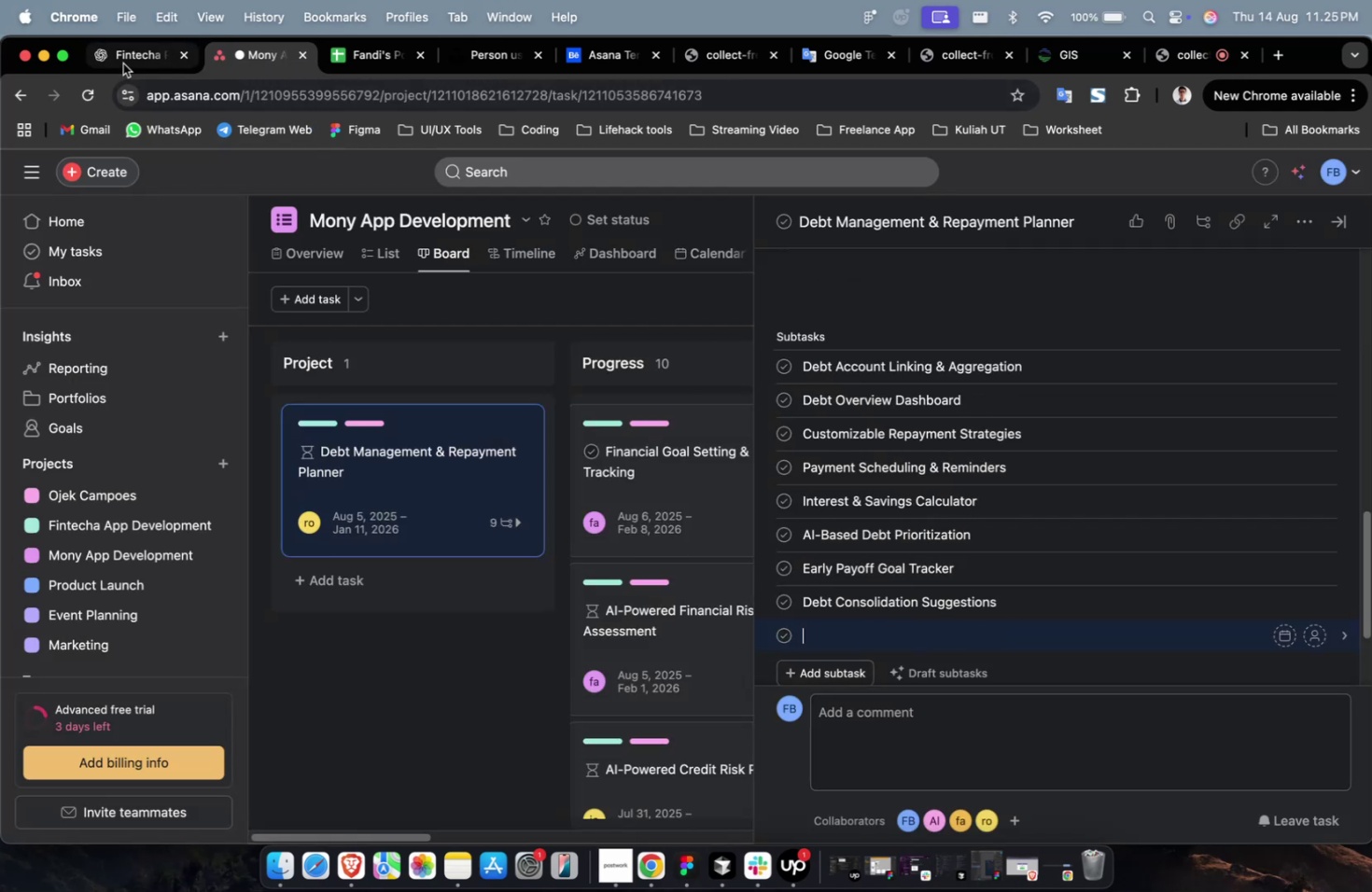 
left_click([123, 62])
 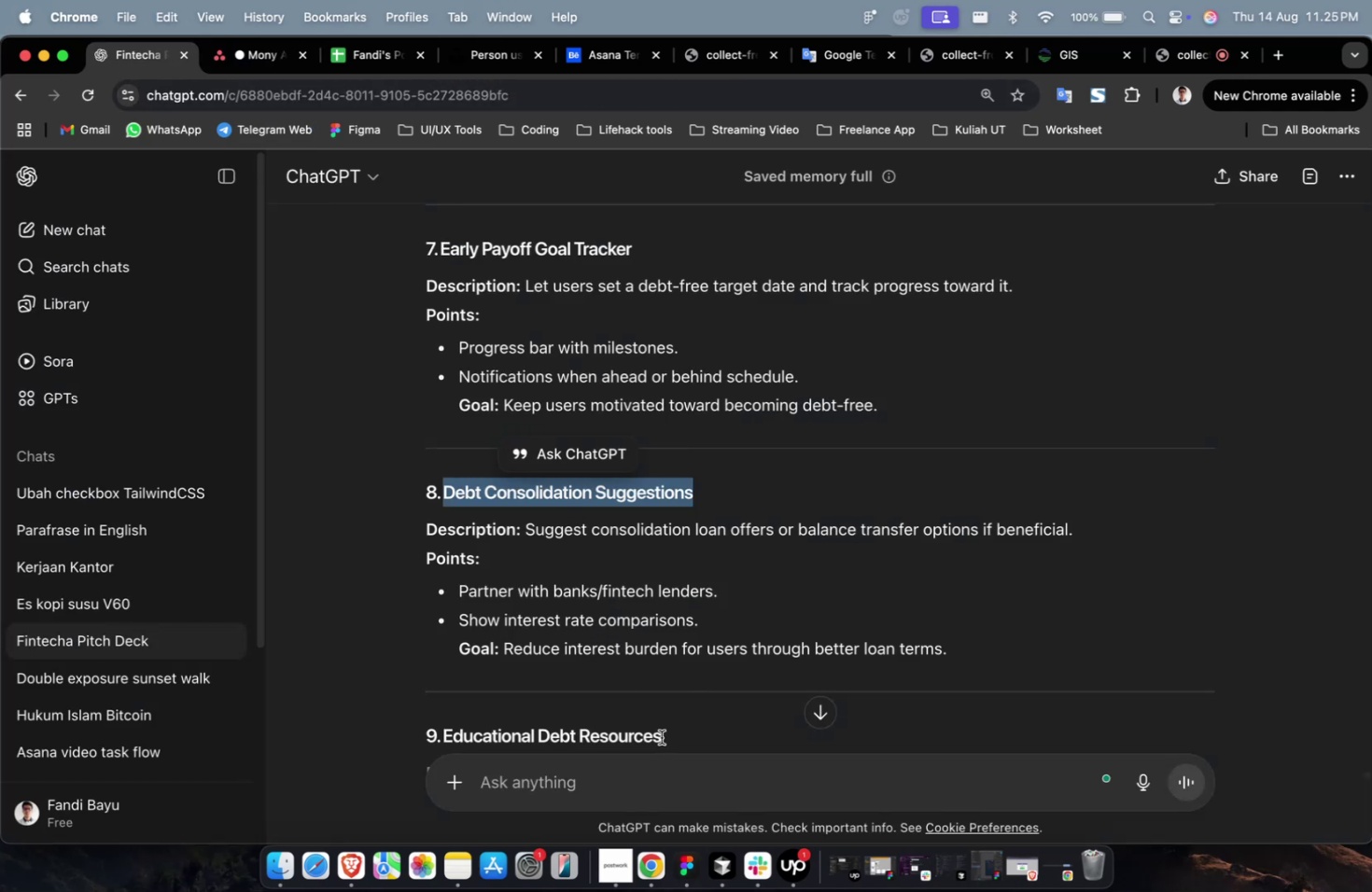 
left_click_drag(start_coordinate=[672, 733], to_coordinate=[446, 730])
 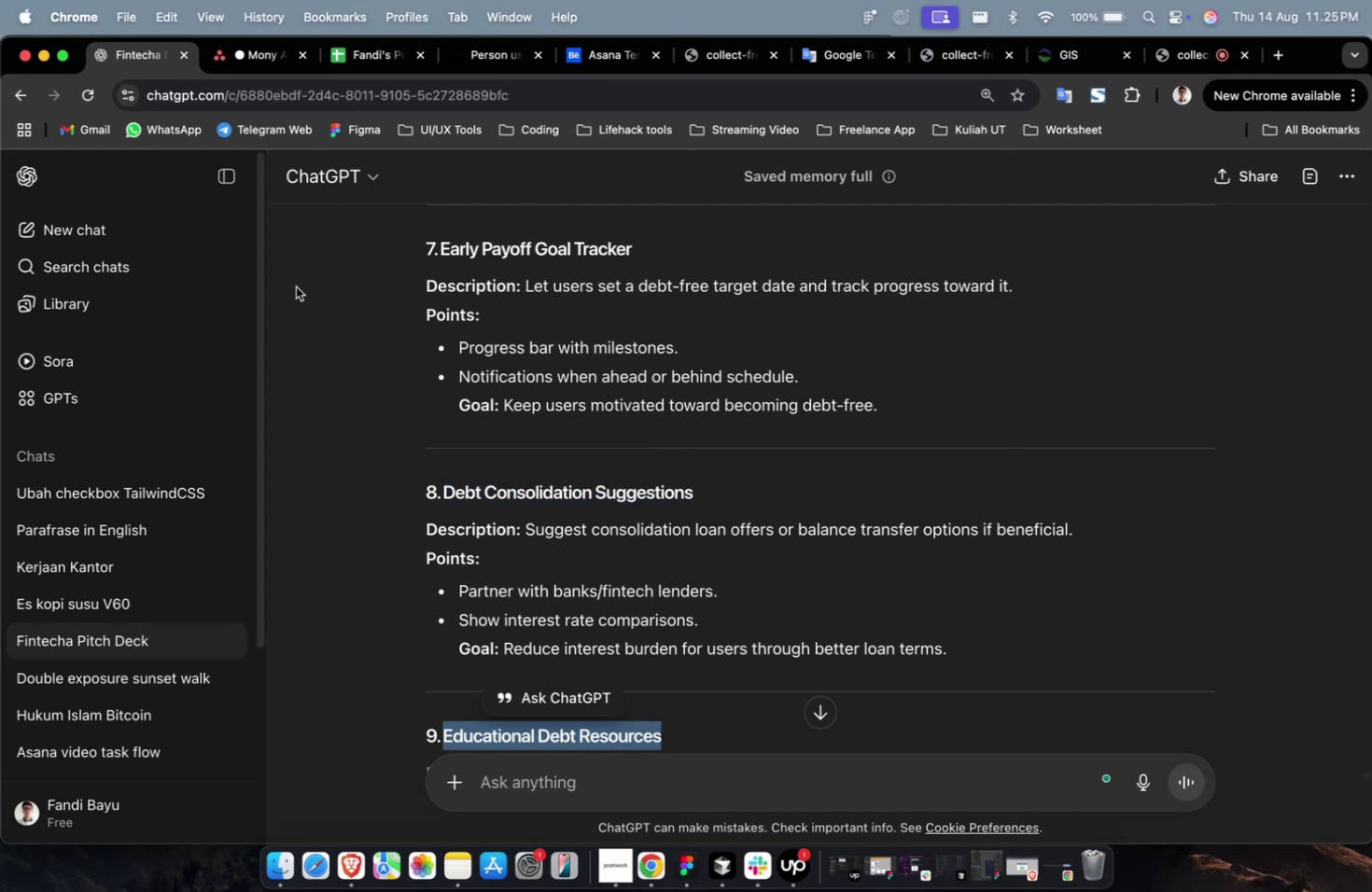 
key(Meta+C)
 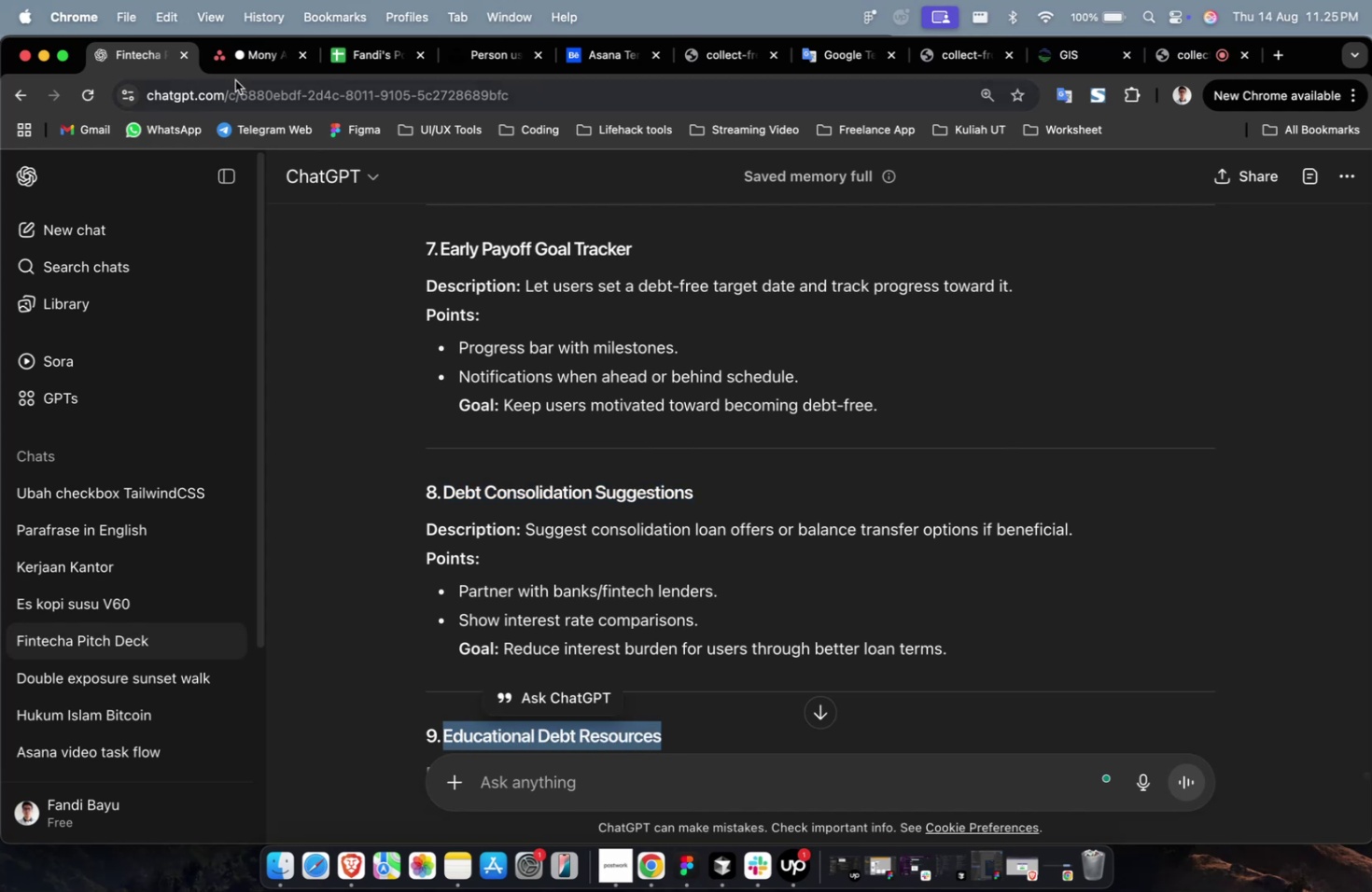 
left_click([263, 57])
 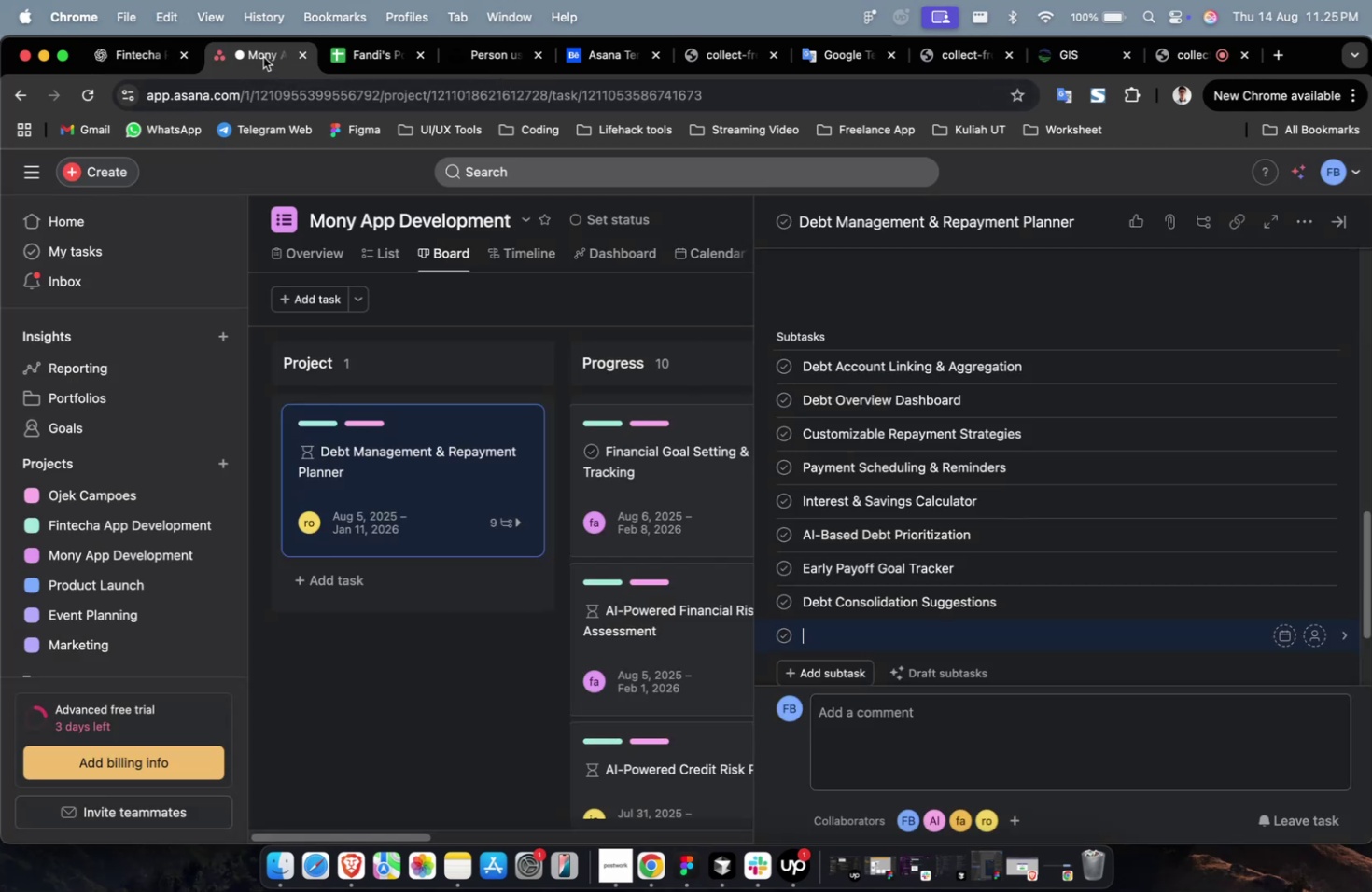 
key(Meta+V)
 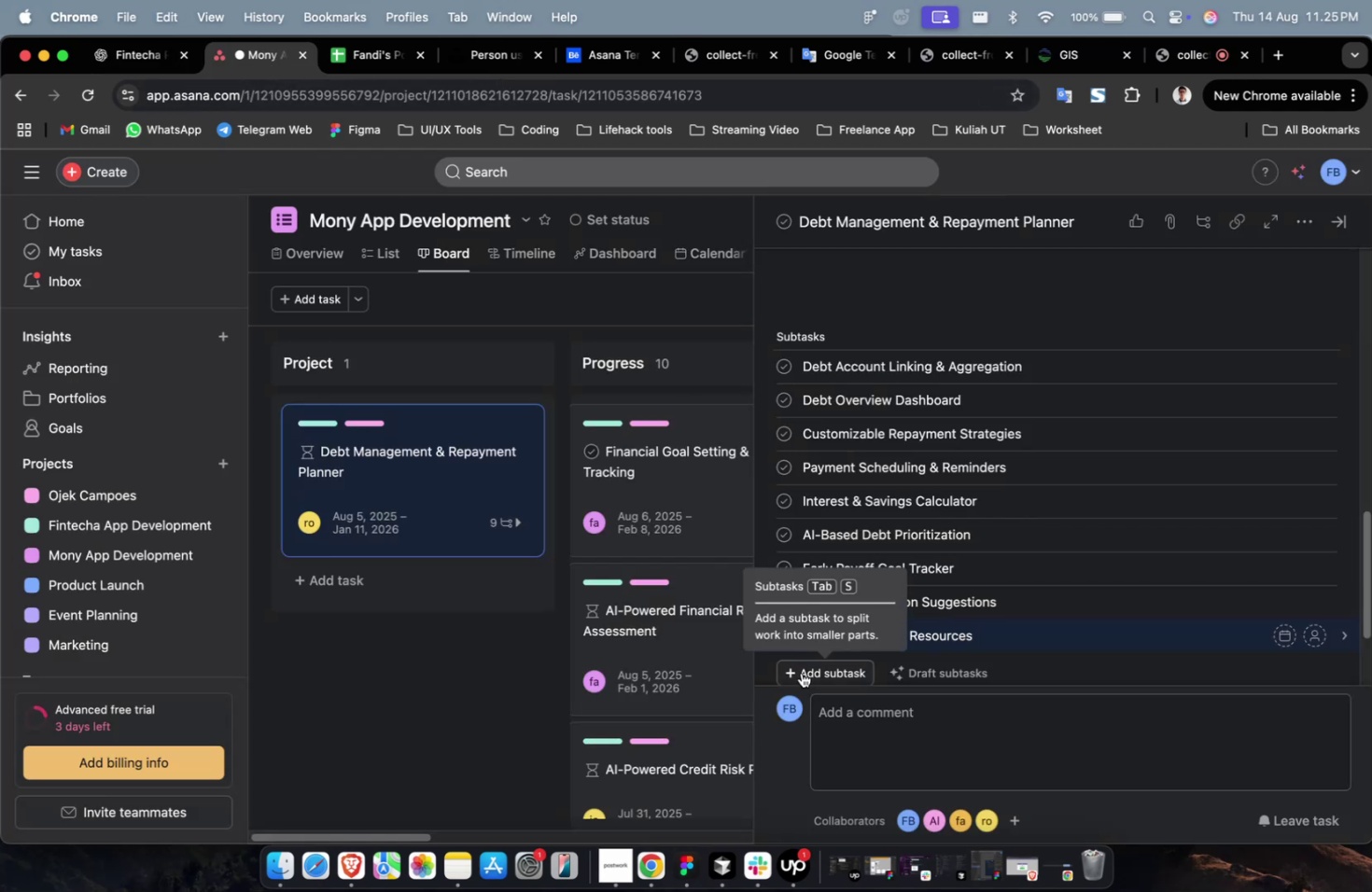 
left_click([801, 672])
 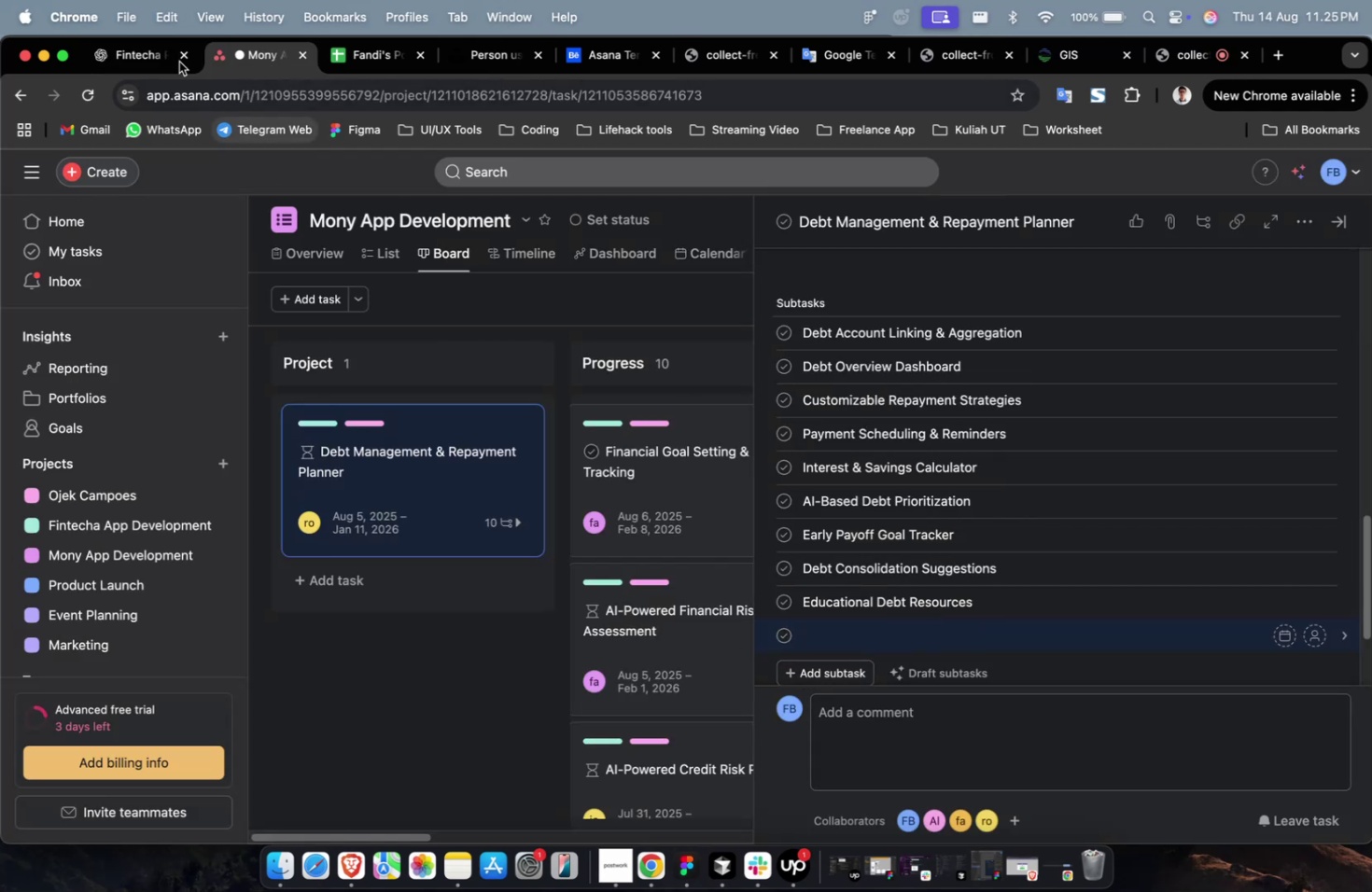 
left_click([140, 59])
 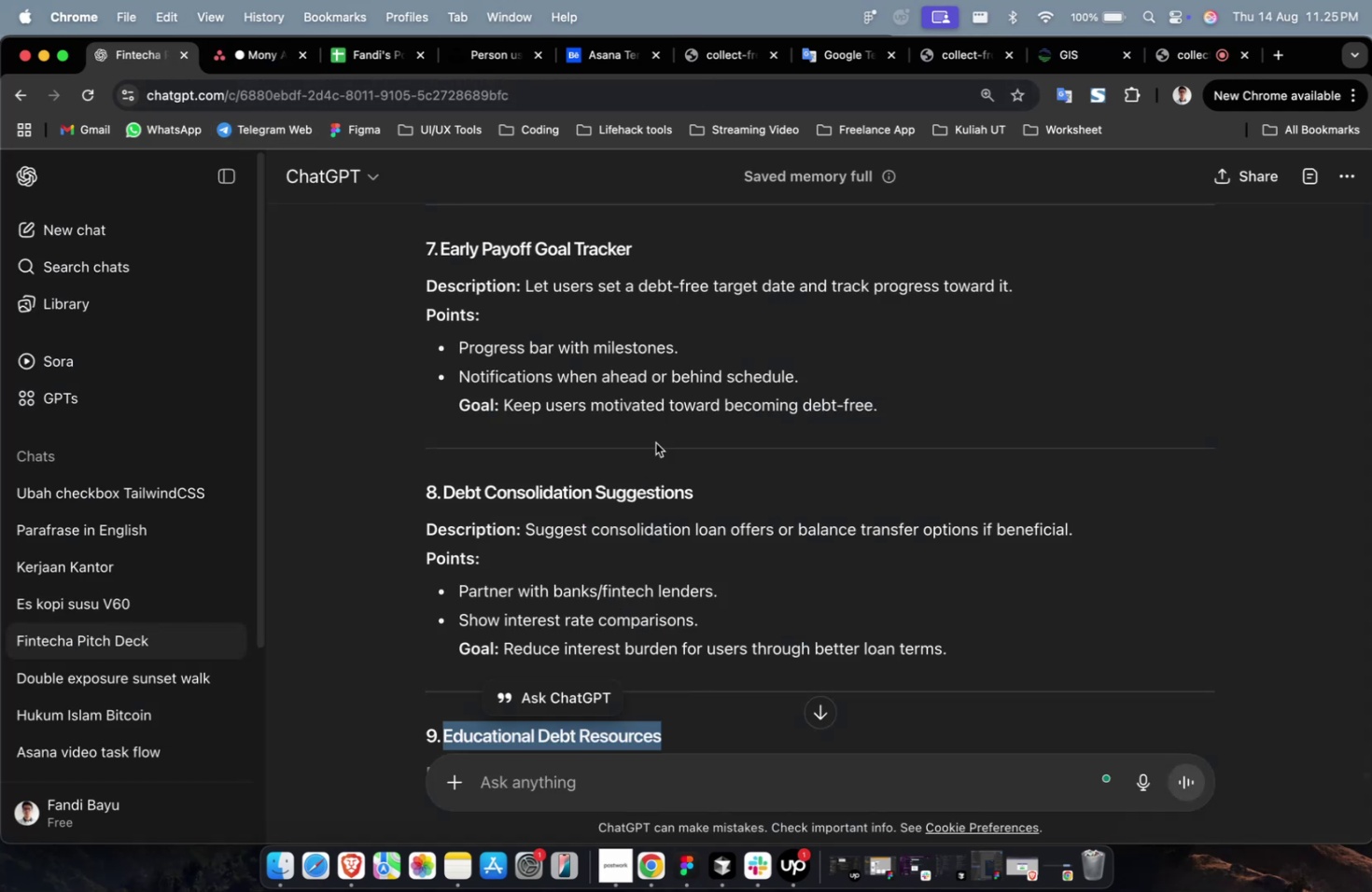 
scroll: coordinate [658, 441], scroll_direction: down, amount: 11.0
 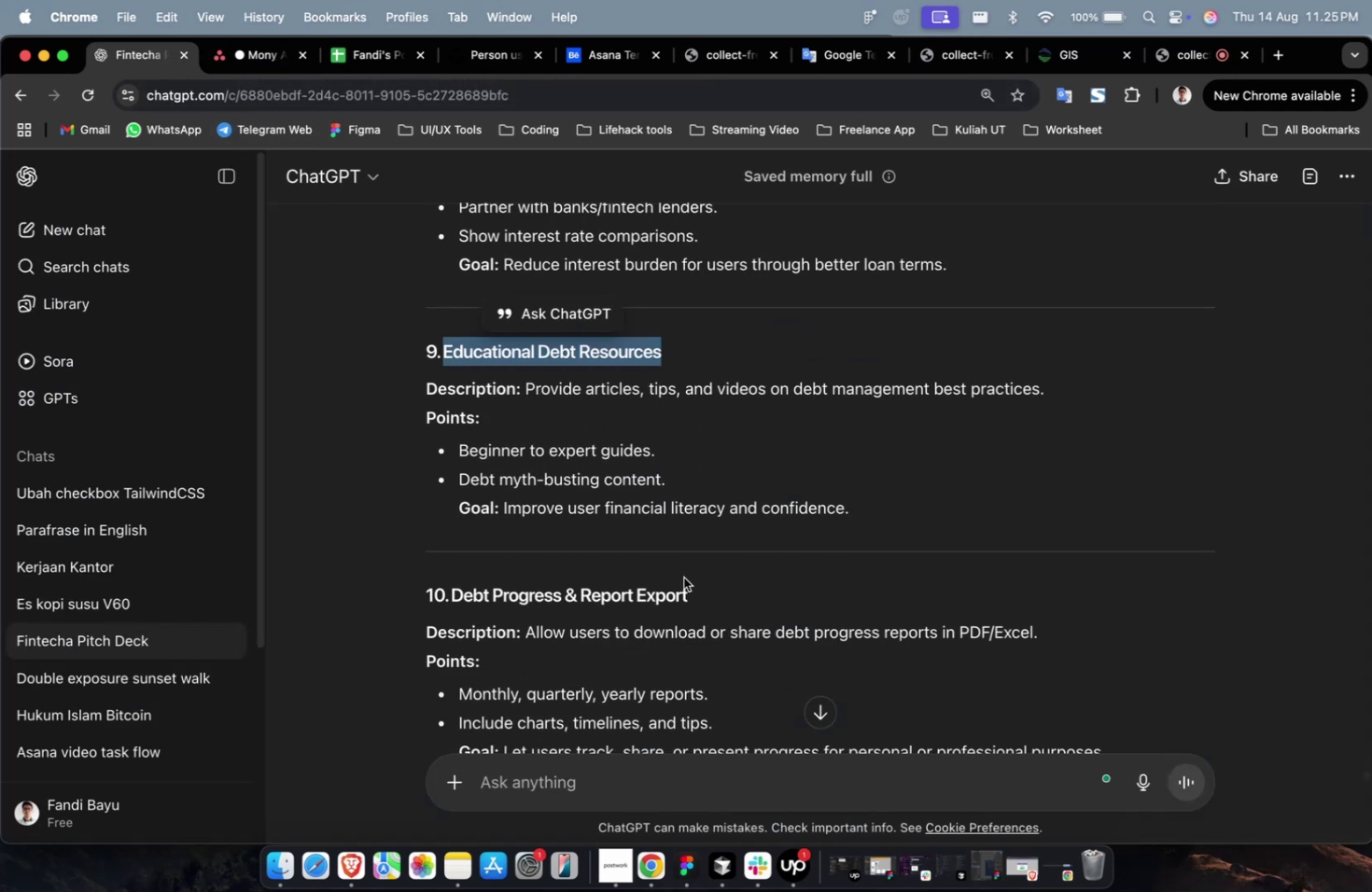 
left_click_drag(start_coordinate=[693, 596], to_coordinate=[455, 603])
 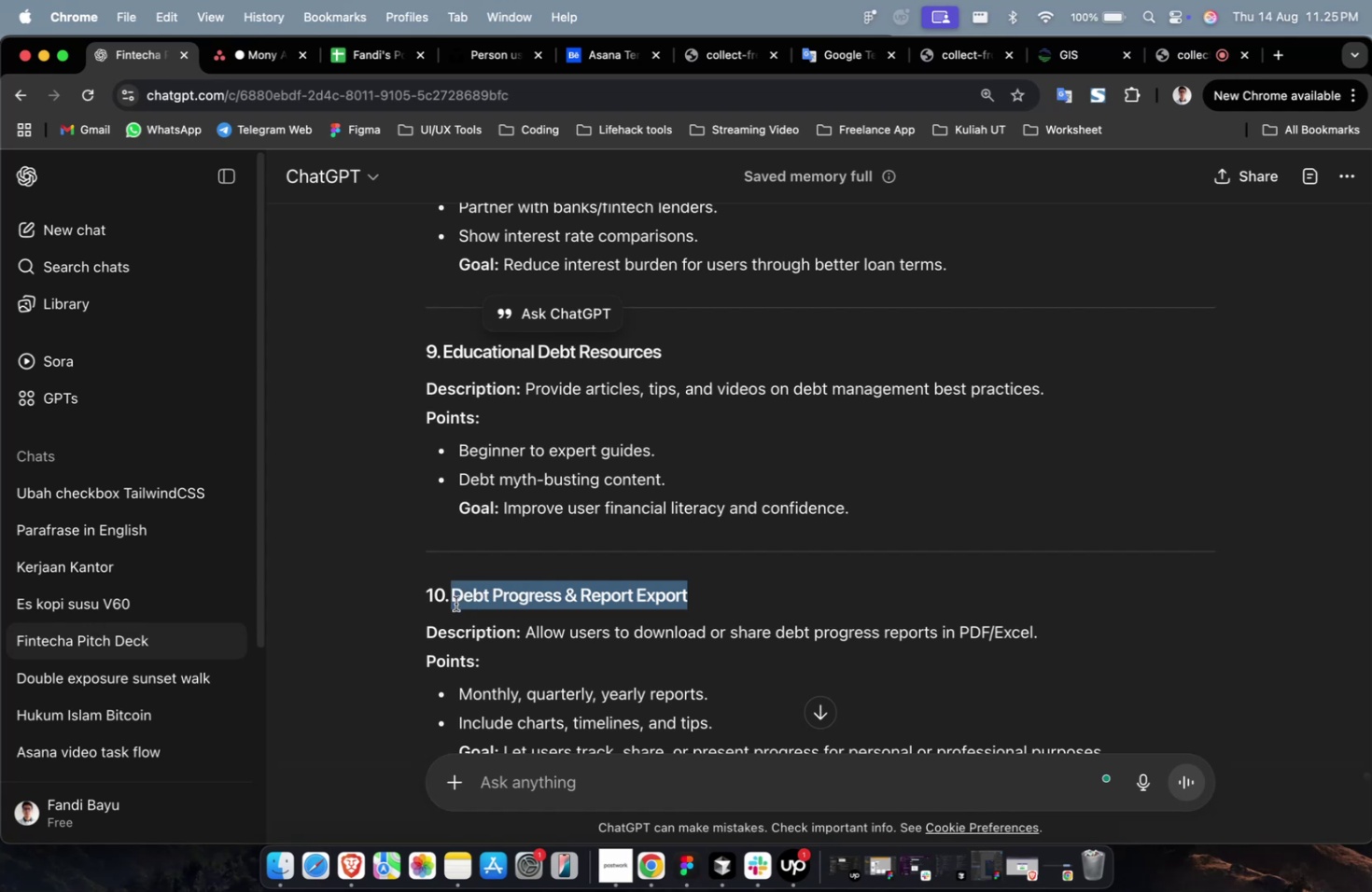 
key(Meta+C)
 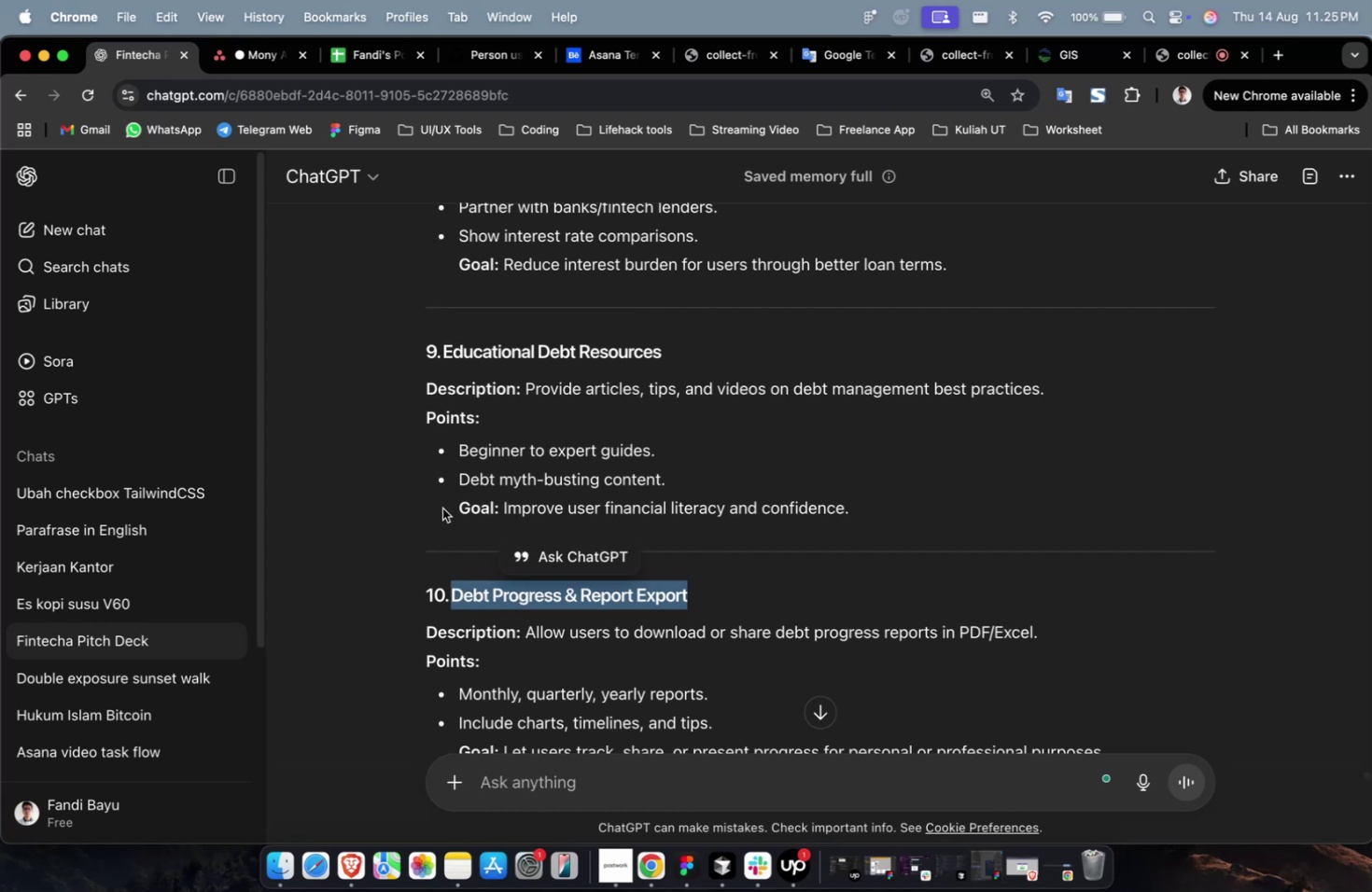 
key(Meta+C)
 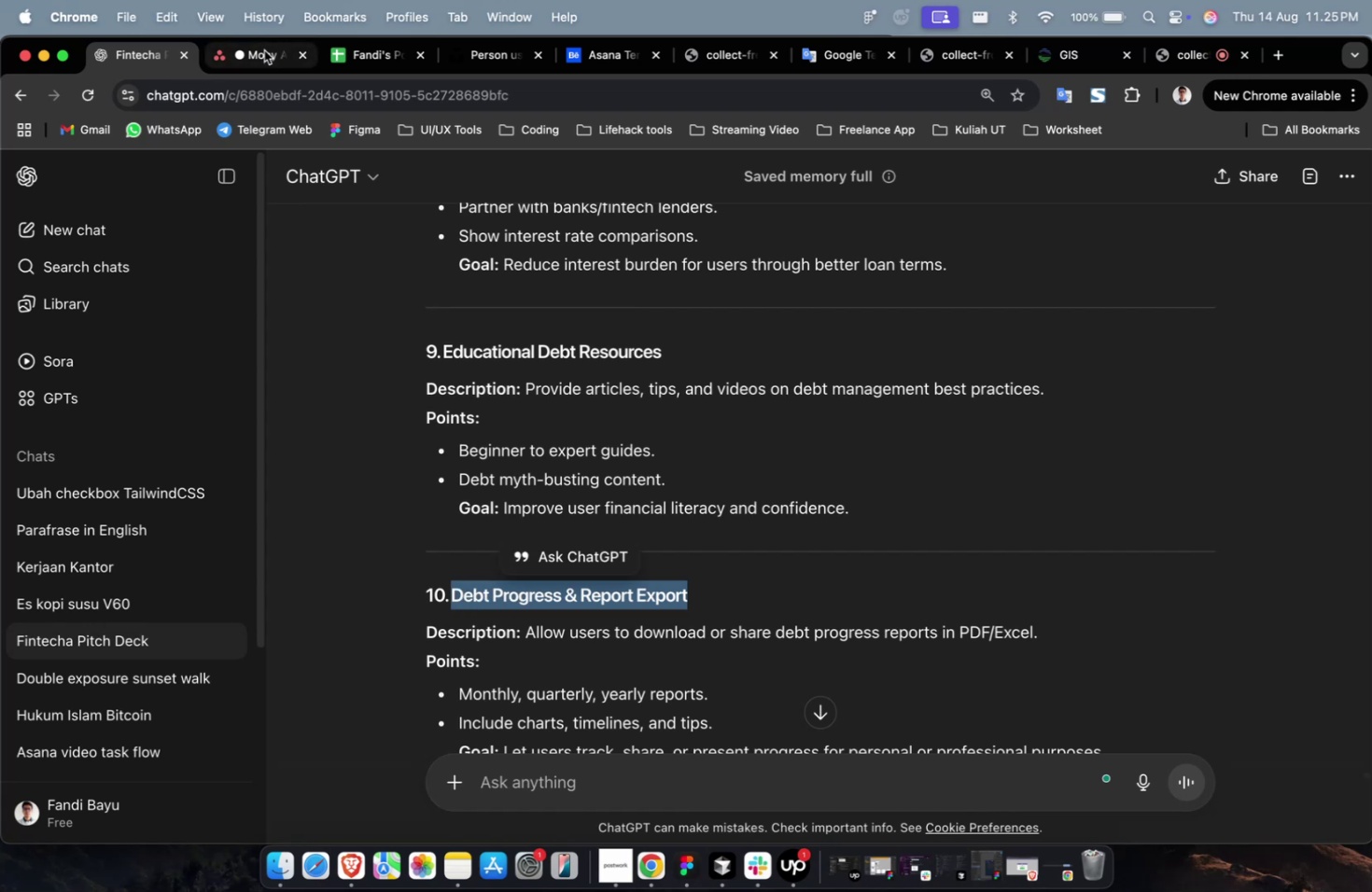 
left_click([259, 52])
 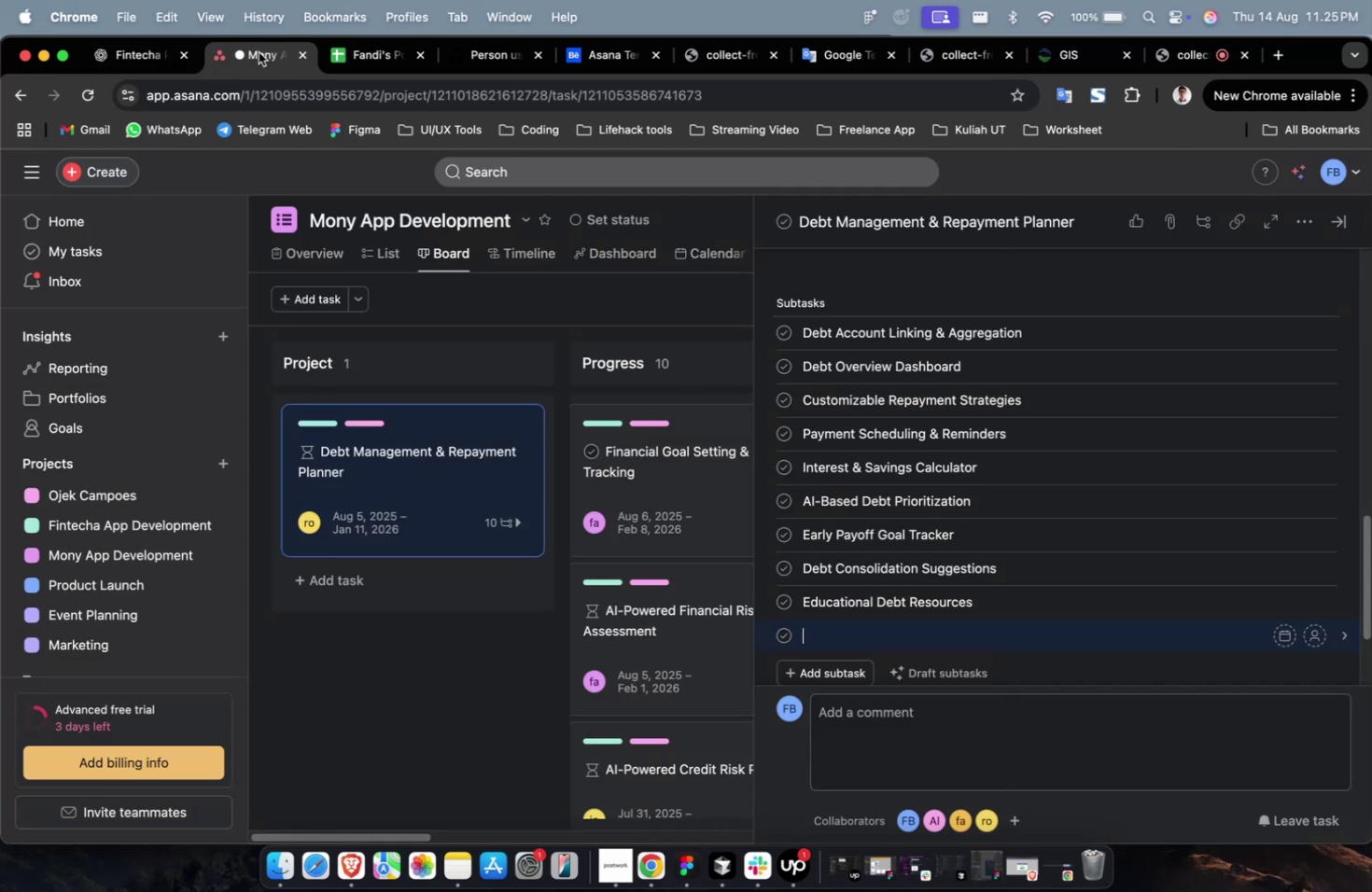 
key(Meta+V)
 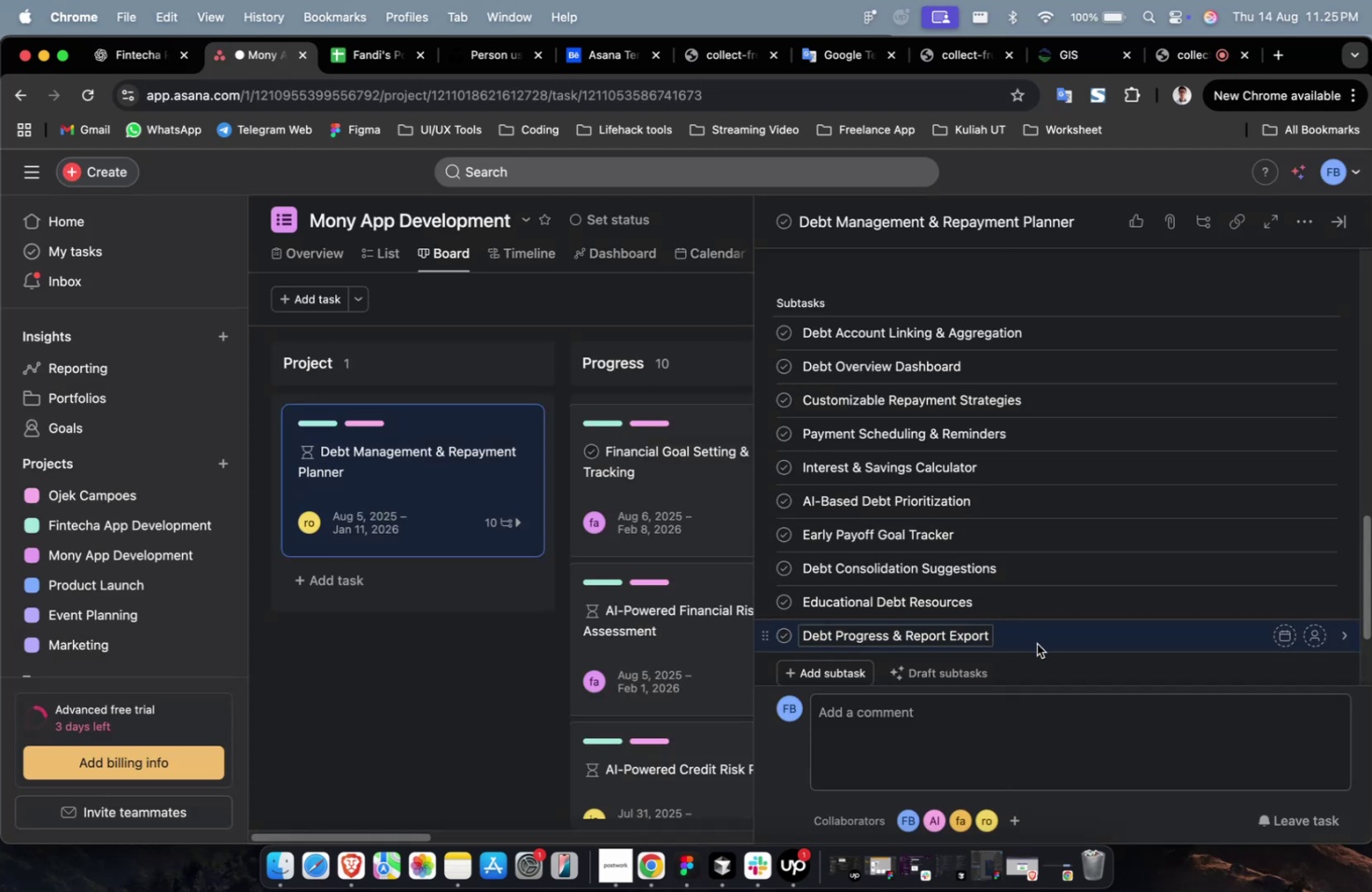 
left_click([1036, 643])
 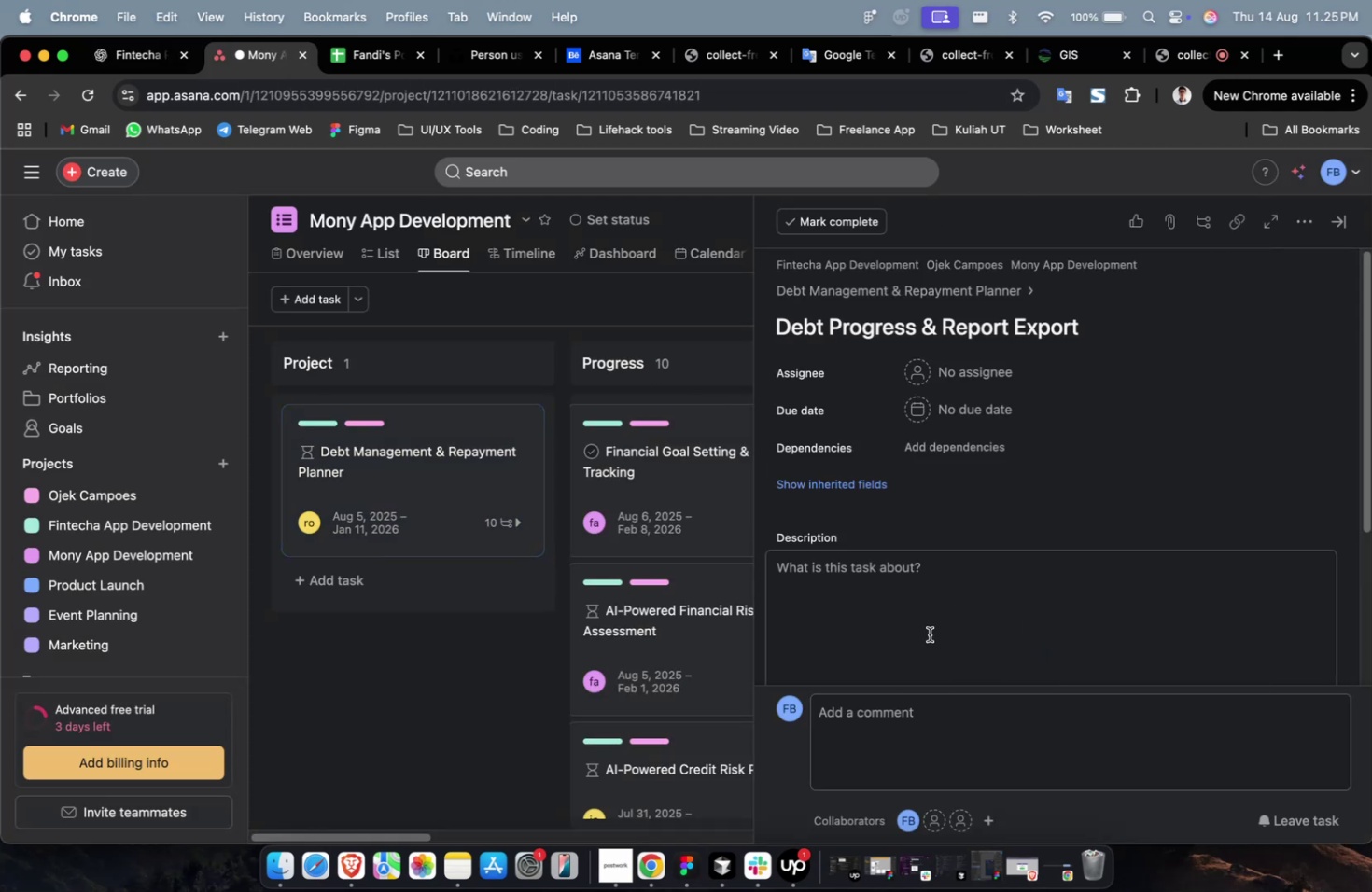 
wait(8.4)
 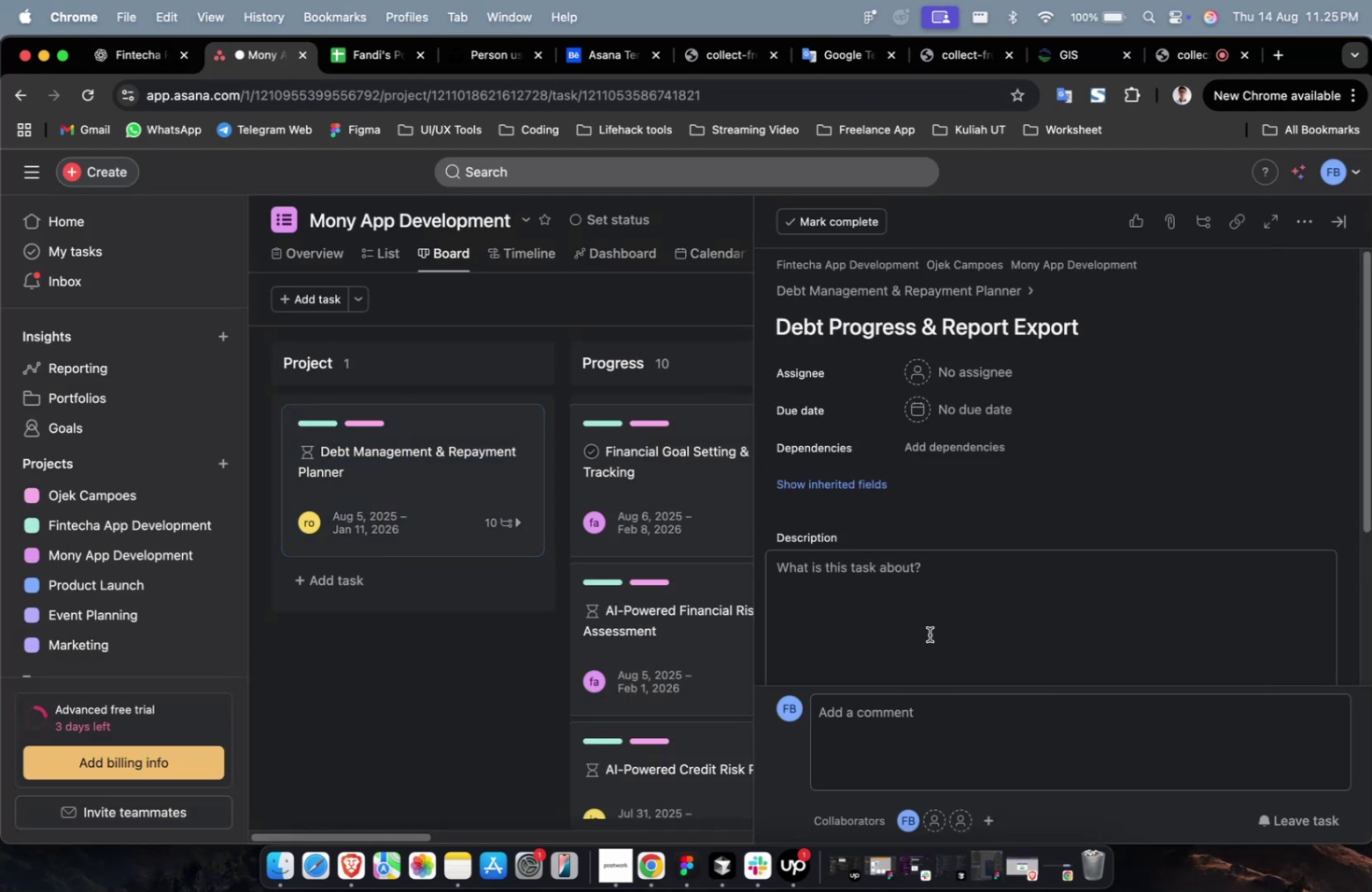 
left_click([148, 70])
 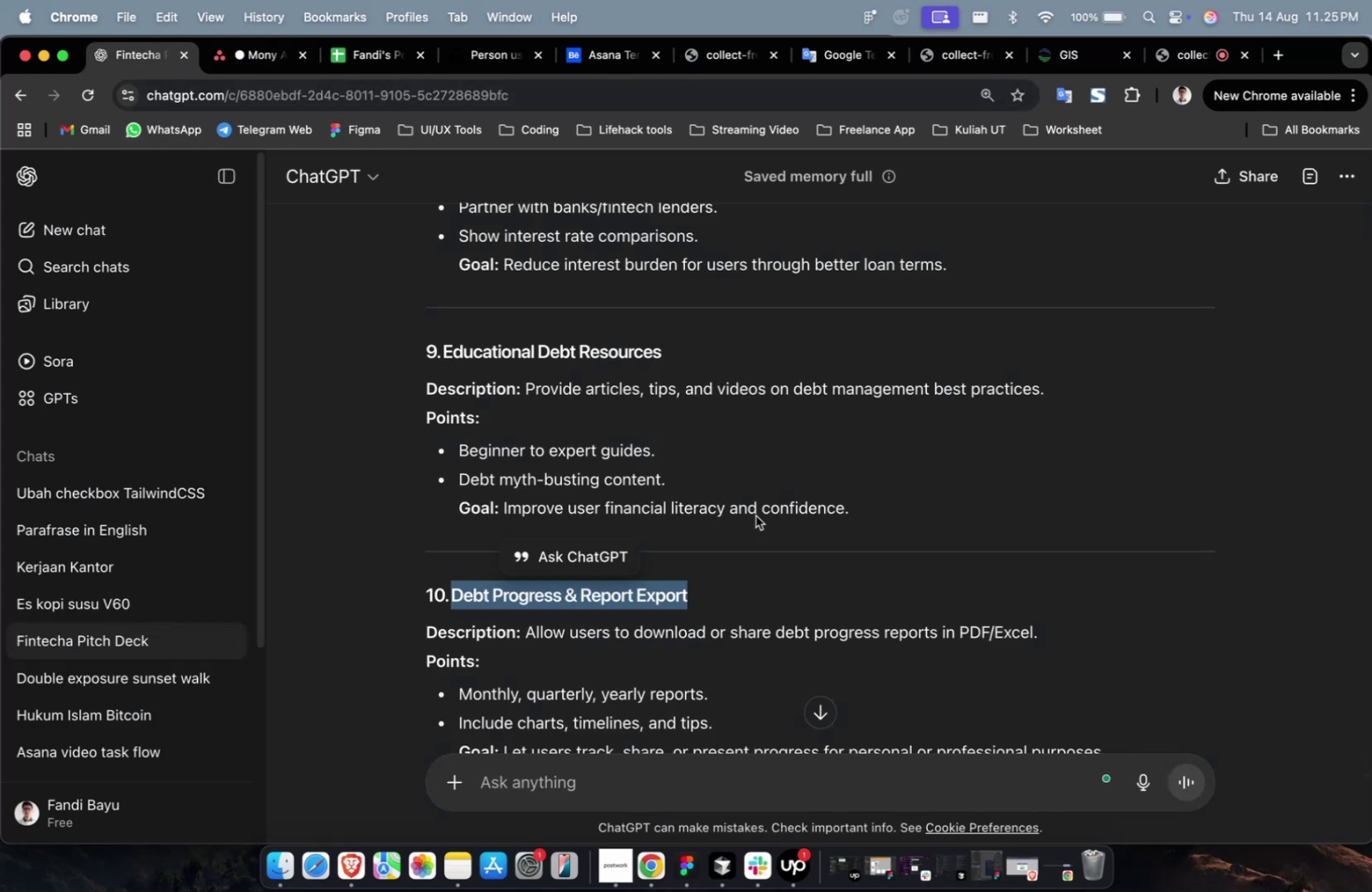 
scroll: coordinate [750, 555], scroll_direction: down, amount: 4.0
 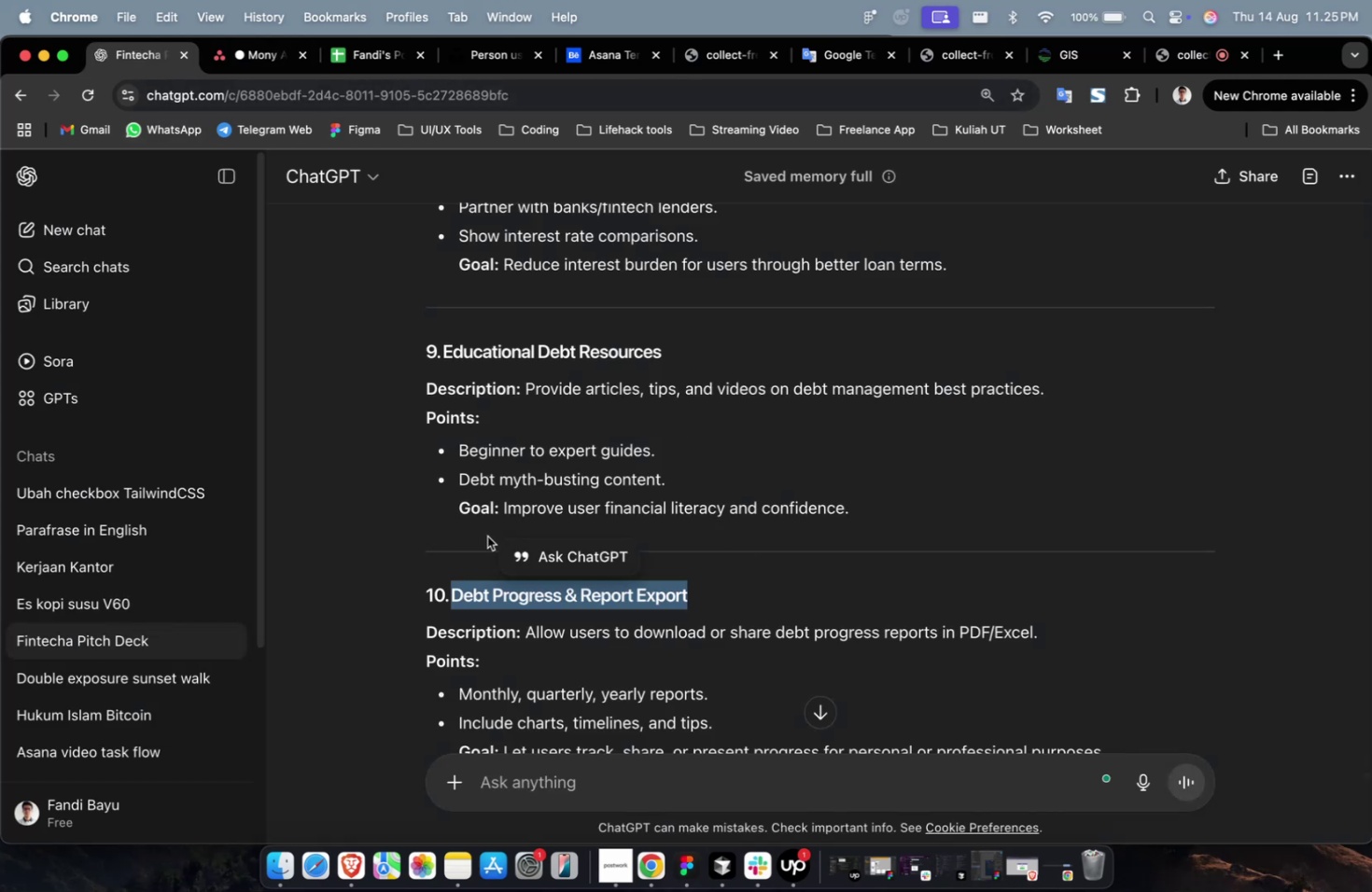 
left_click([487, 536])
 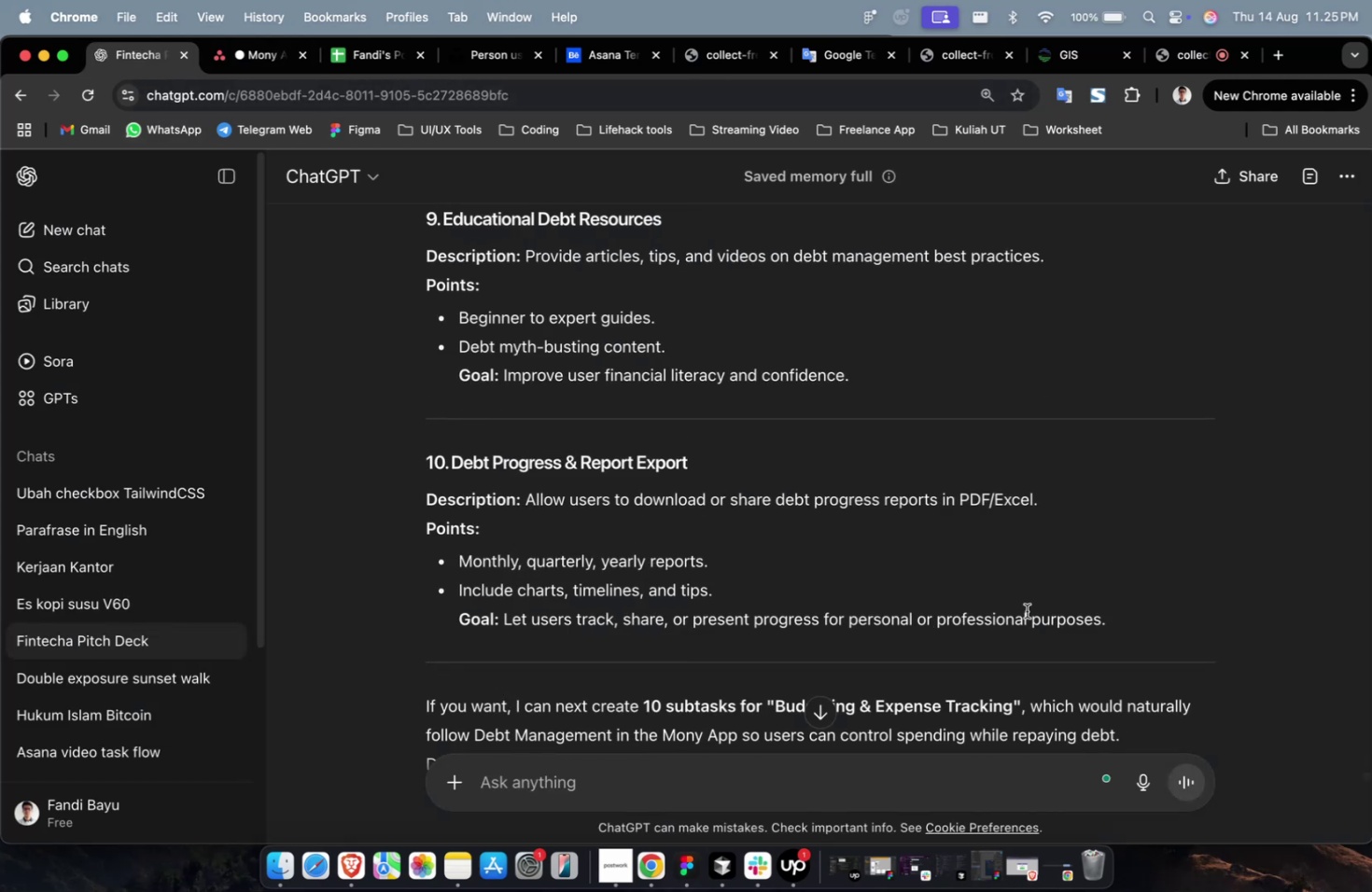 
left_click_drag(start_coordinate=[1127, 629], to_coordinate=[526, 507])
 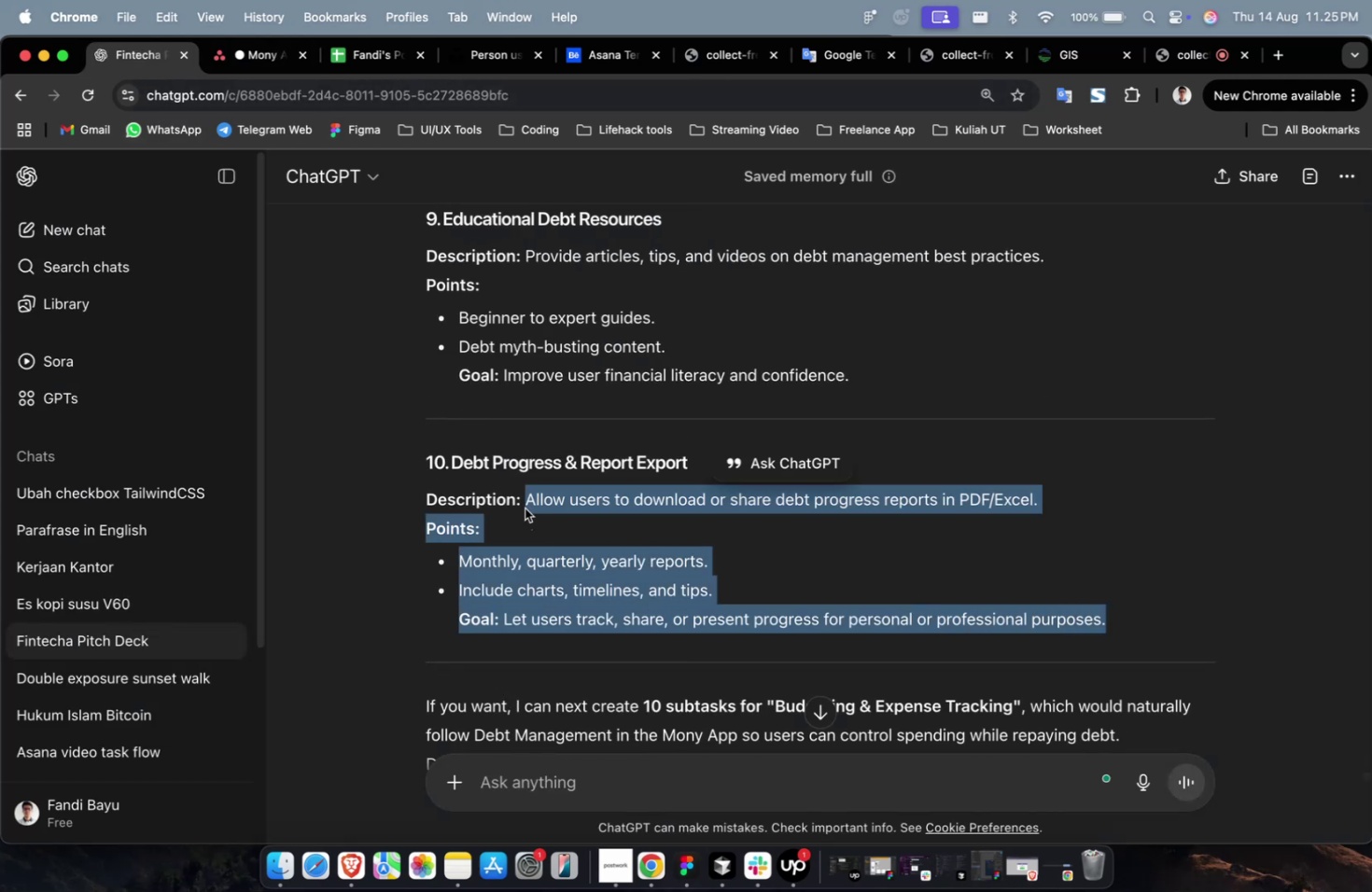 
key(Meta+C)
 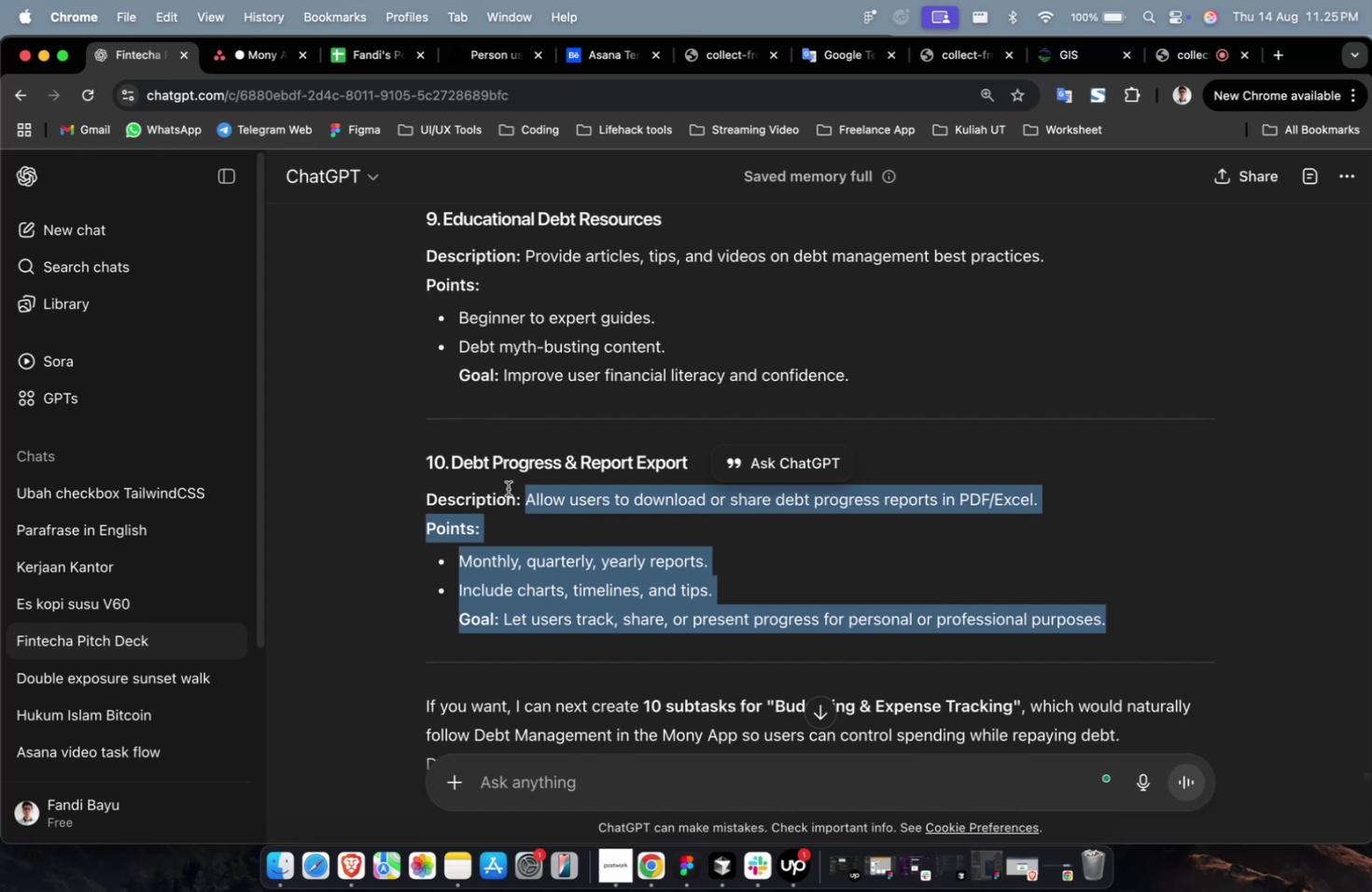 
key(Meta+C)
 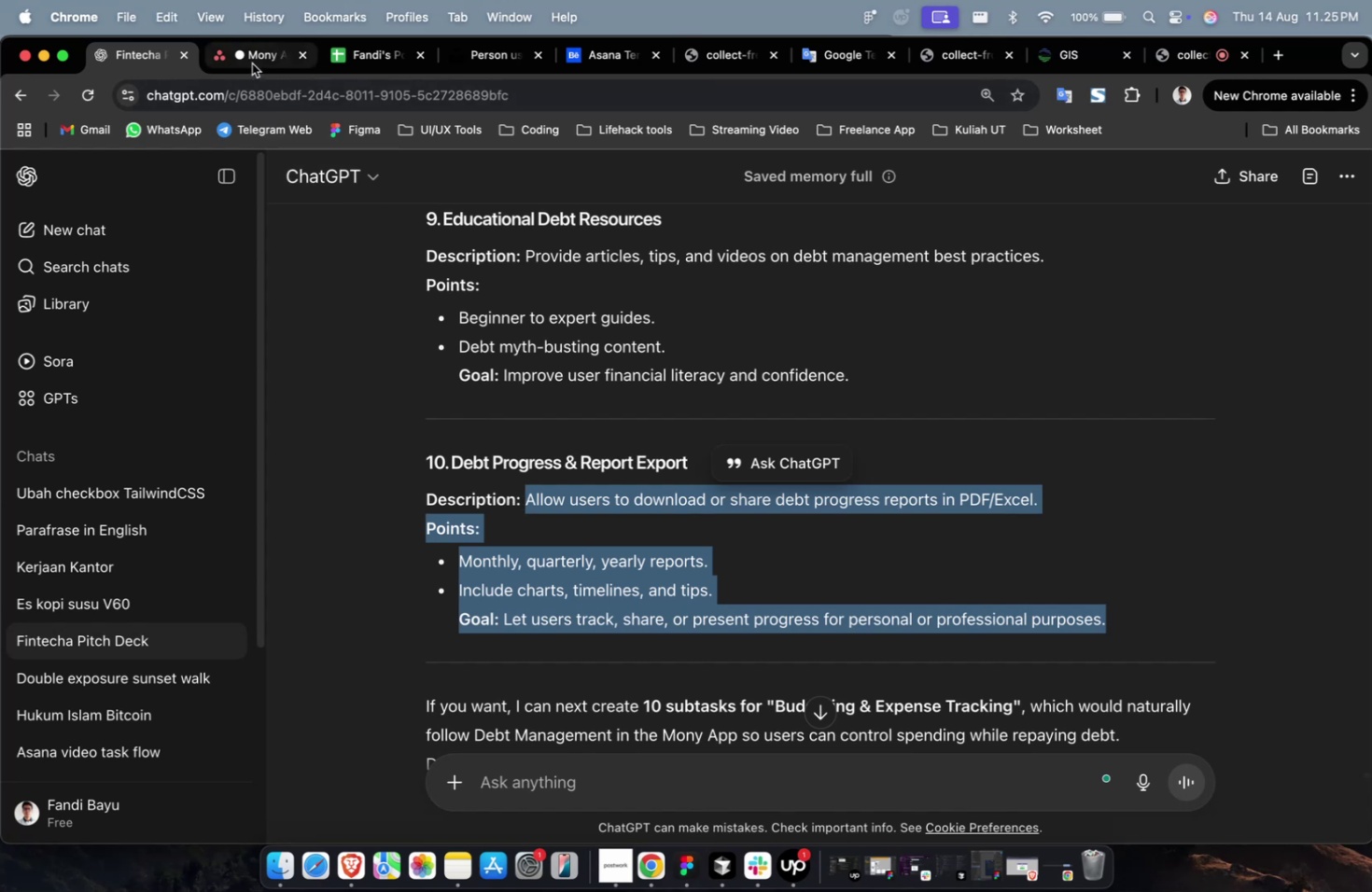 
left_click([255, 63])
 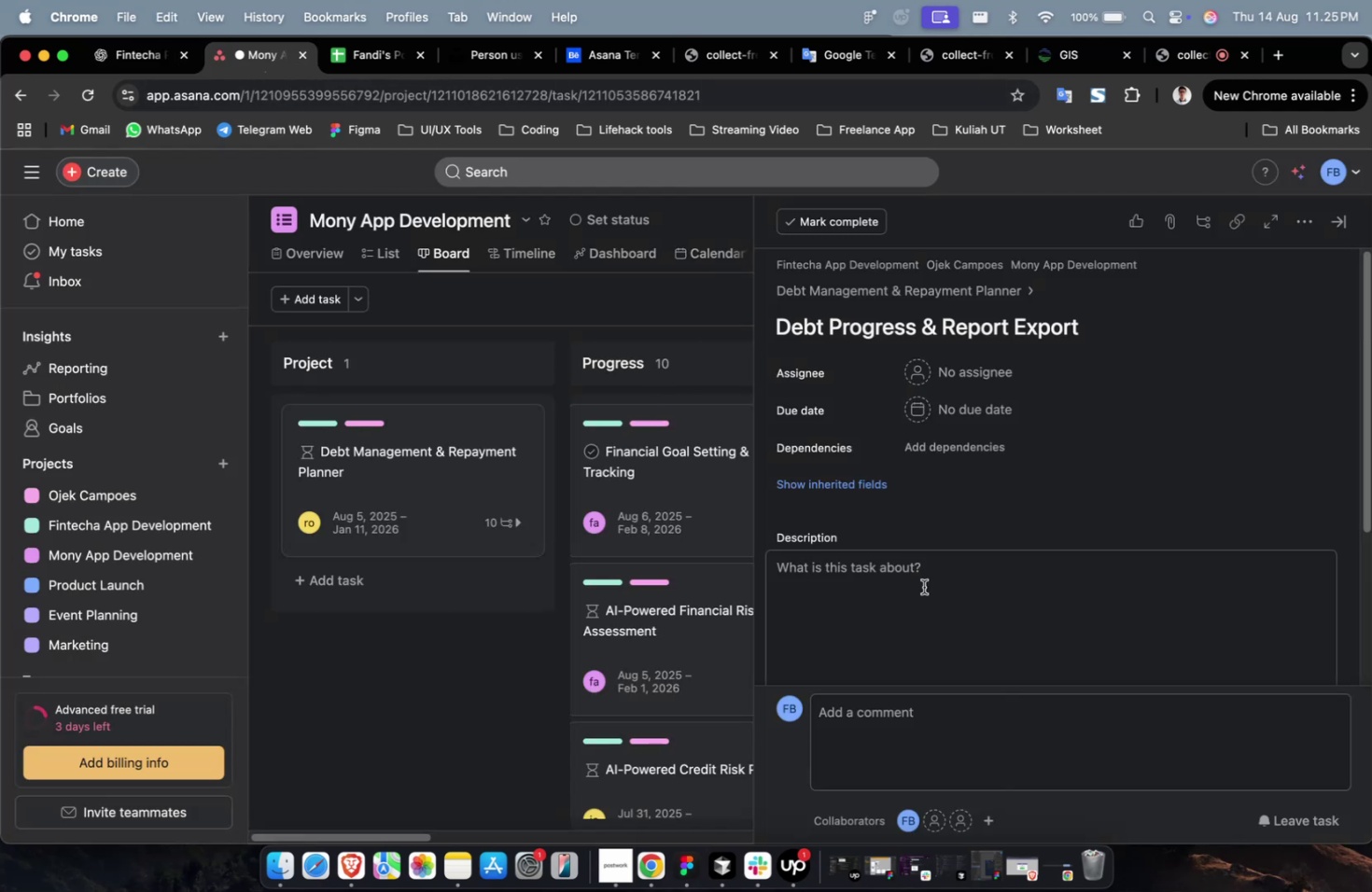 
left_click([924, 585])
 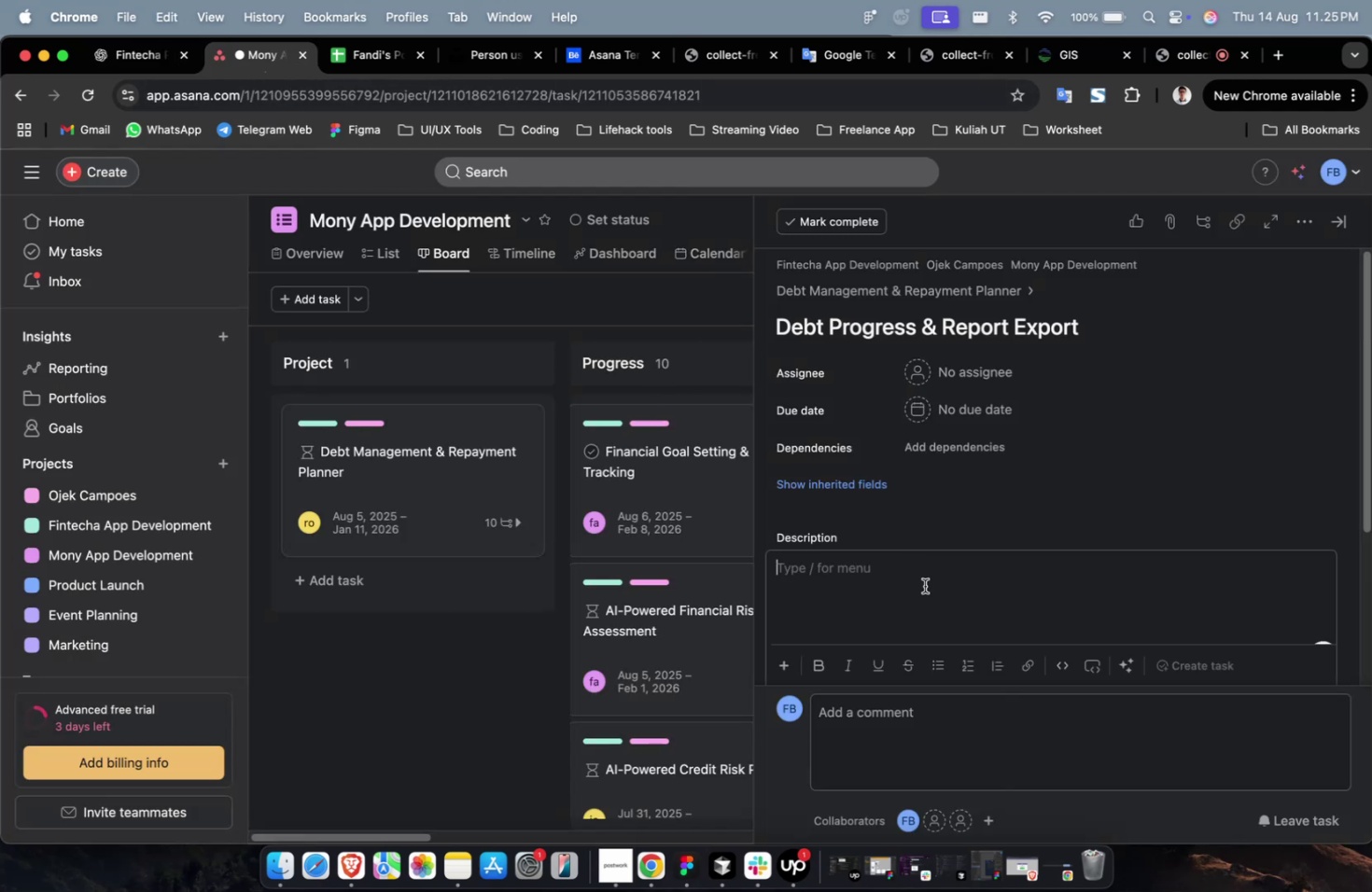 
key(Meta+V)
 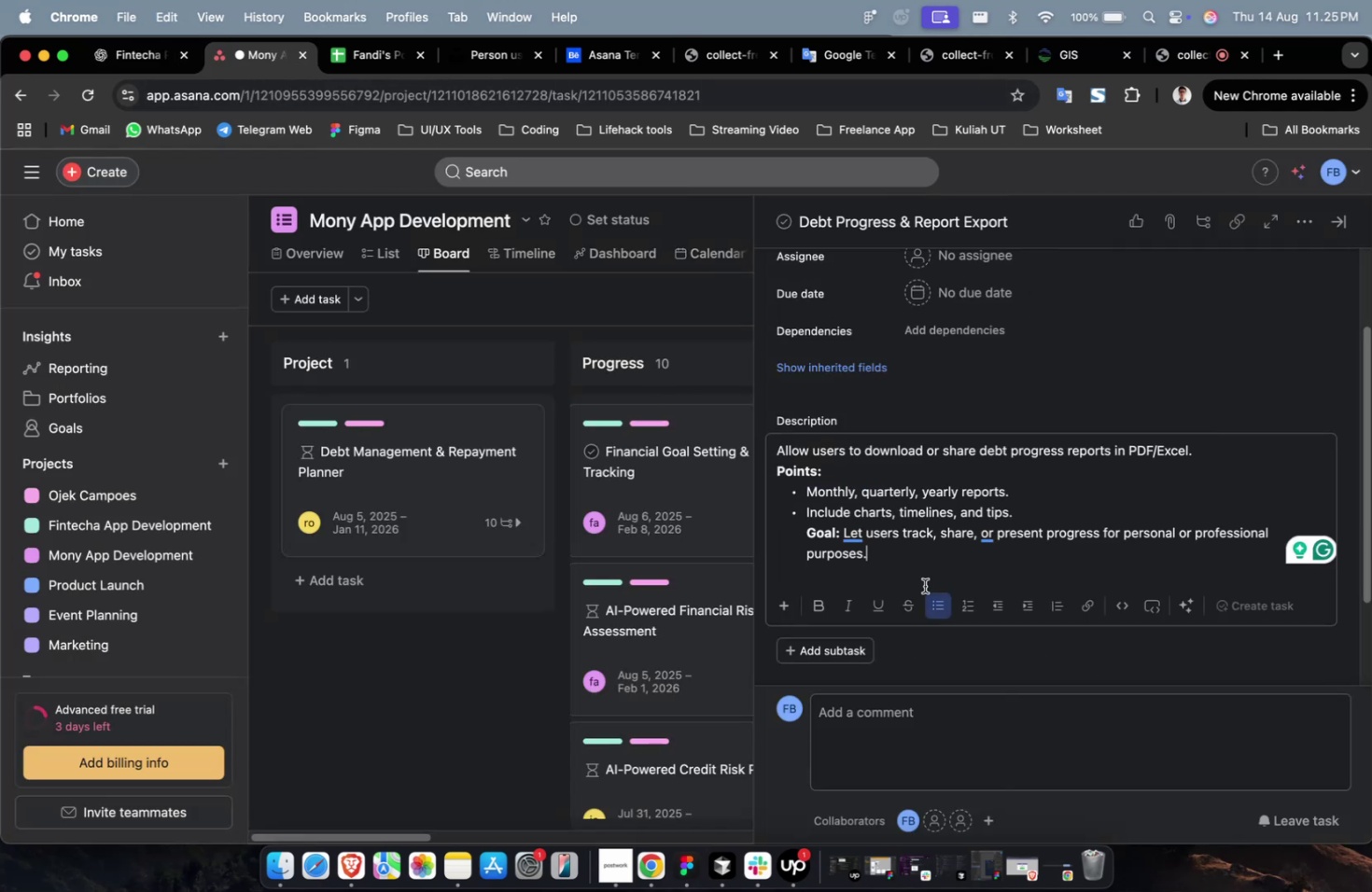 
wait(8.16)
 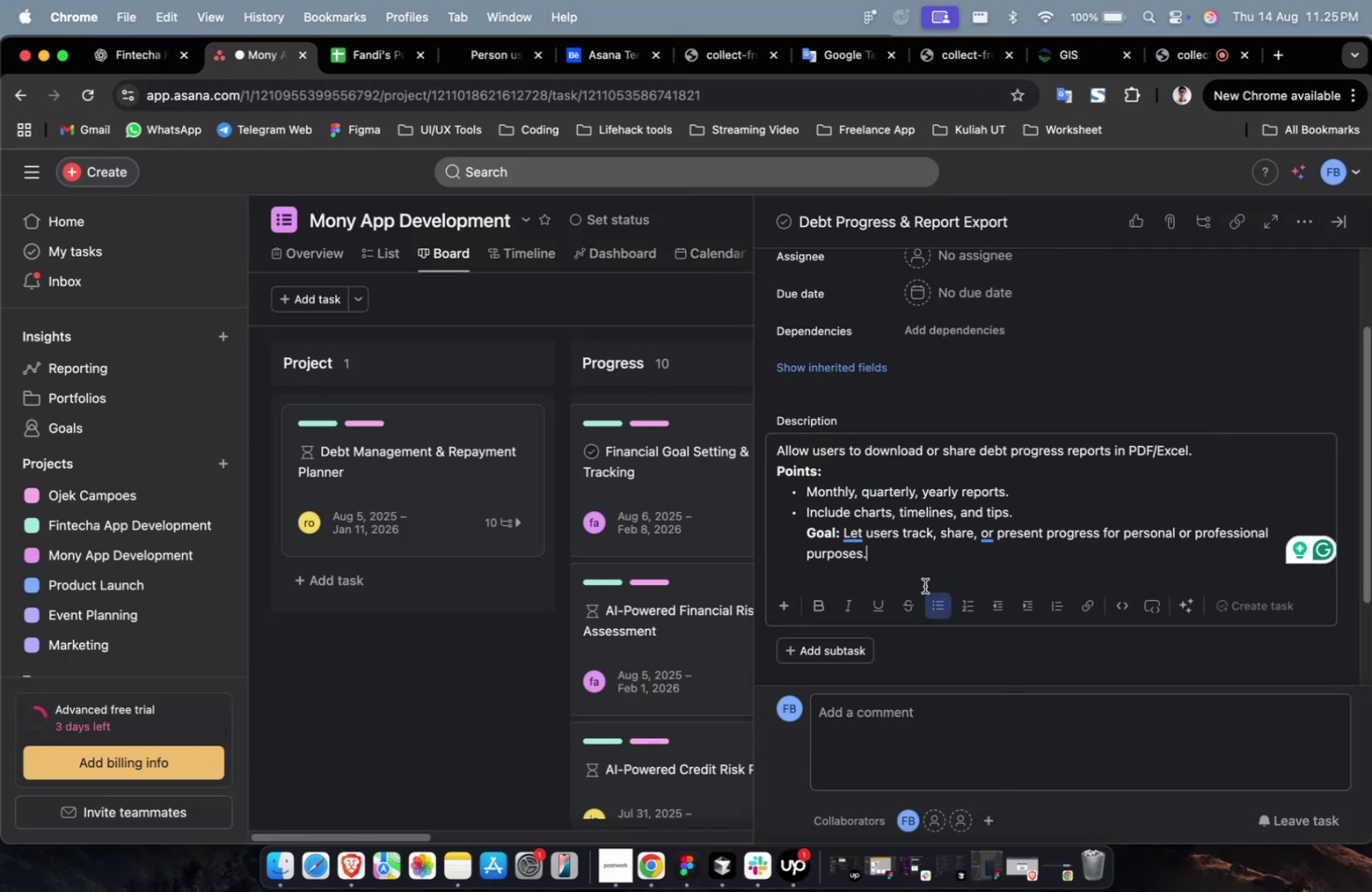 
scroll: coordinate [926, 497], scroll_direction: up, amount: 4.0
 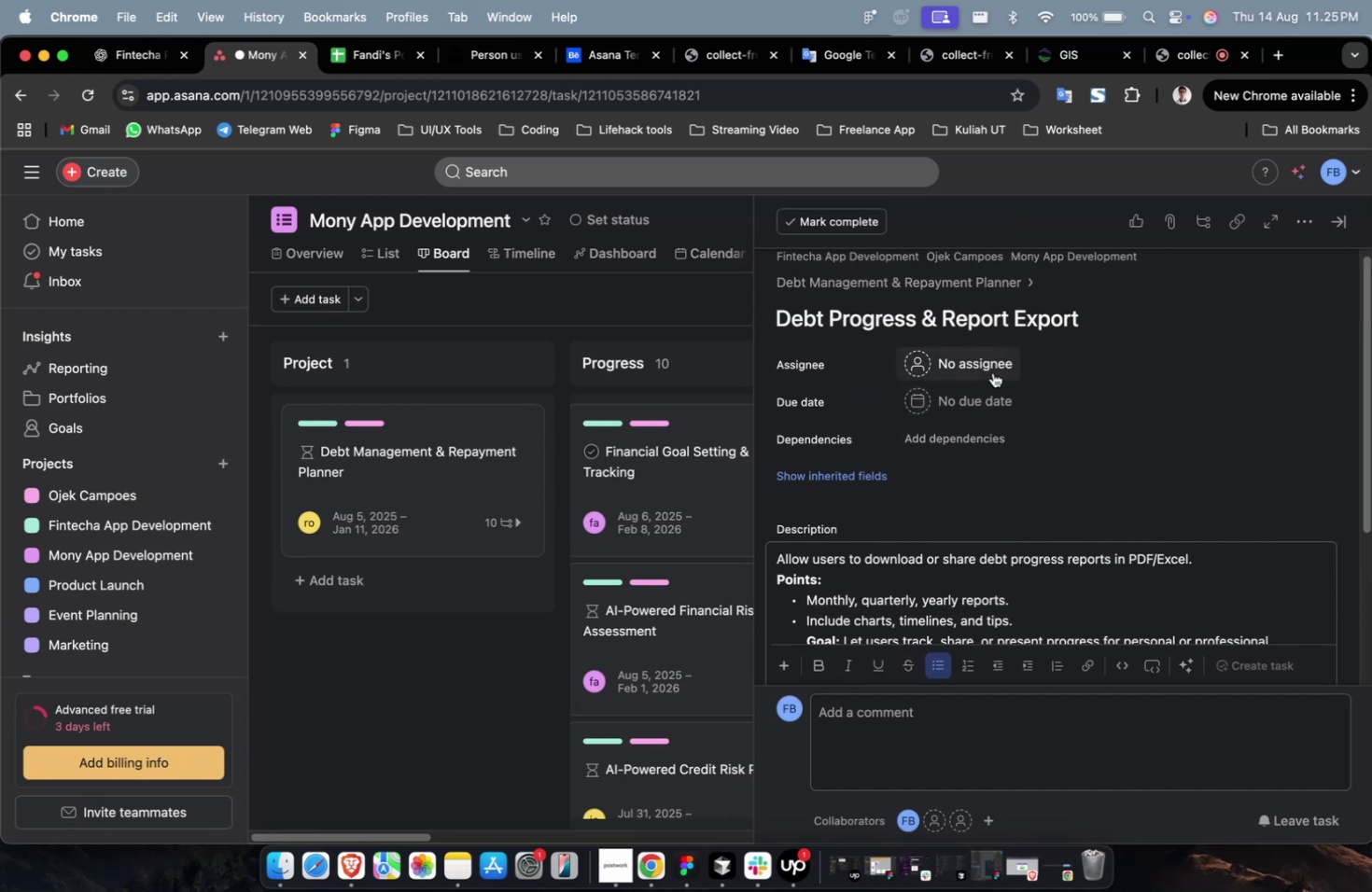 
left_click([992, 372])
 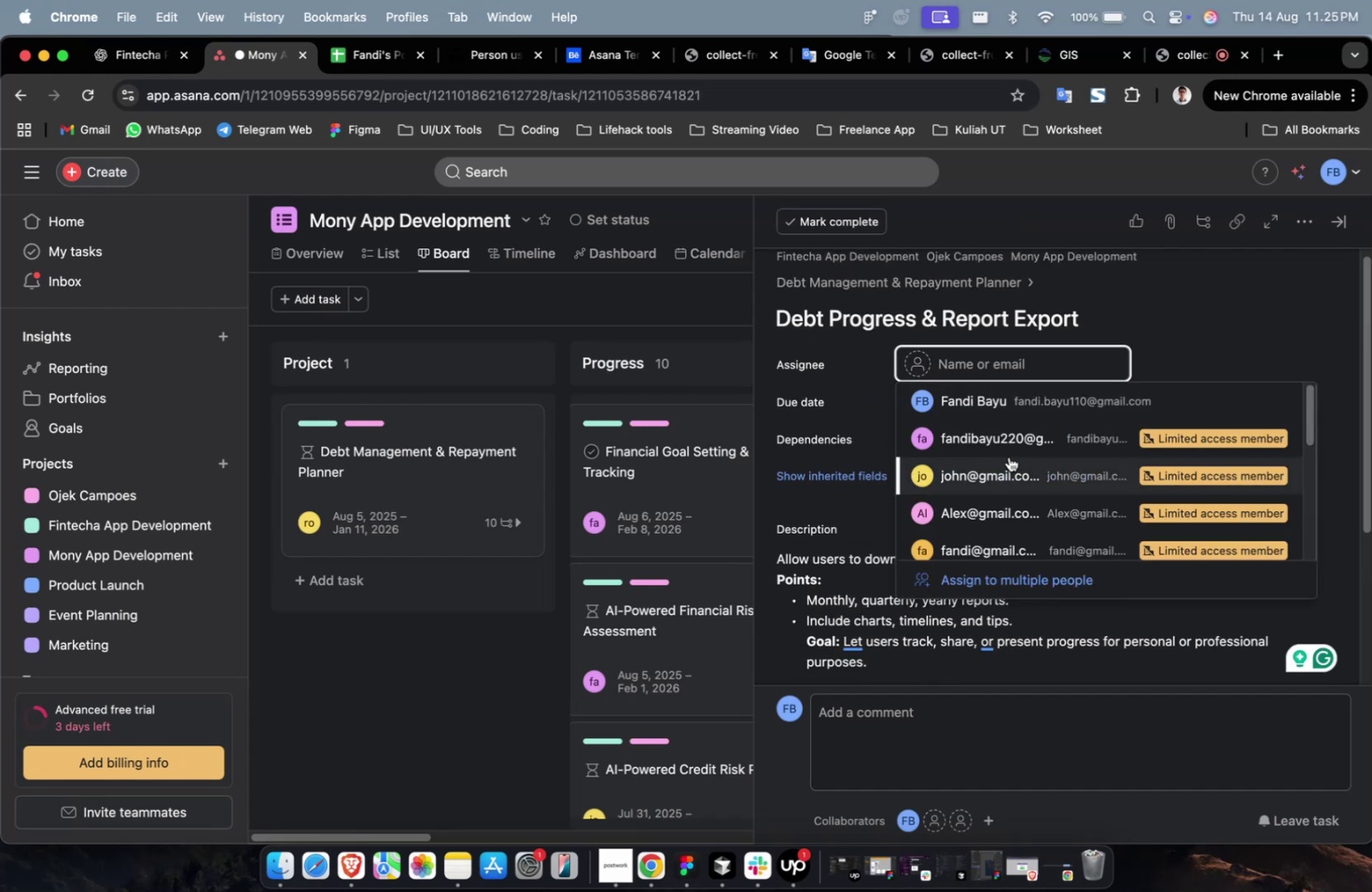 
double_click([1008, 456])
 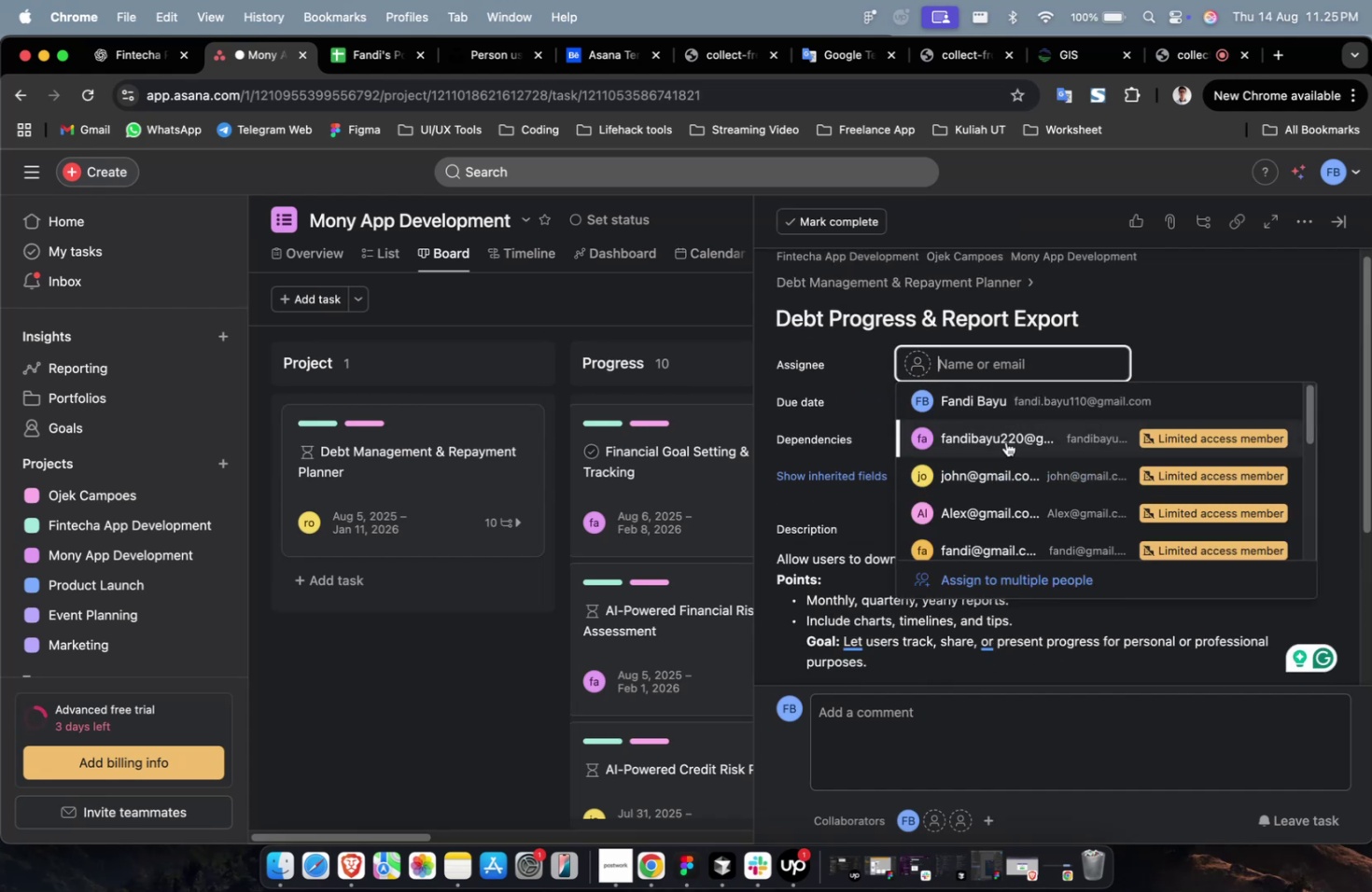 
triple_click([1005, 459])
 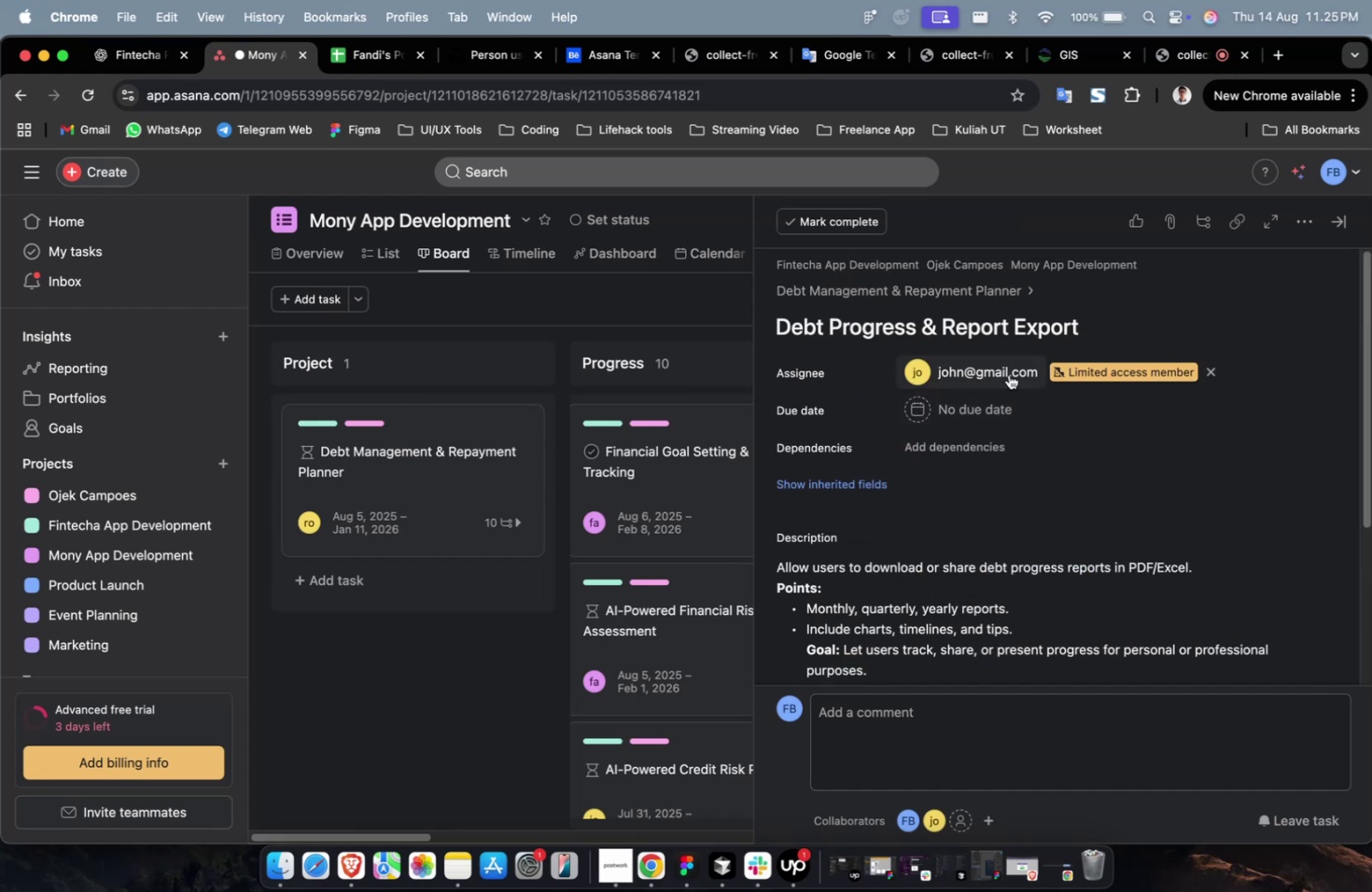 
triple_click([1008, 374])
 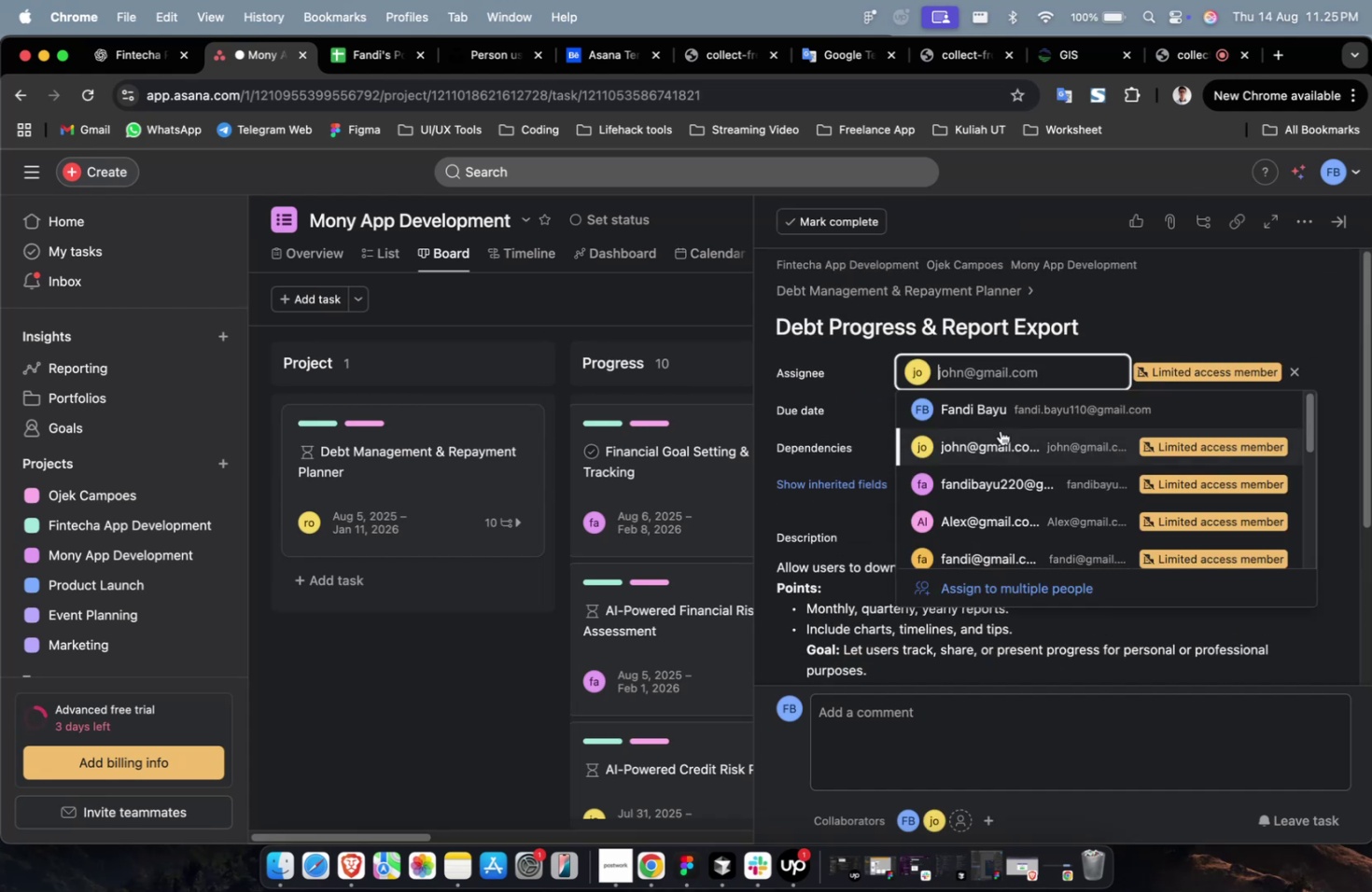 
scroll: coordinate [998, 435], scroll_direction: down, amount: 4.0
 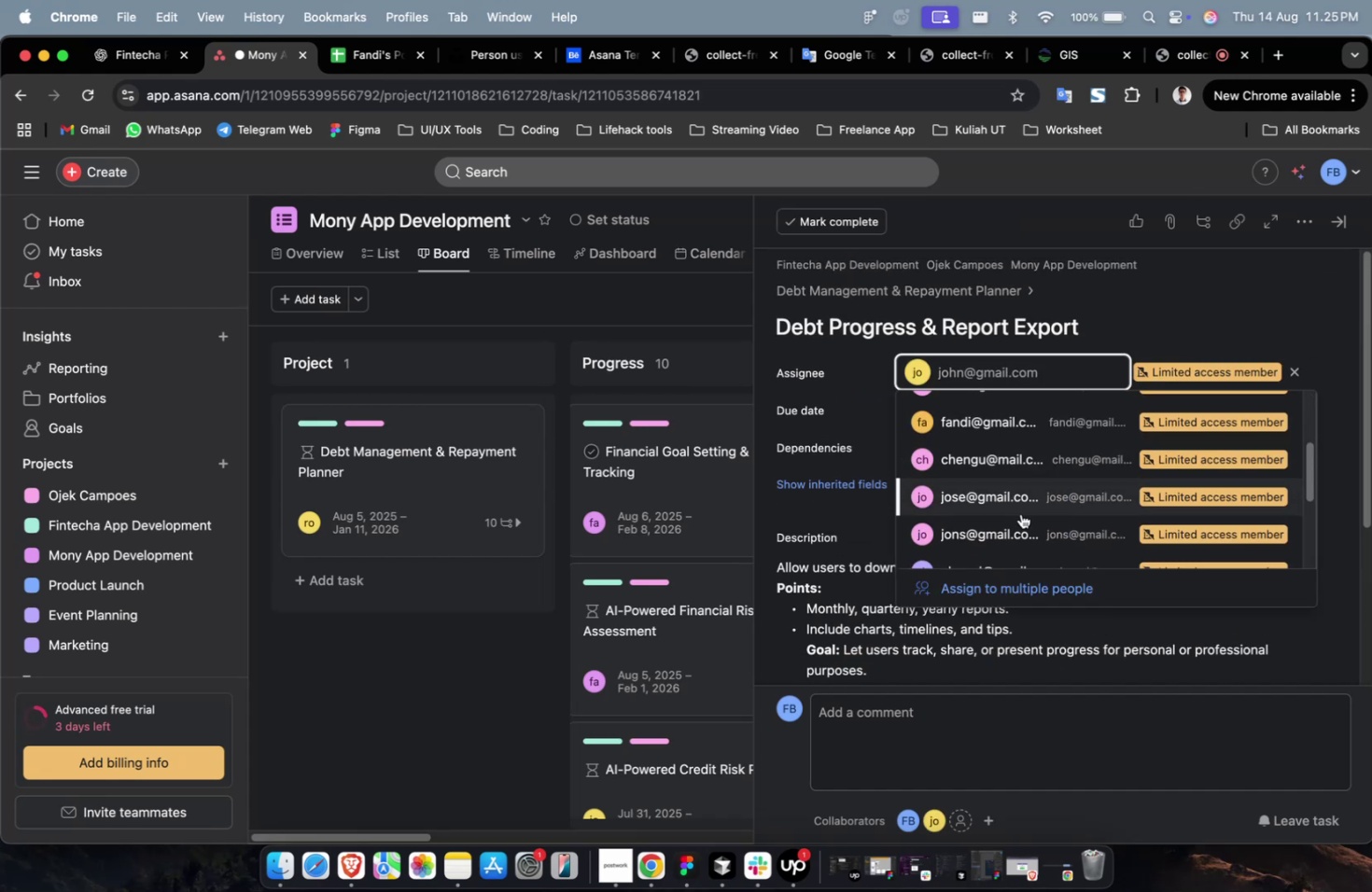 
left_click([1021, 517])
 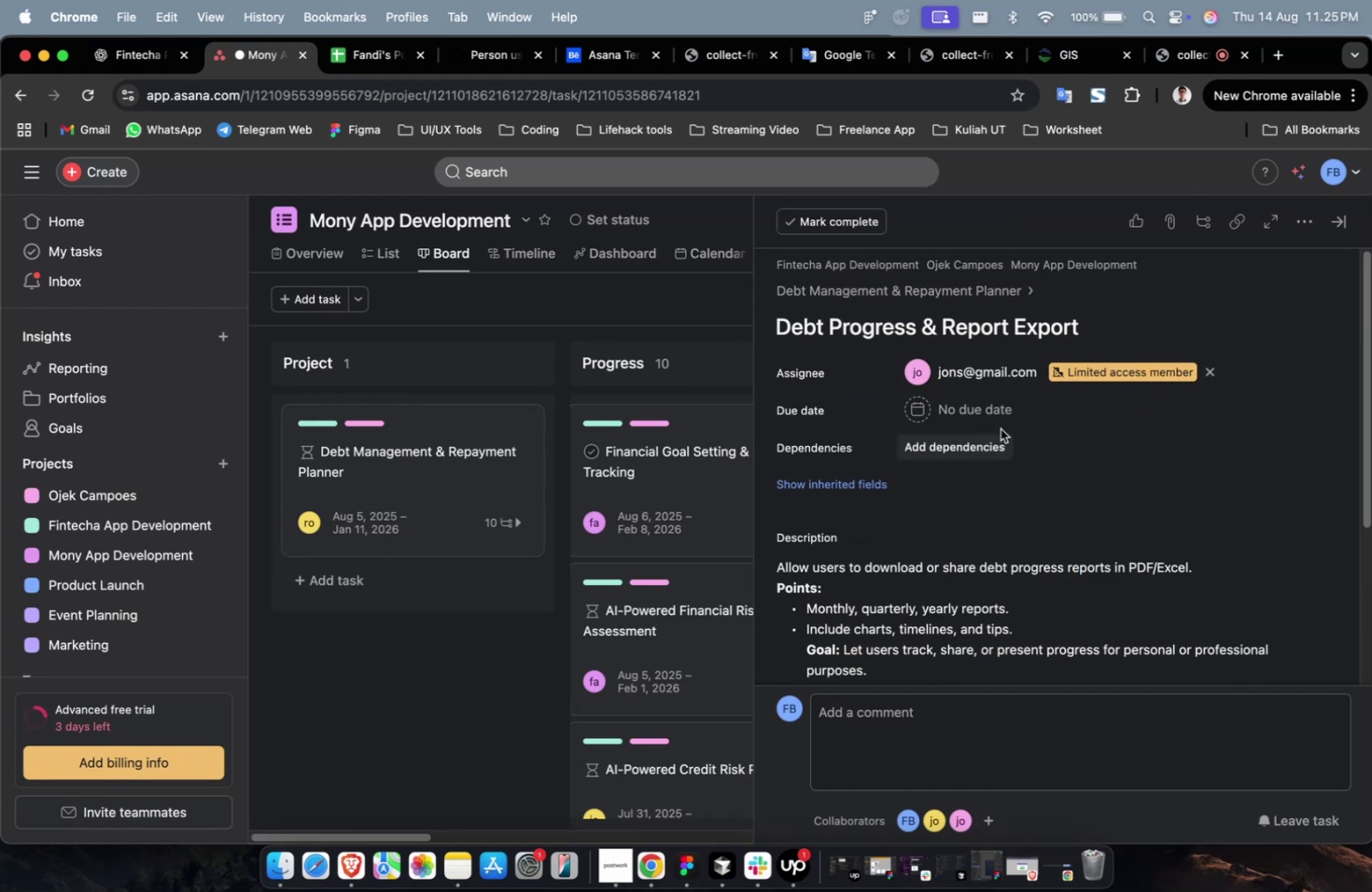 
left_click([995, 414])
 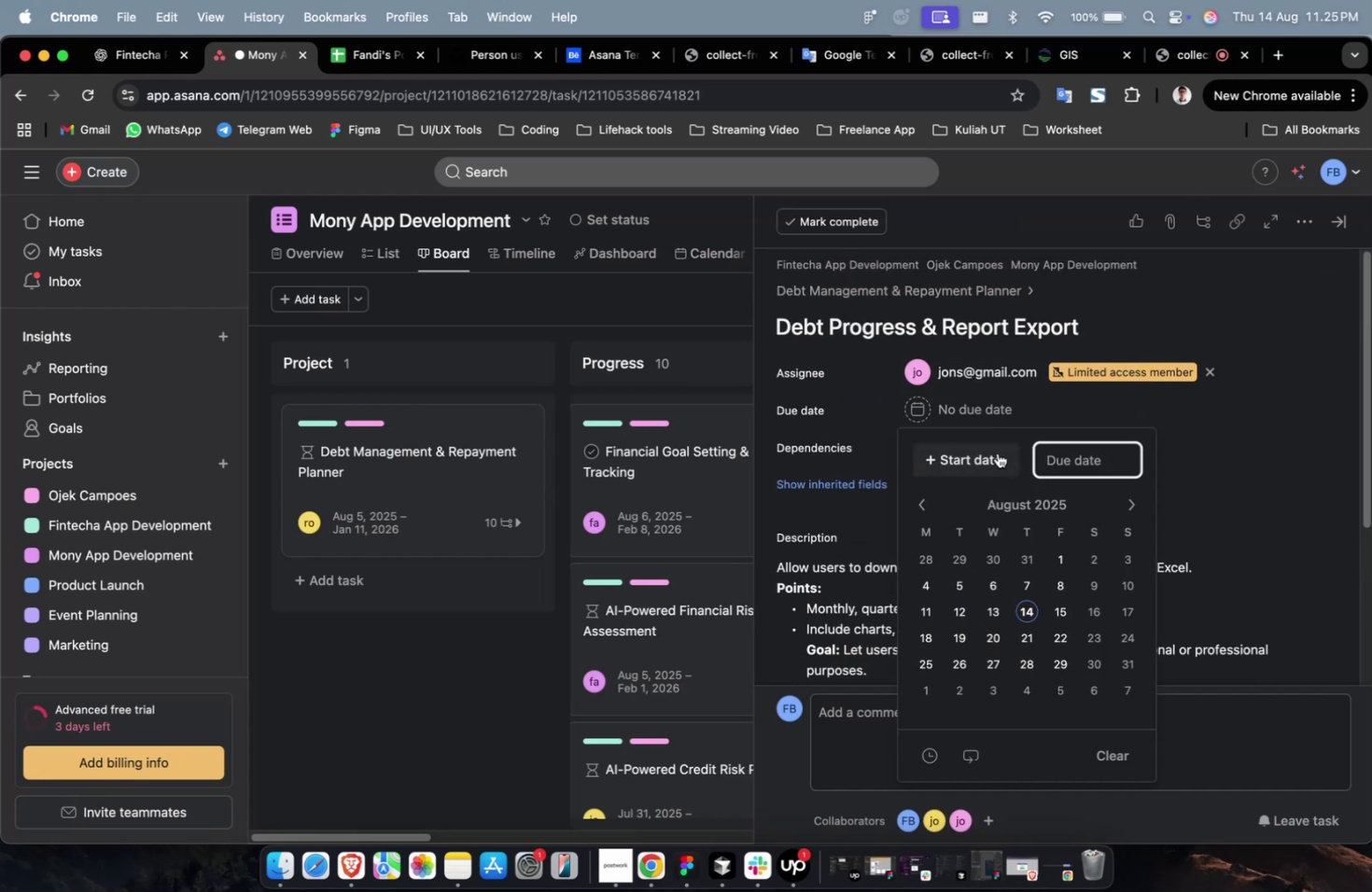 
left_click([996, 454])
 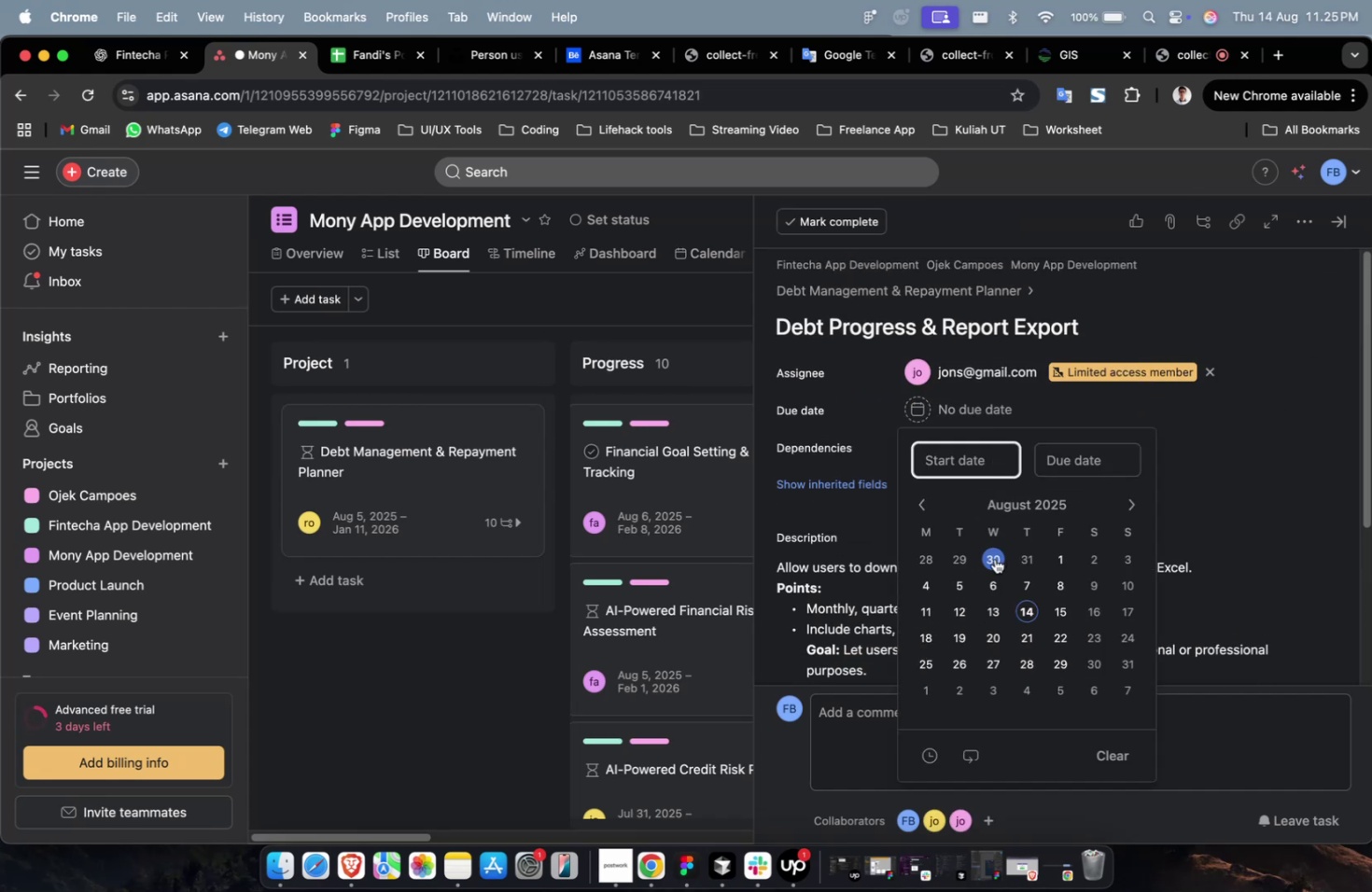 
left_click([994, 558])
 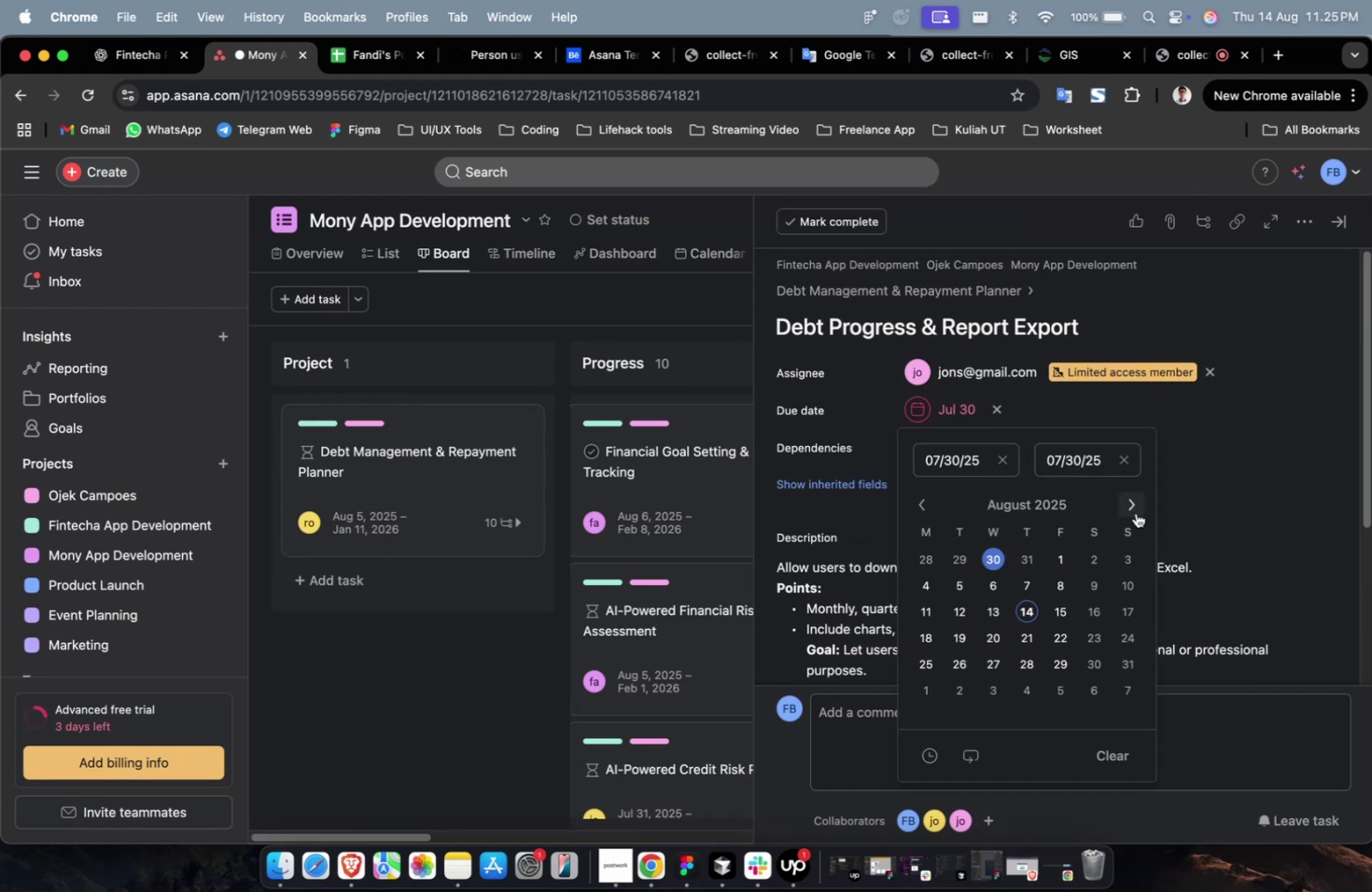 
double_click([1130, 504])
 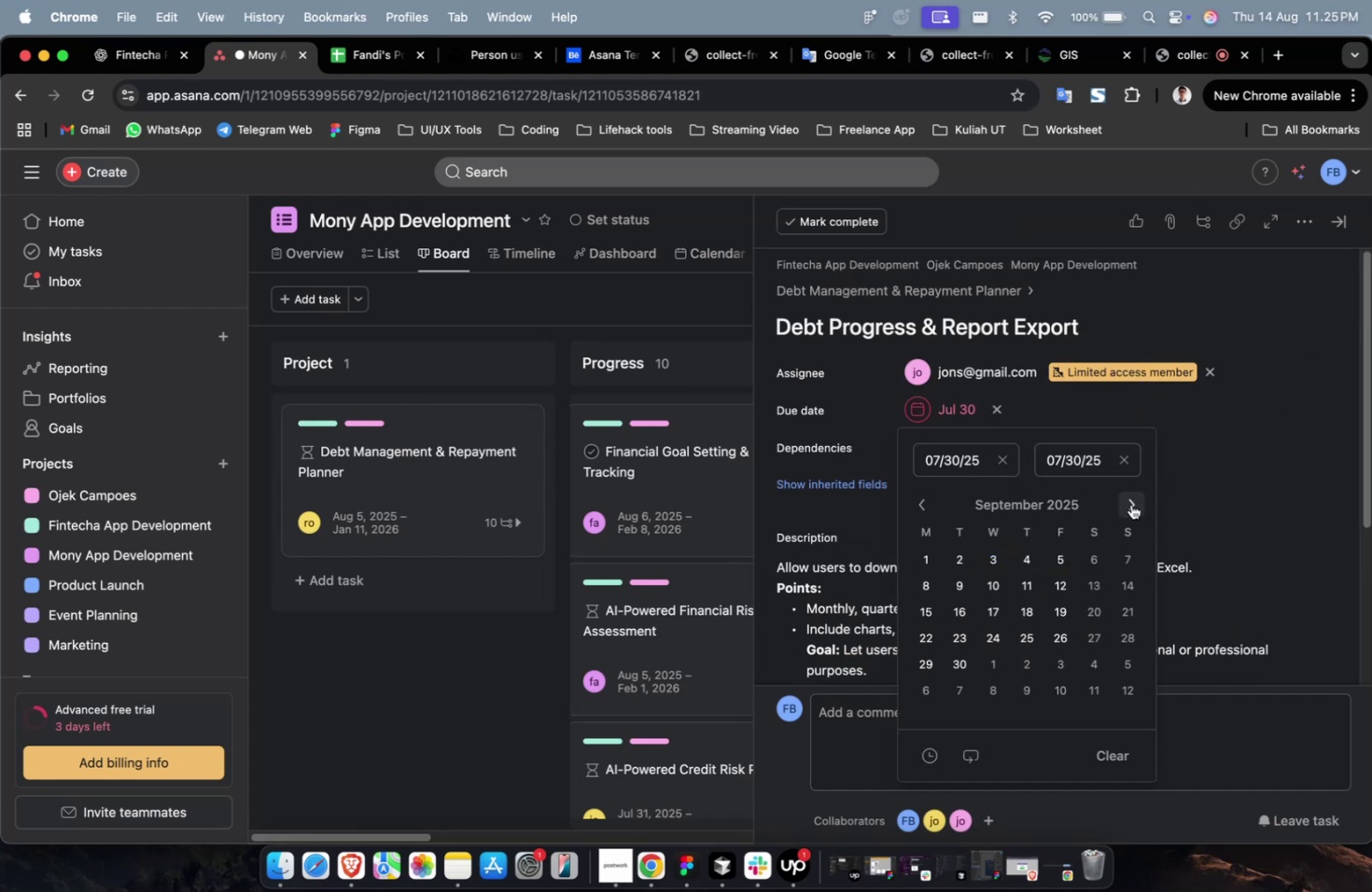 
triple_click([1130, 504])
 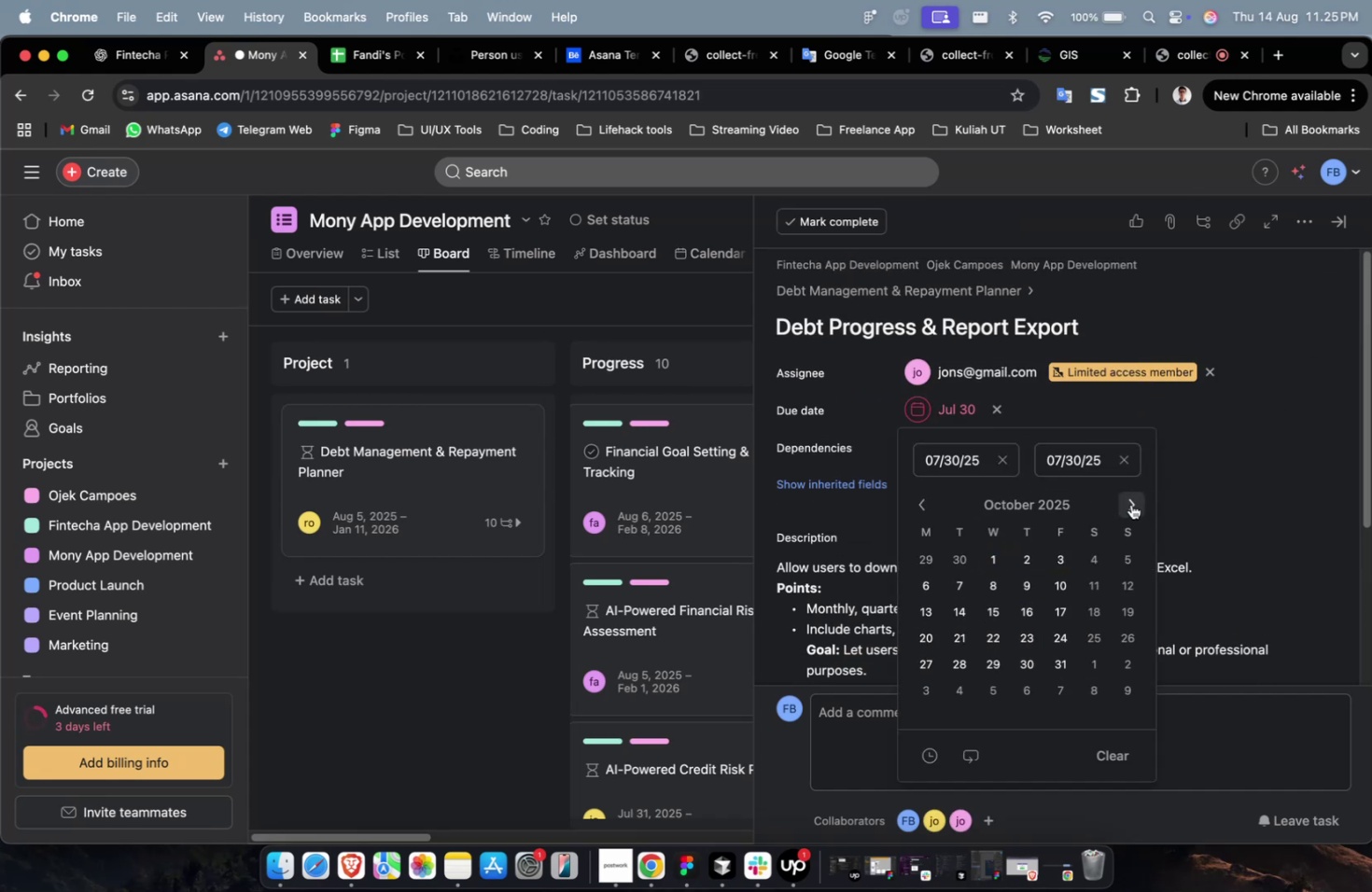 
triple_click([1130, 504])
 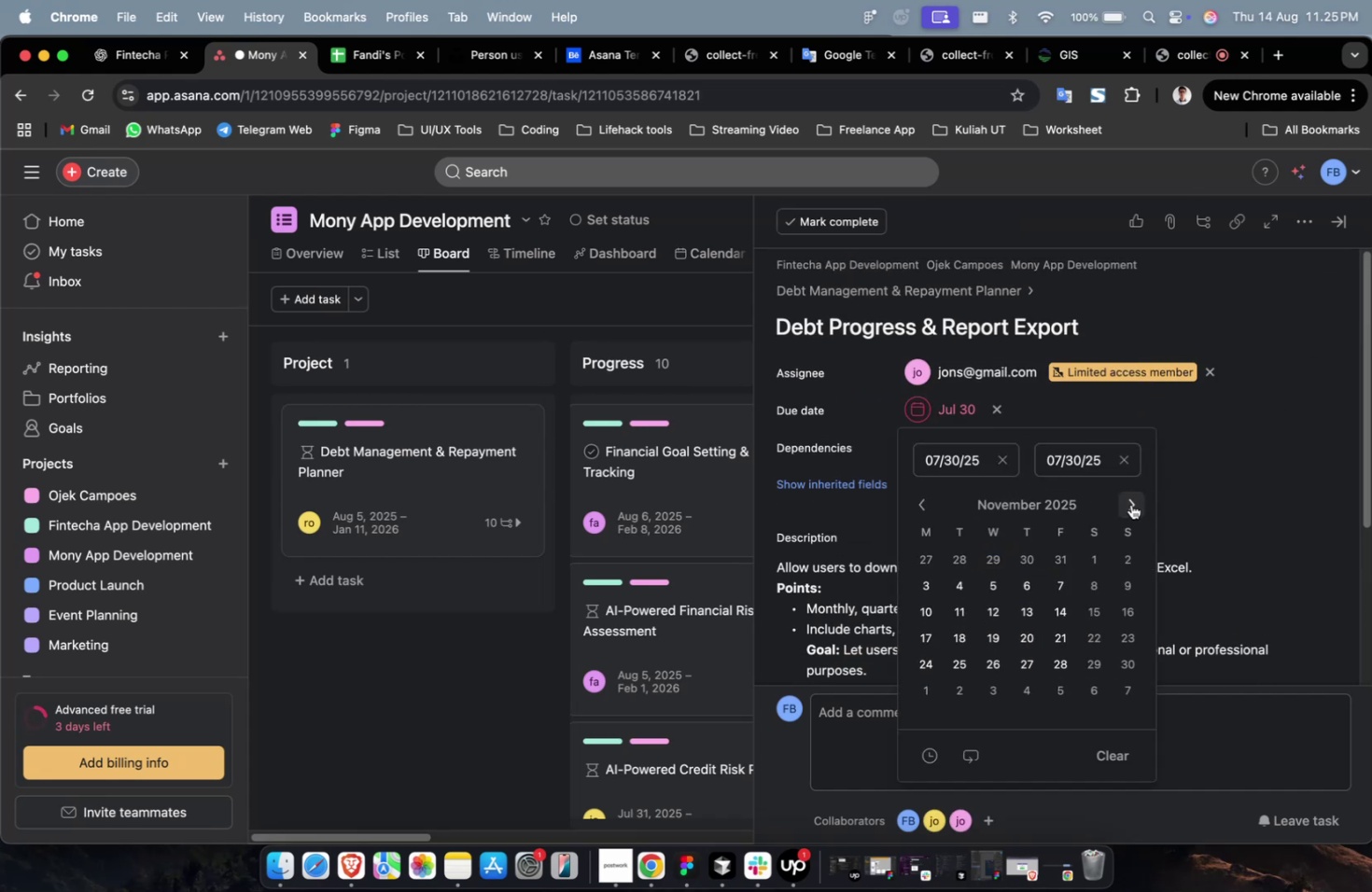 
triple_click([1130, 504])
 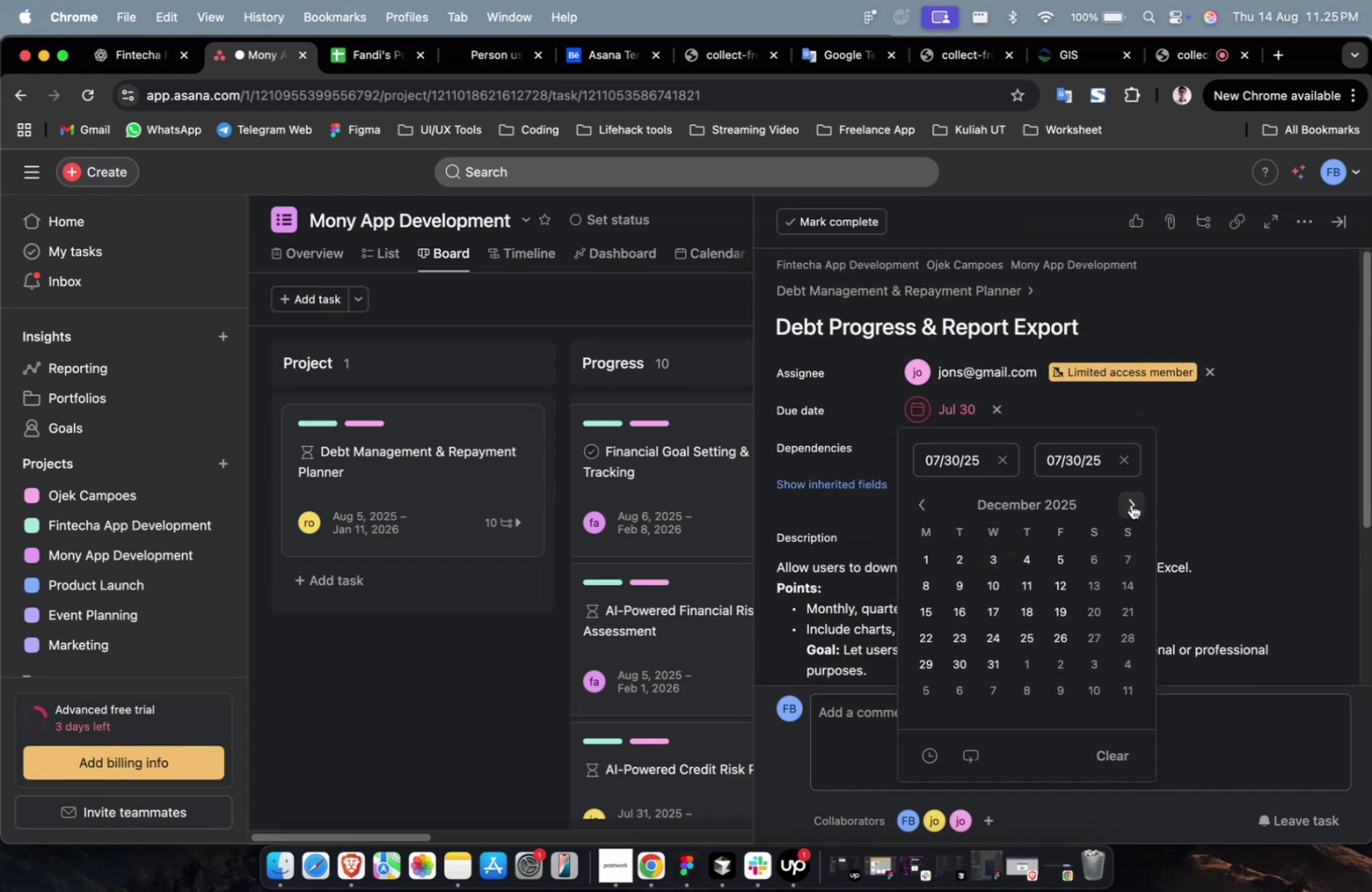 
triple_click([1130, 504])
 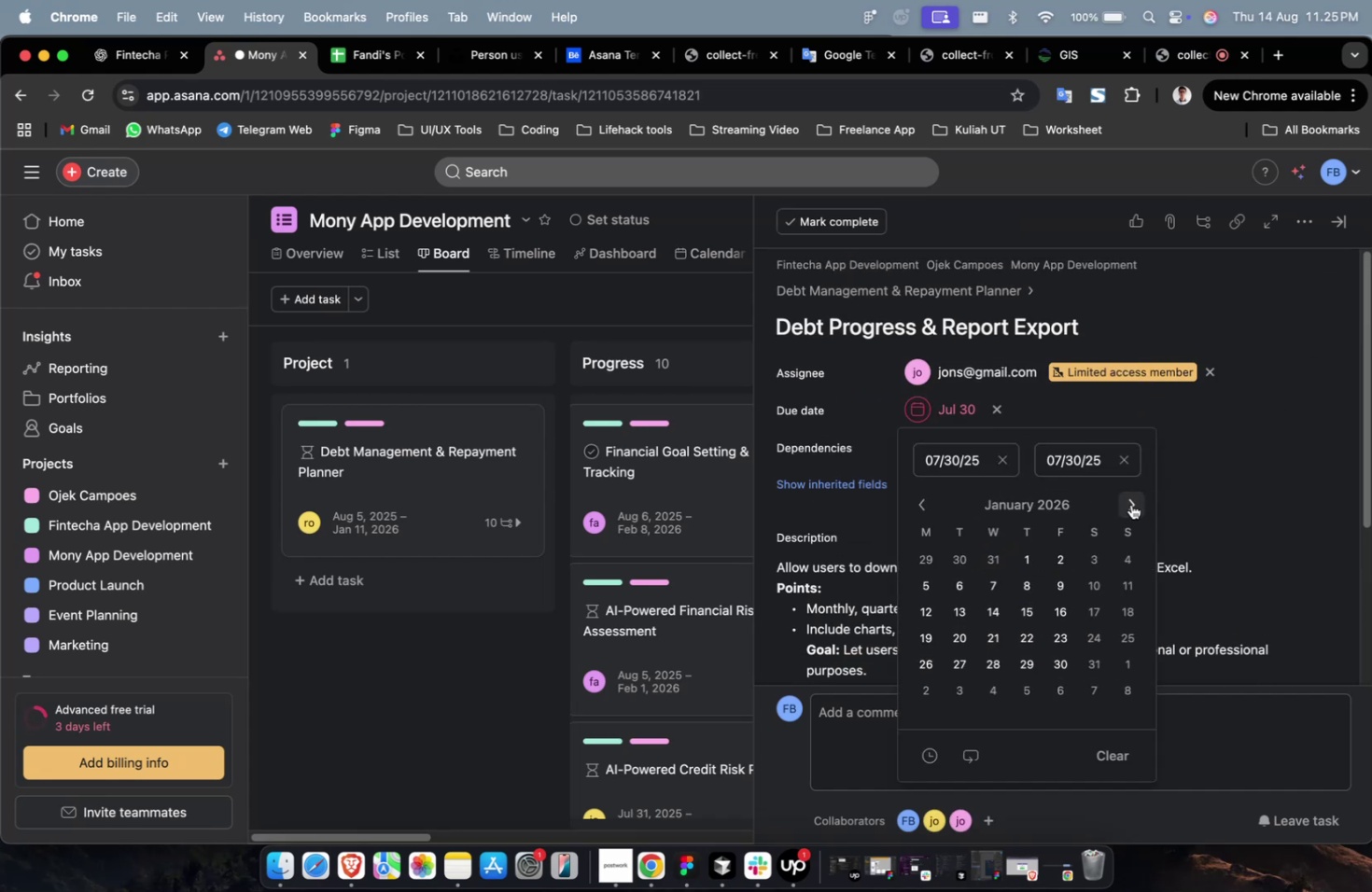 
triple_click([1130, 504])
 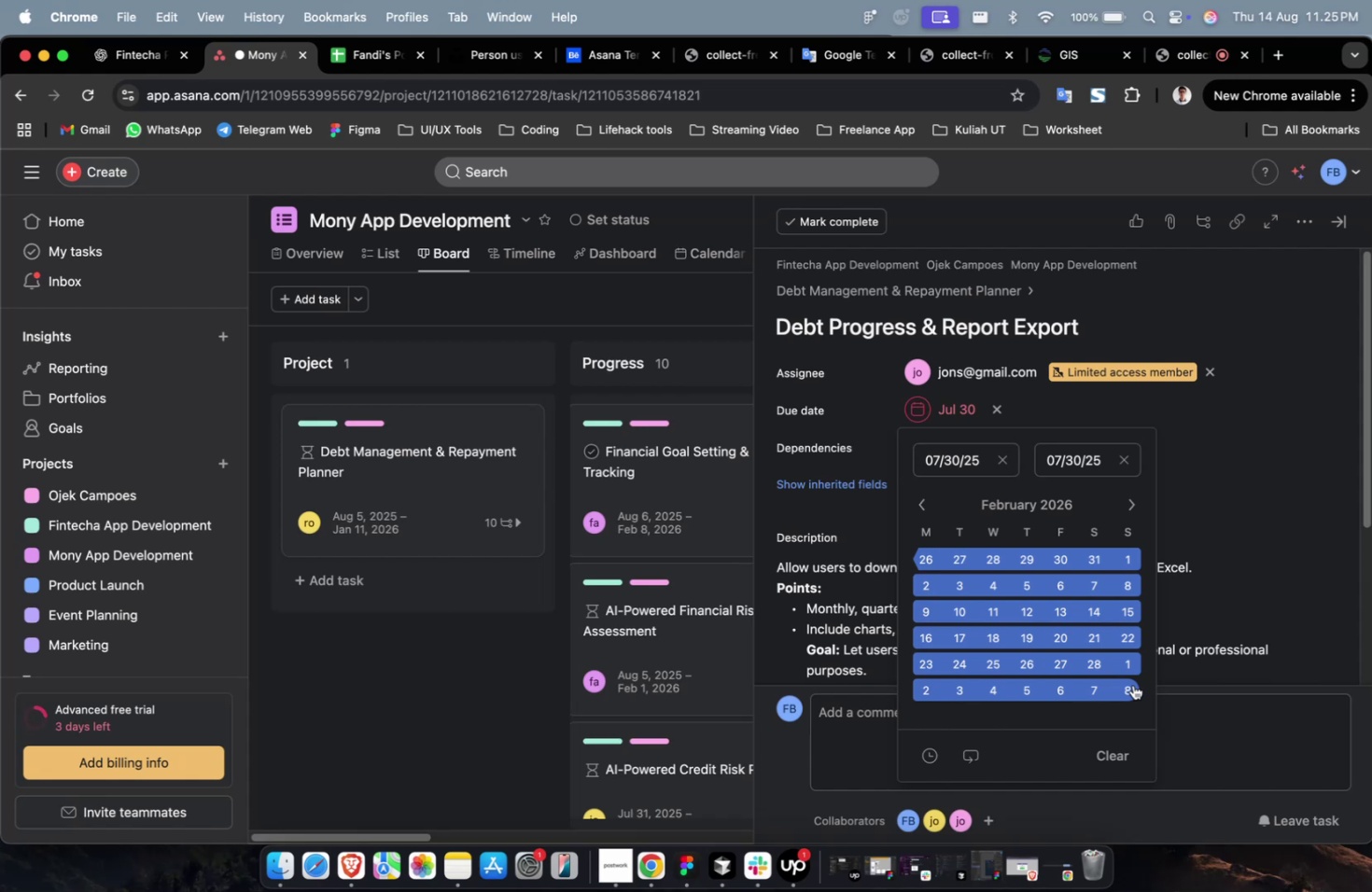 
left_click([1123, 688])
 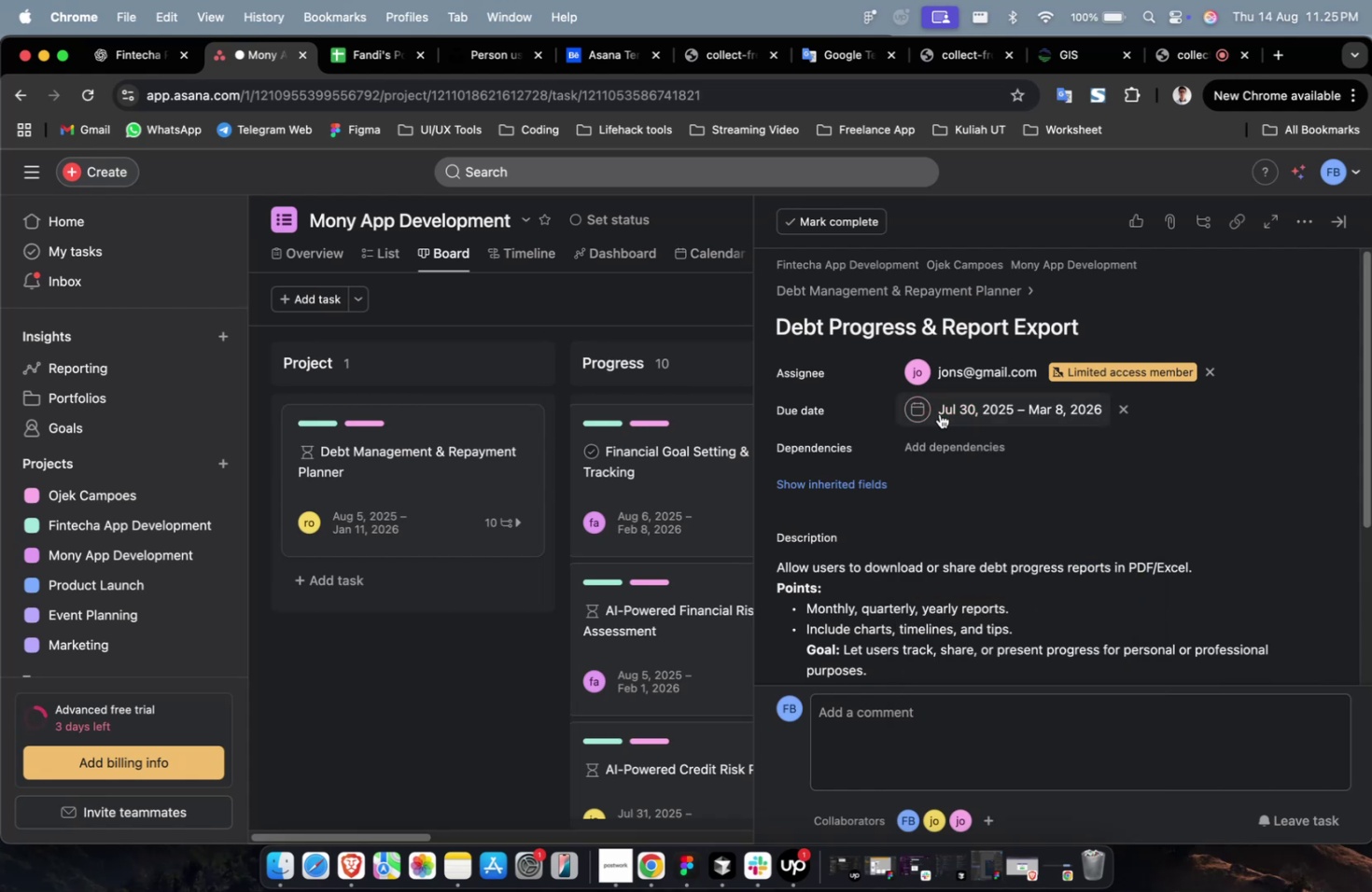 
triple_click([928, 437])
 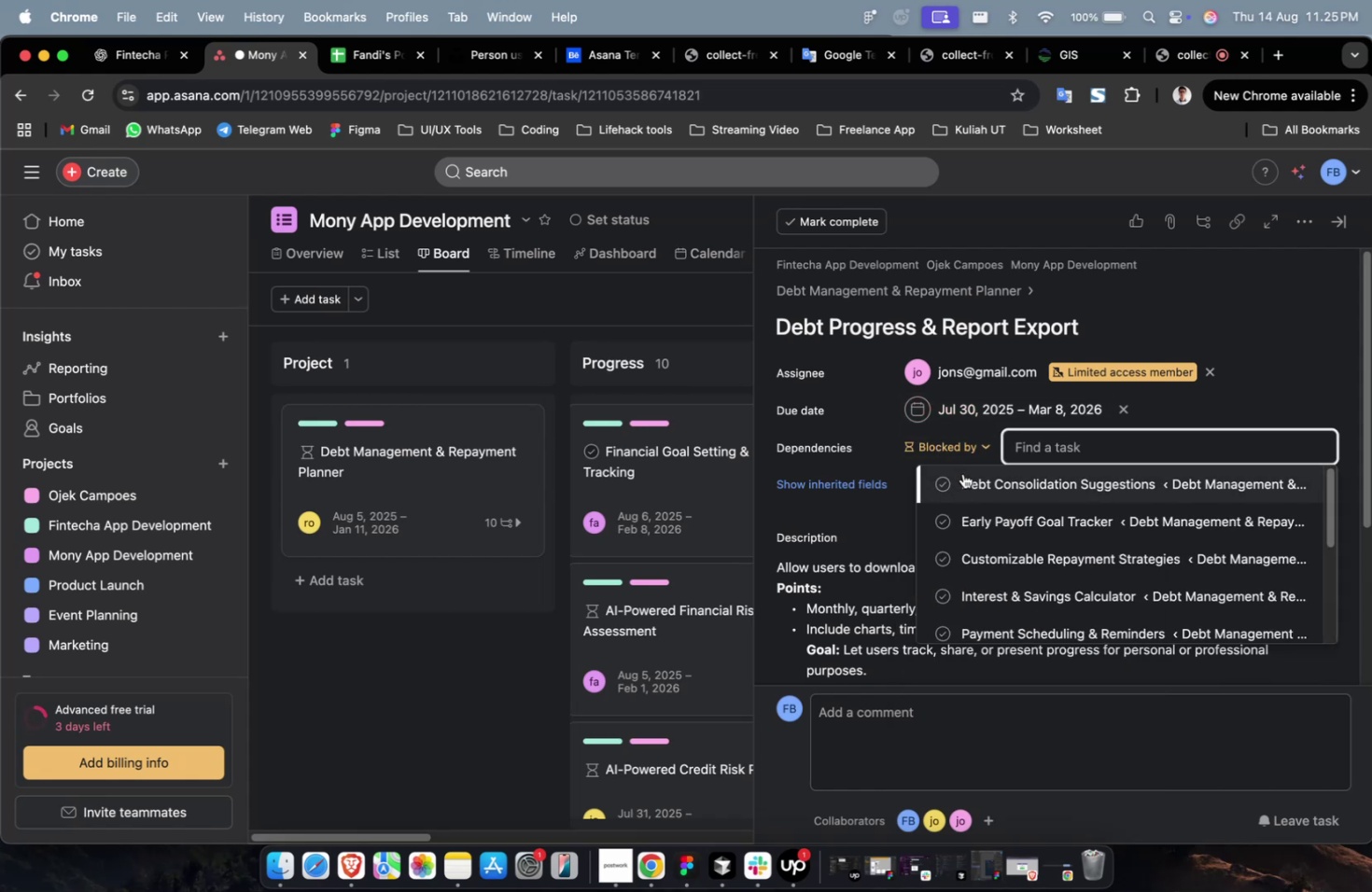 
left_click([965, 481])
 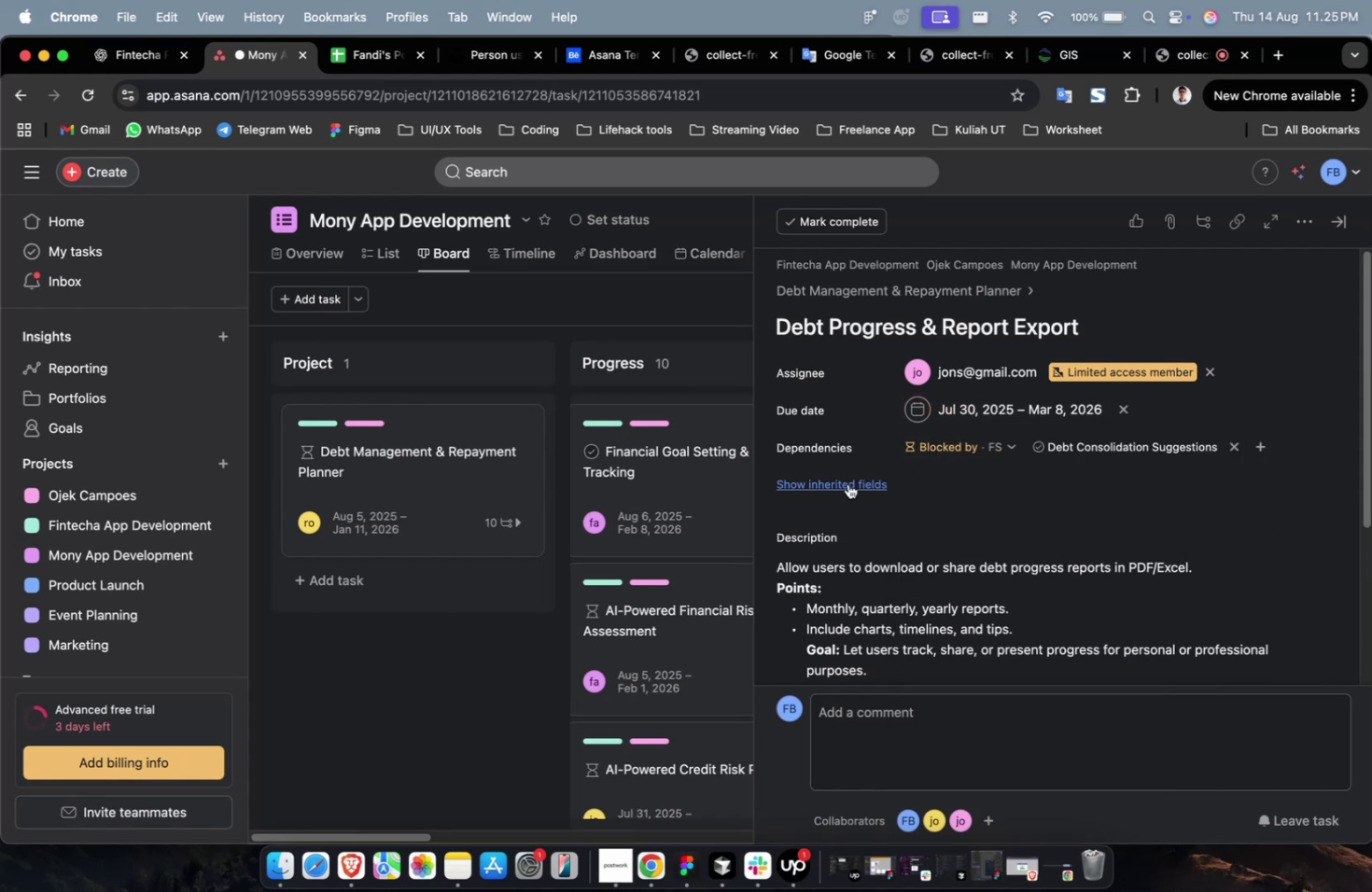 
double_click([847, 483])
 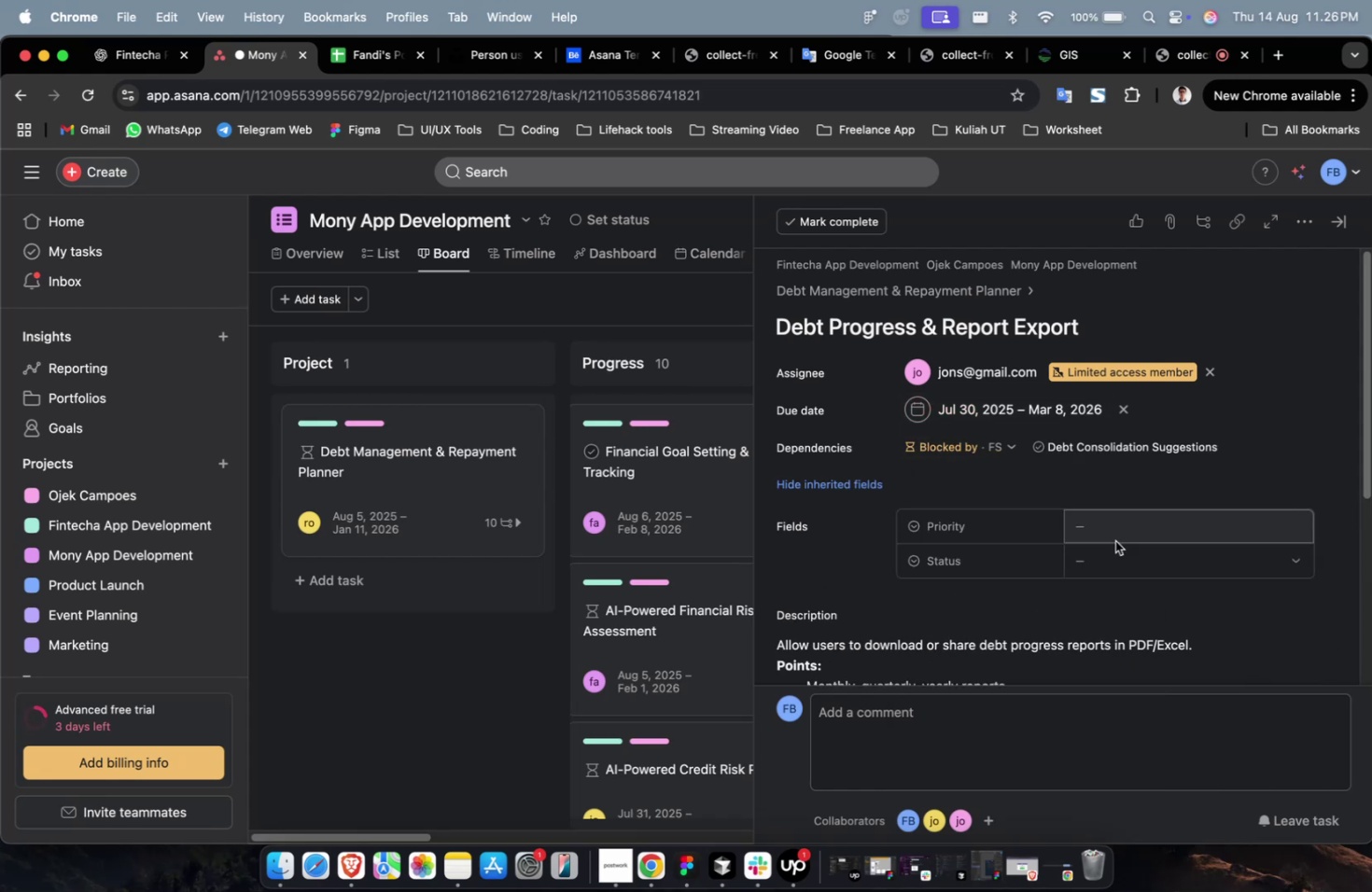 
triple_click([1117, 535])
 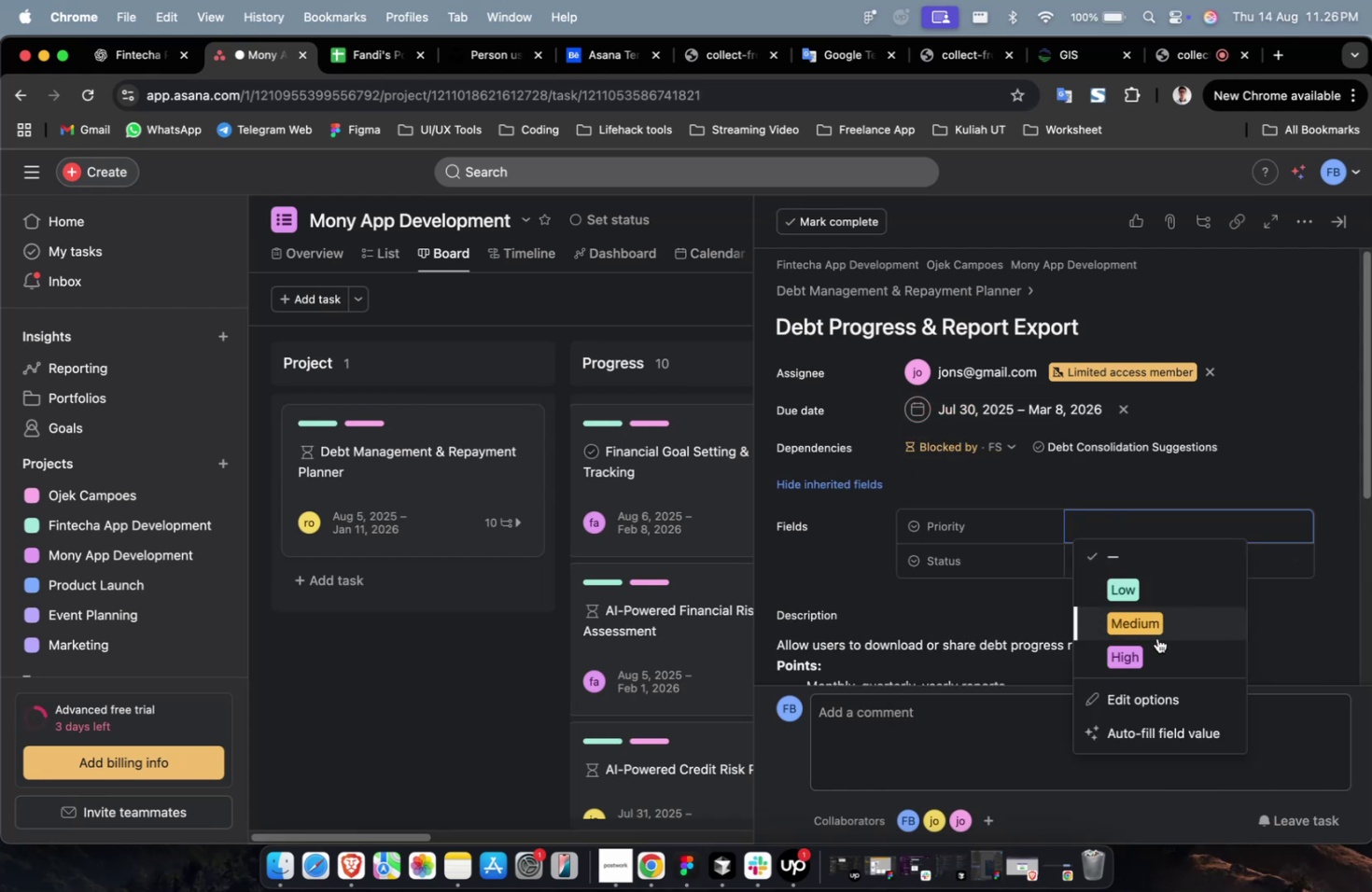 
left_click([1157, 641])
 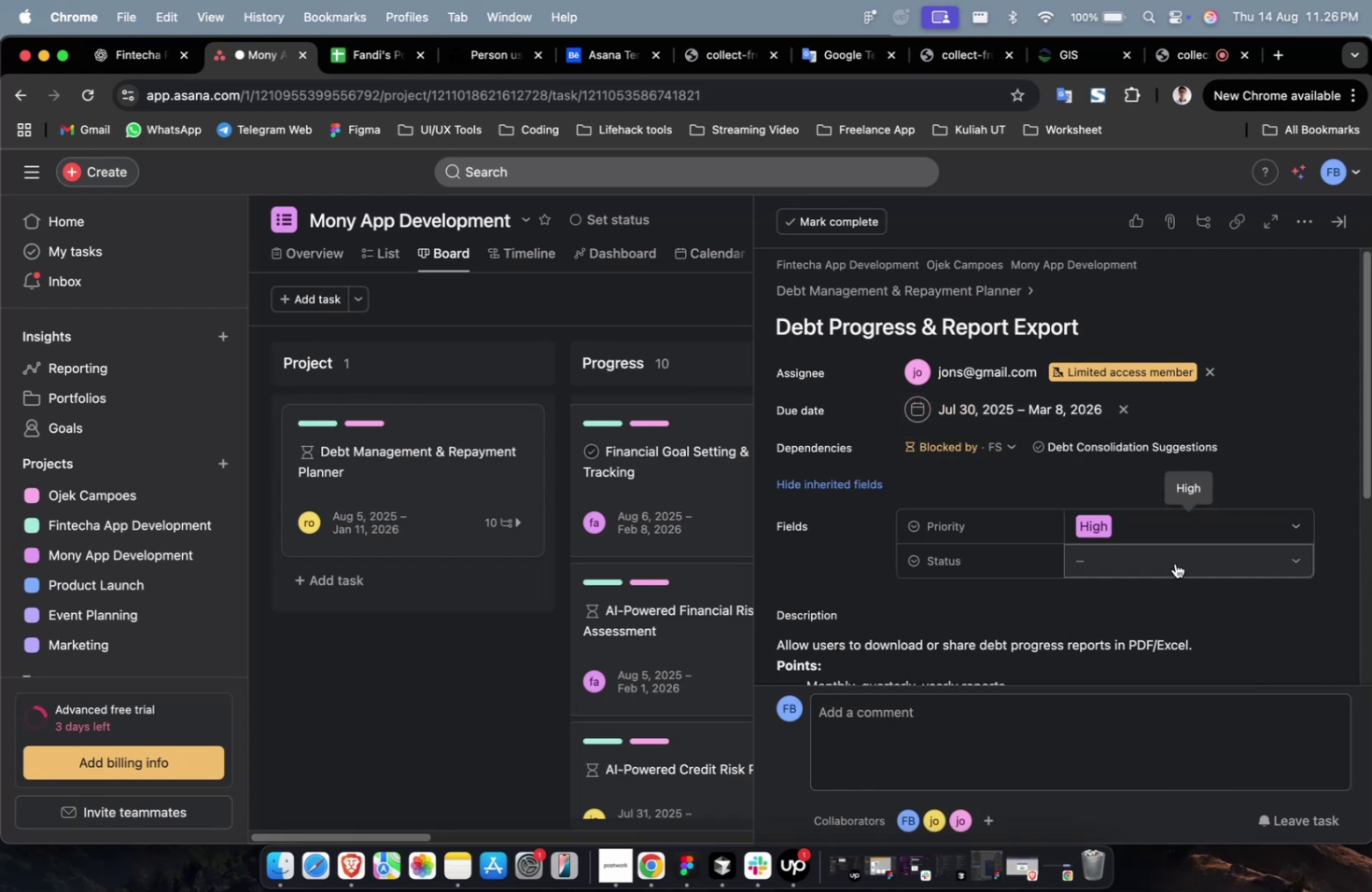 
double_click([1174, 563])
 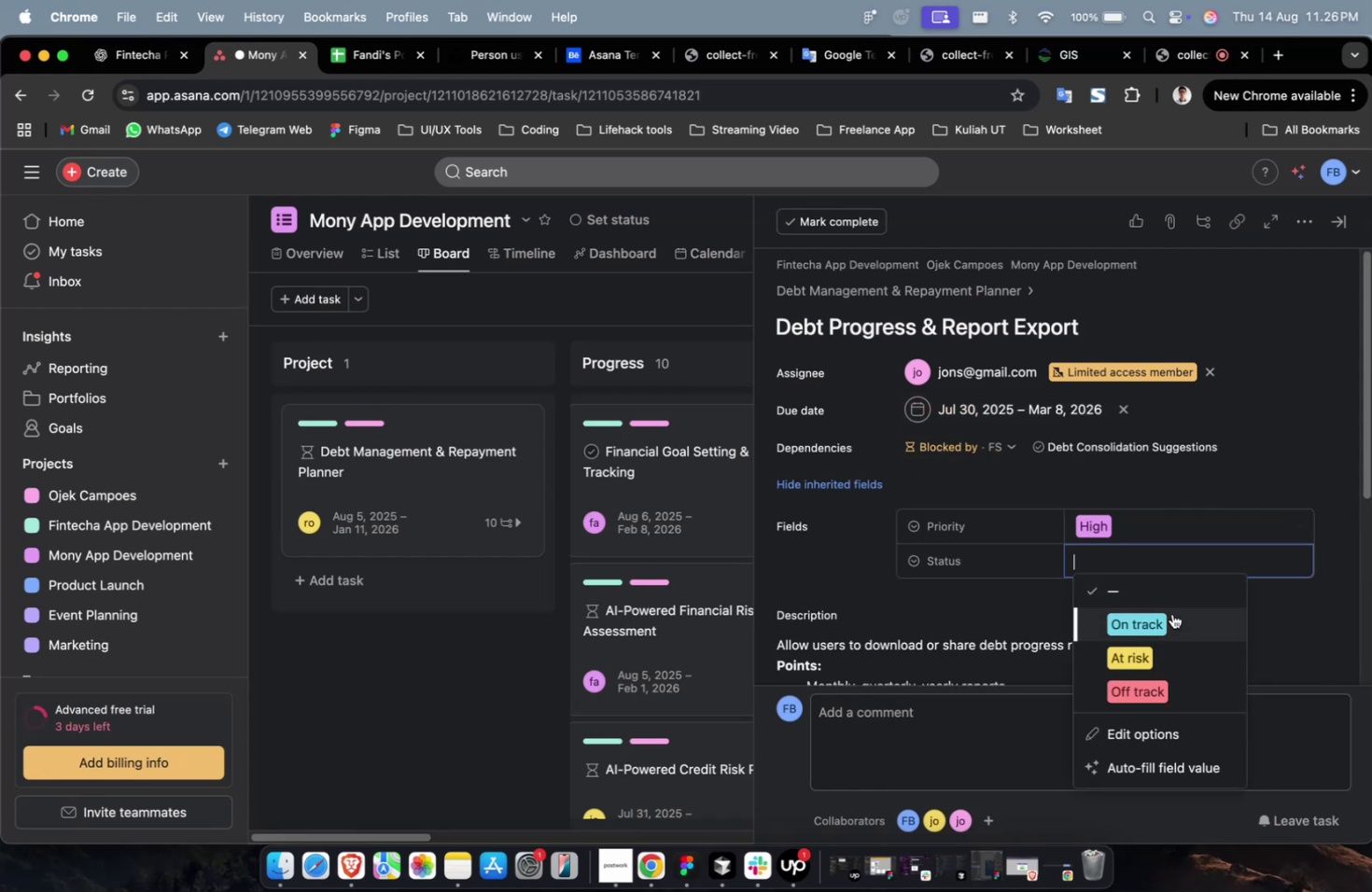 
triple_click([1170, 619])
 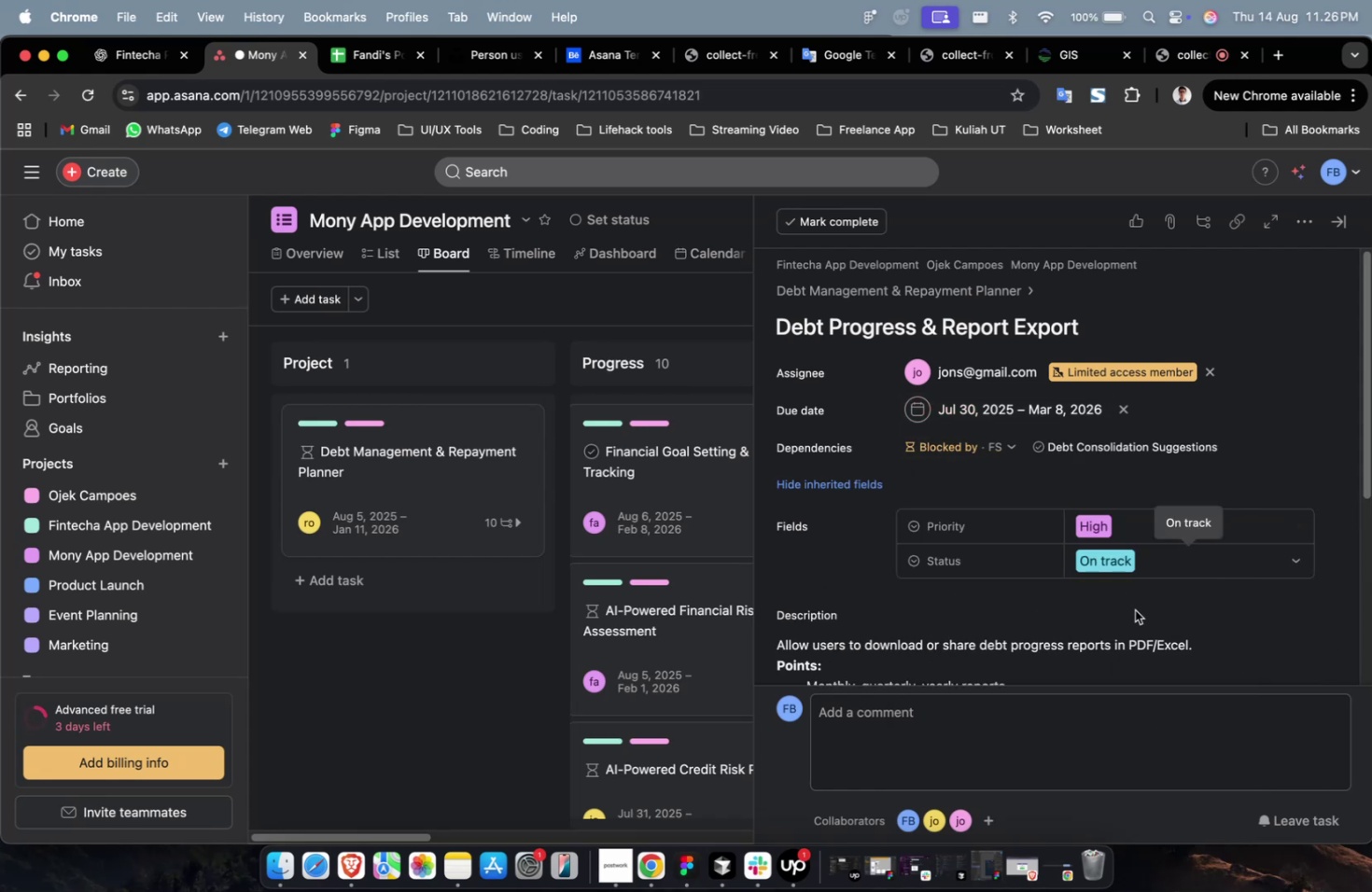 
scroll: coordinate [1125, 614], scroll_direction: down, amount: 43.0
 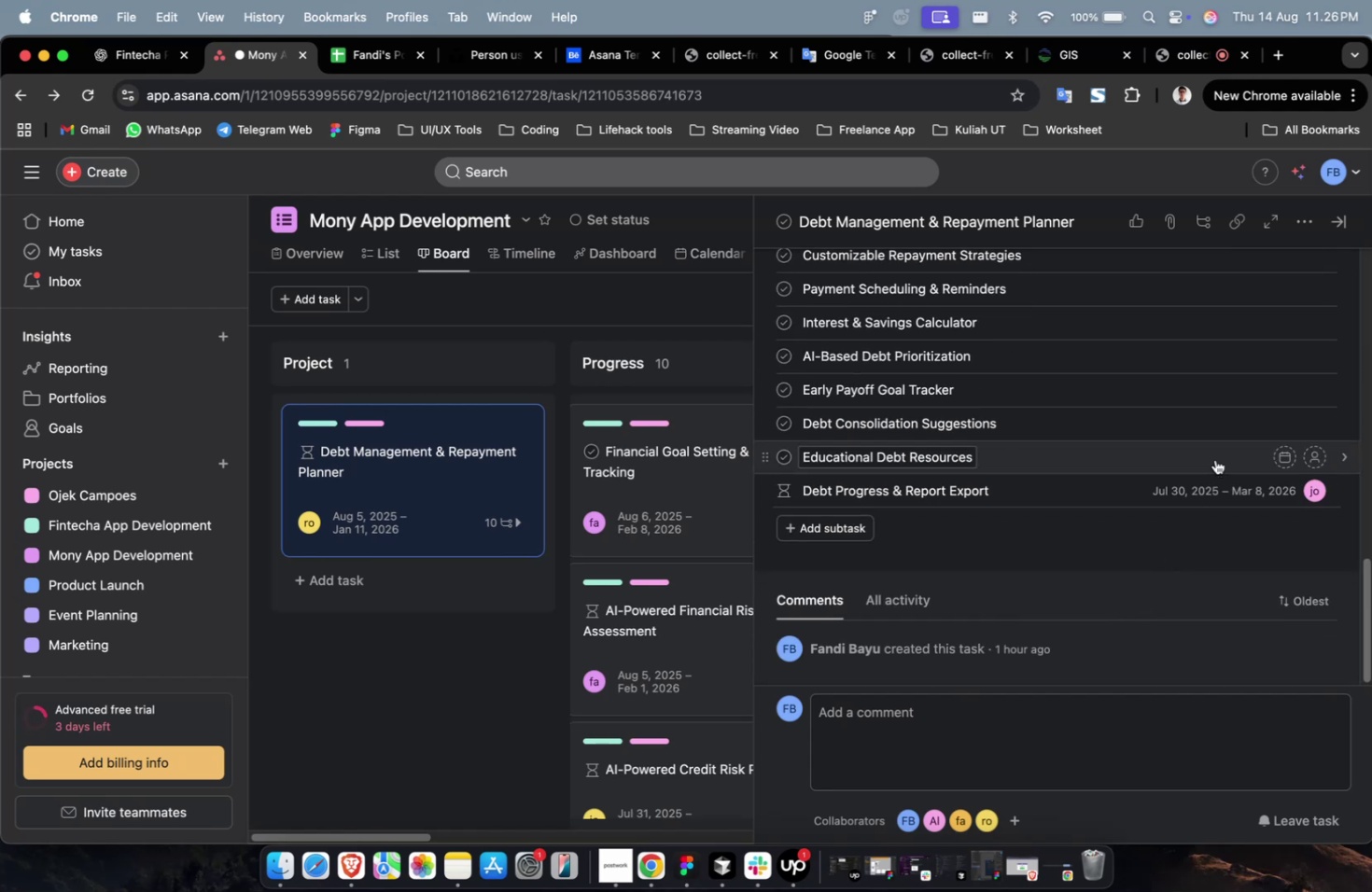 
left_click([1214, 458])
 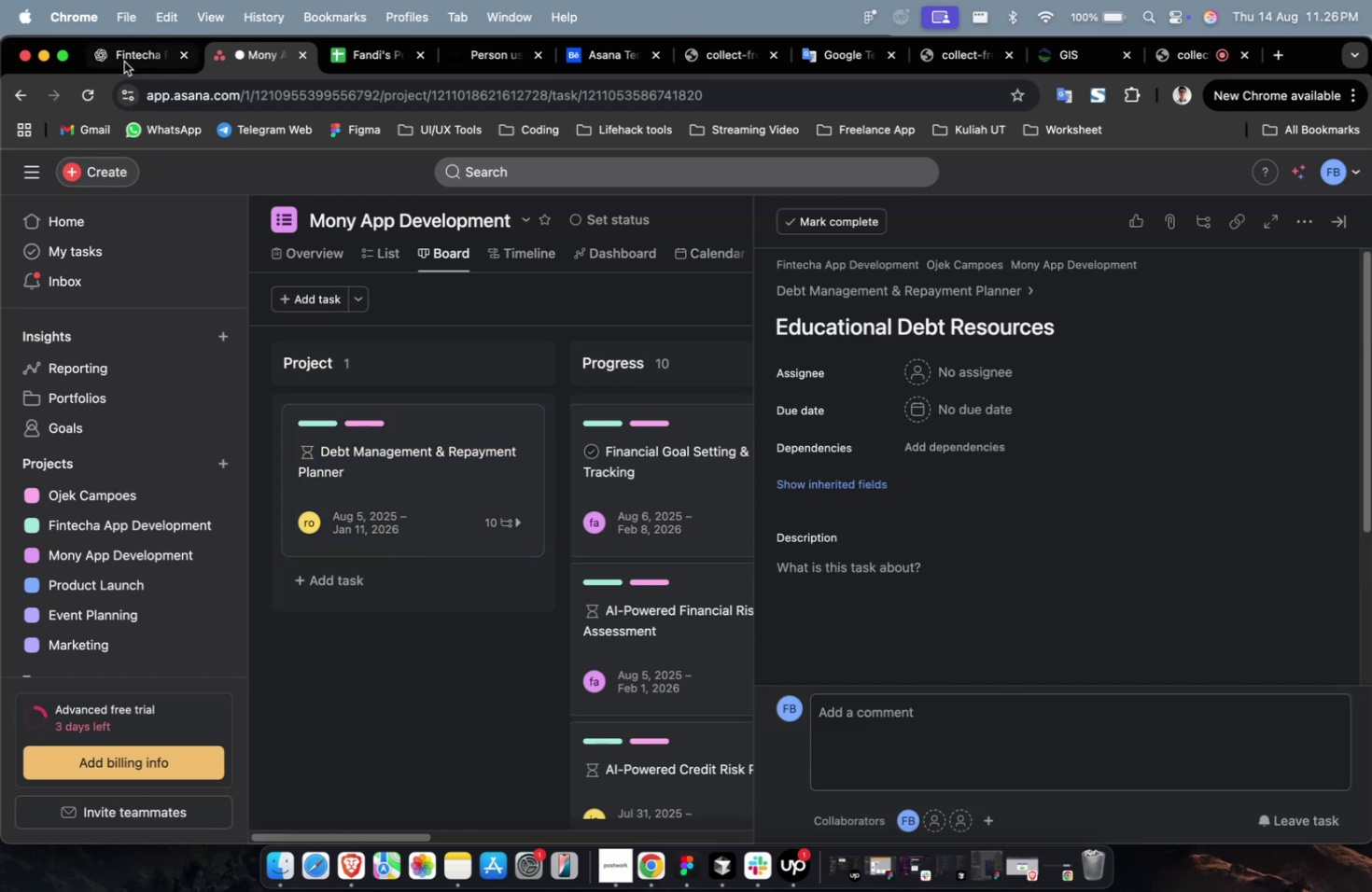 
left_click([112, 56])
 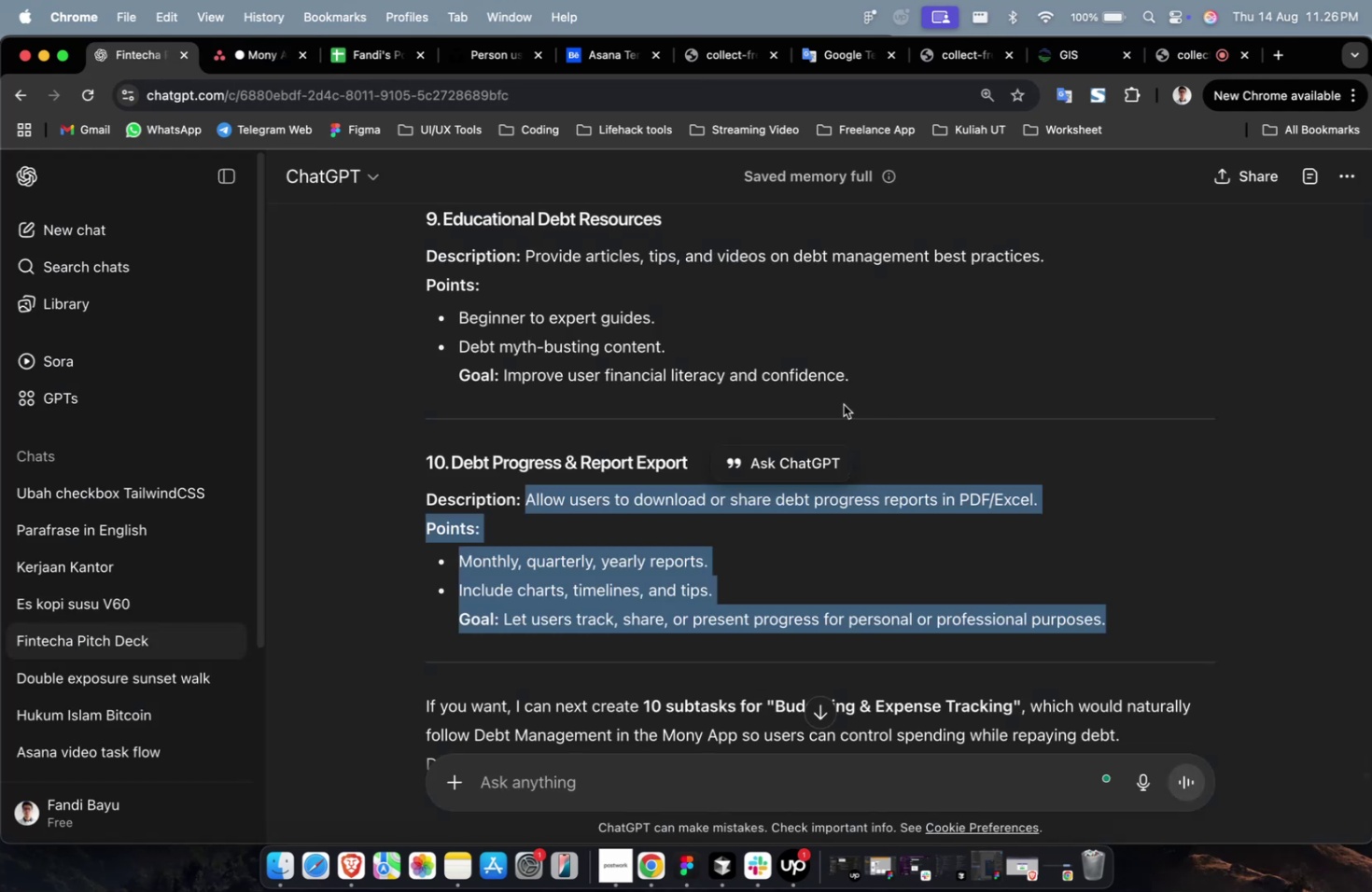 
left_click([849, 399])
 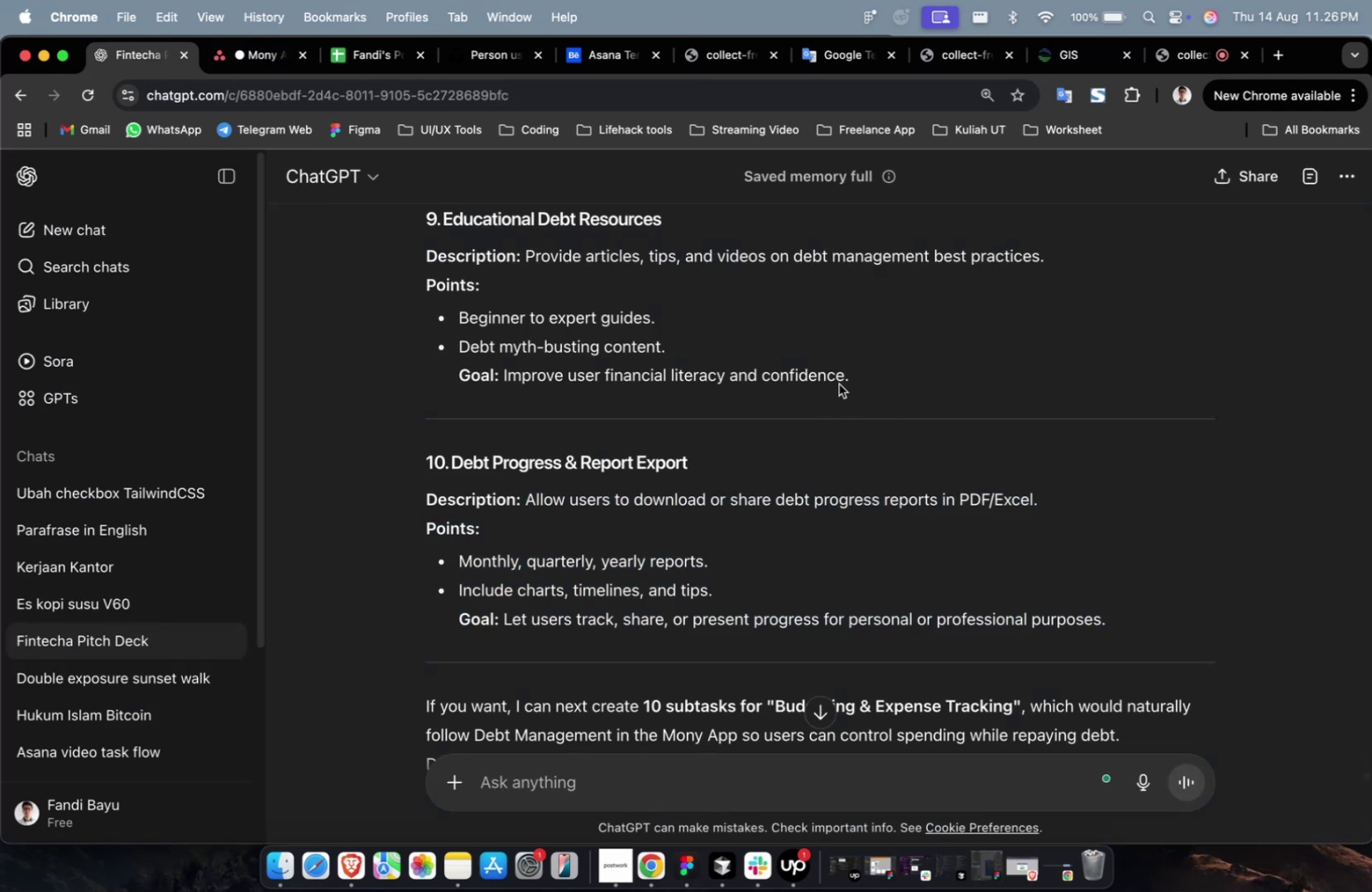 
scroll: coordinate [854, 409], scroll_direction: up, amount: 9.0
 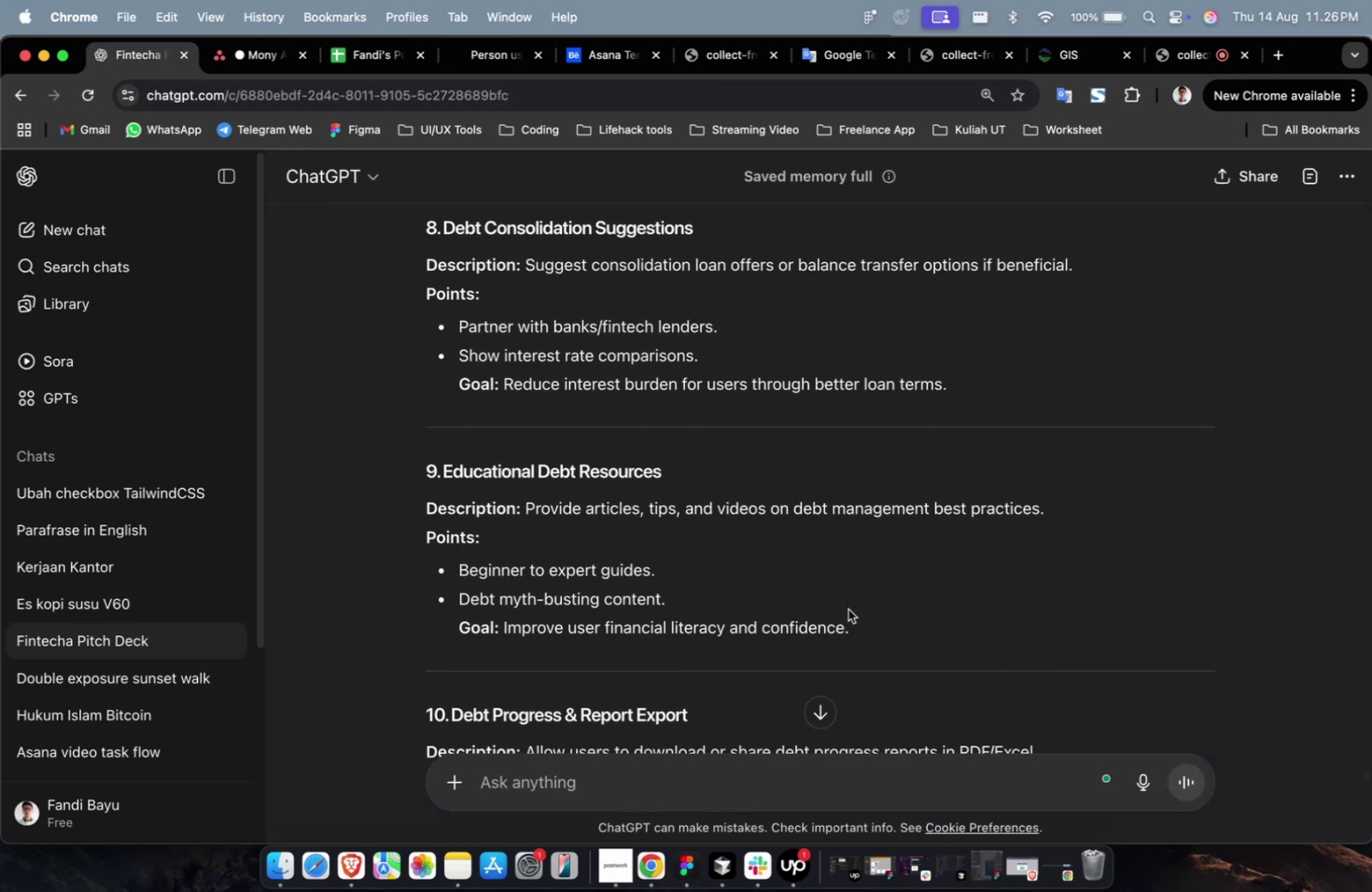 
left_click_drag(start_coordinate=[871, 631], to_coordinate=[528, 514])
 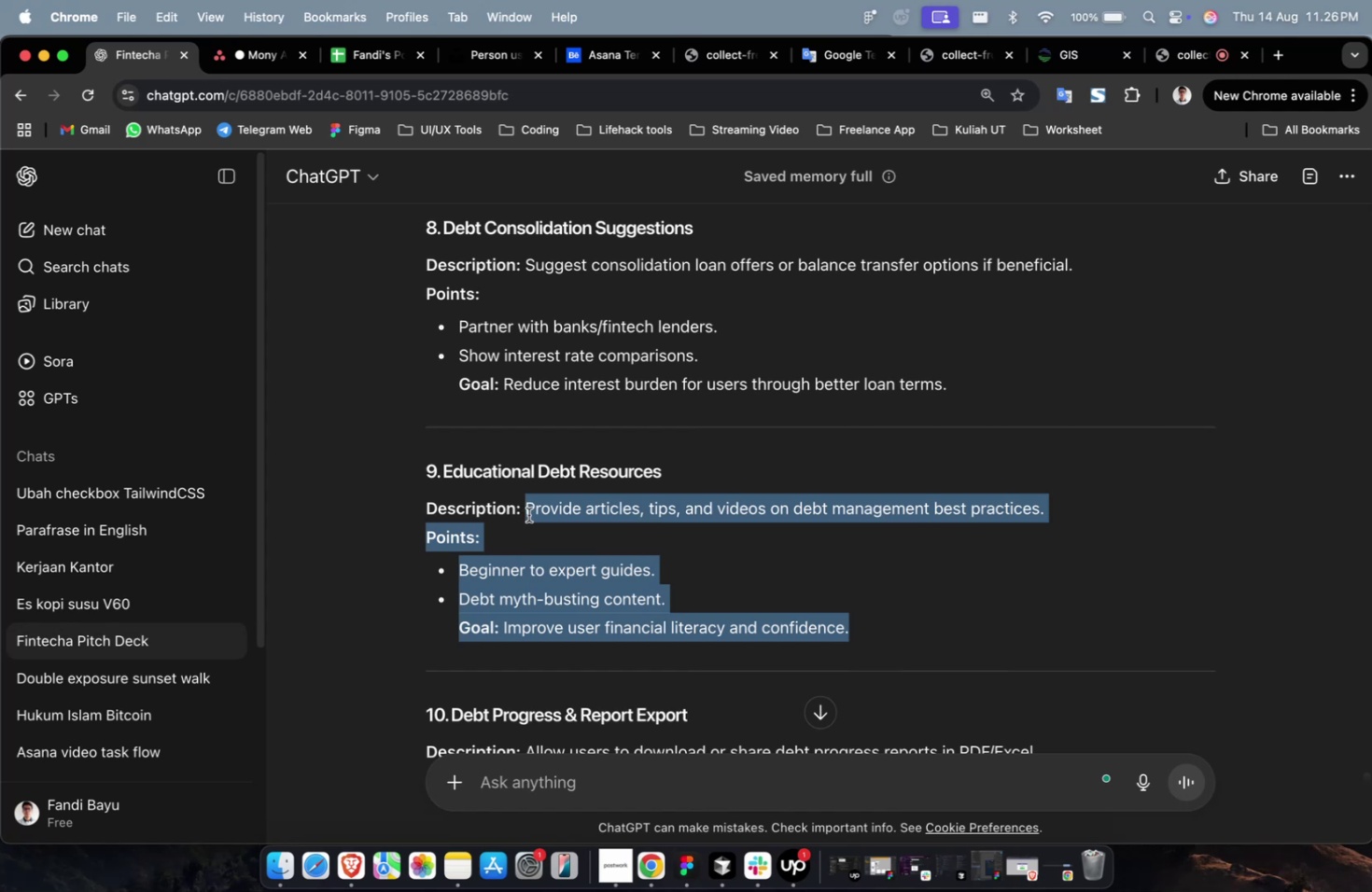 
key(Meta+C)
 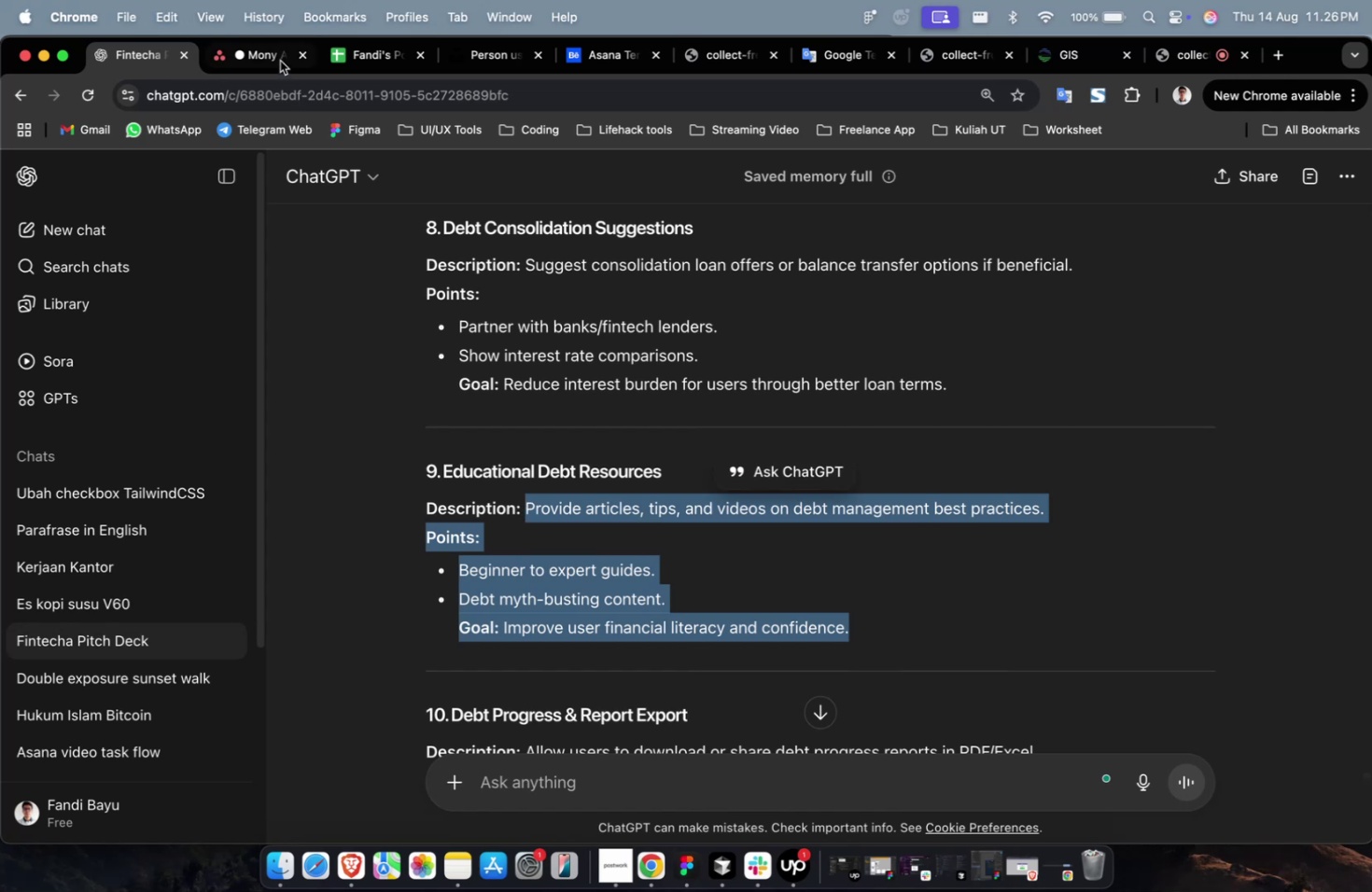 
key(Meta+C)
 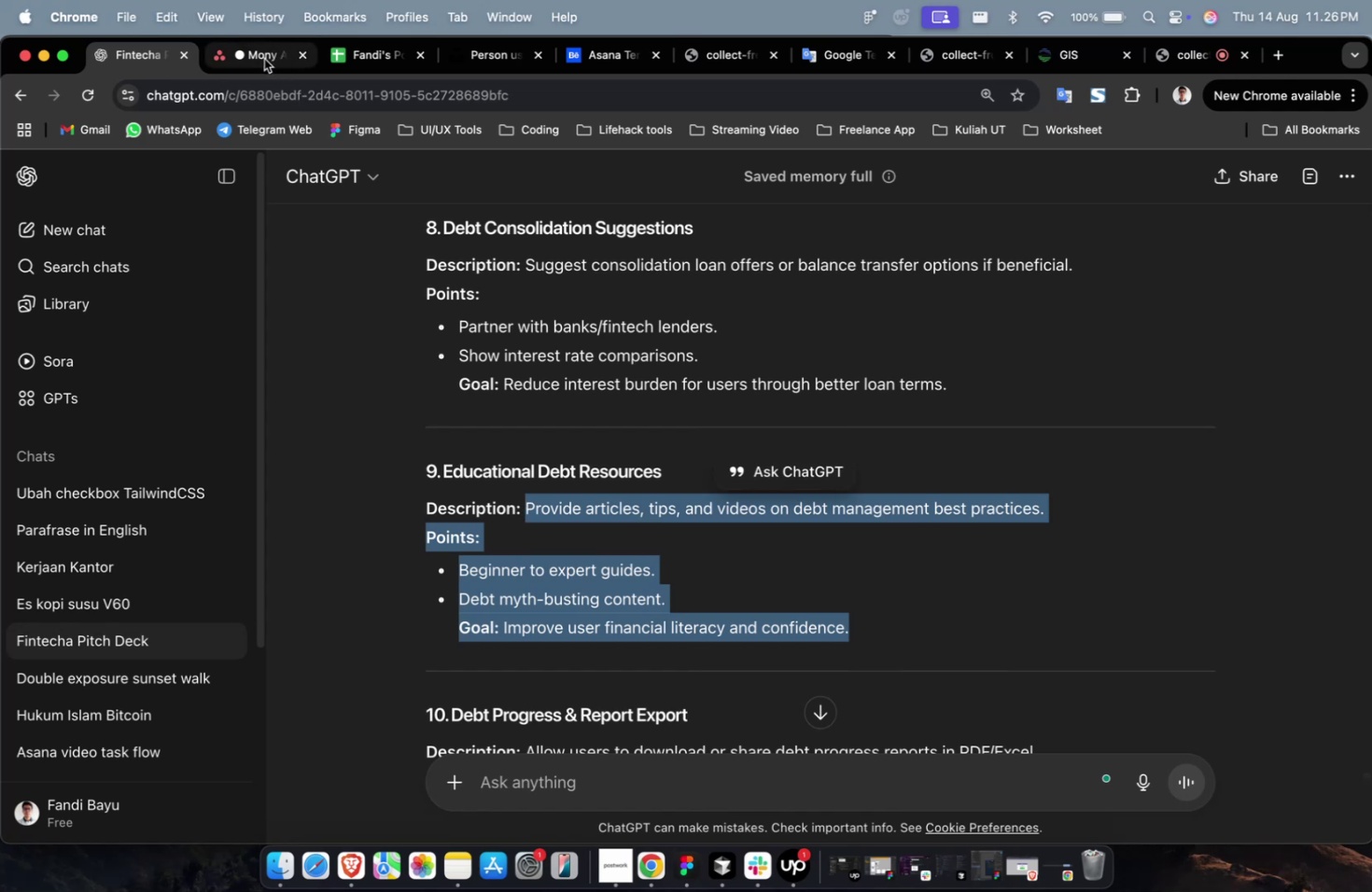 
left_click([264, 59])
 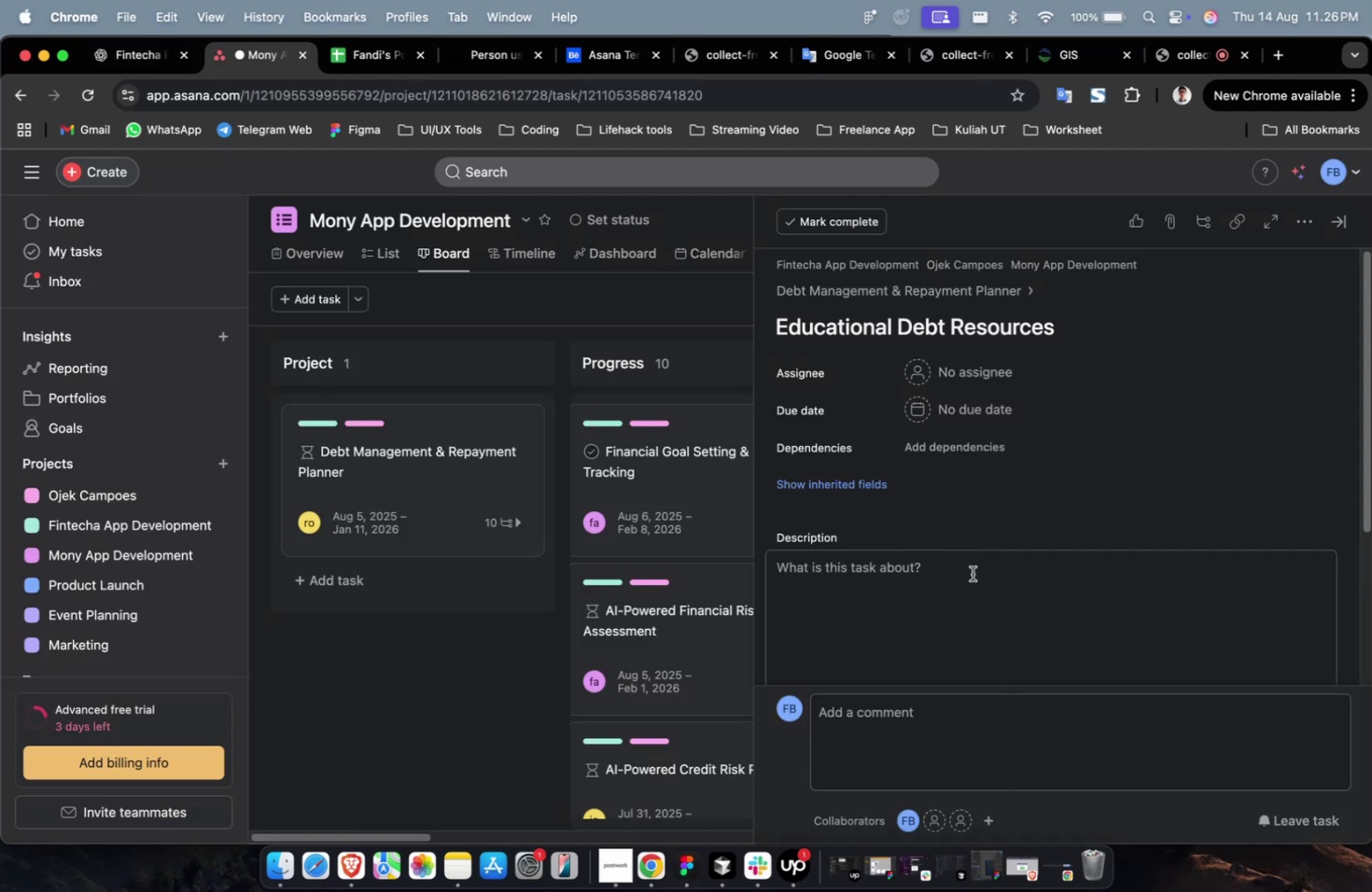 
double_click([973, 578])
 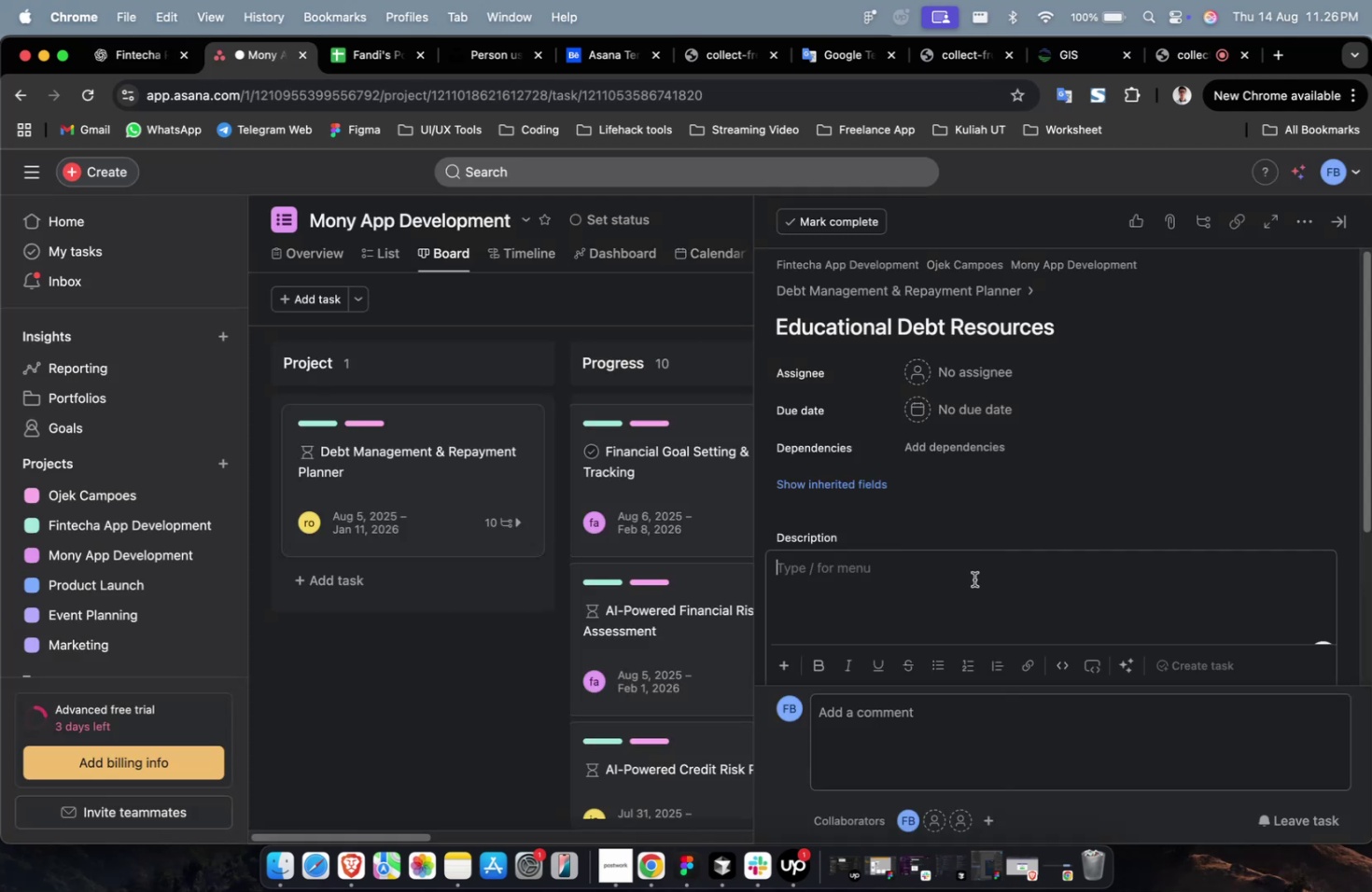 
key(Meta+V)
 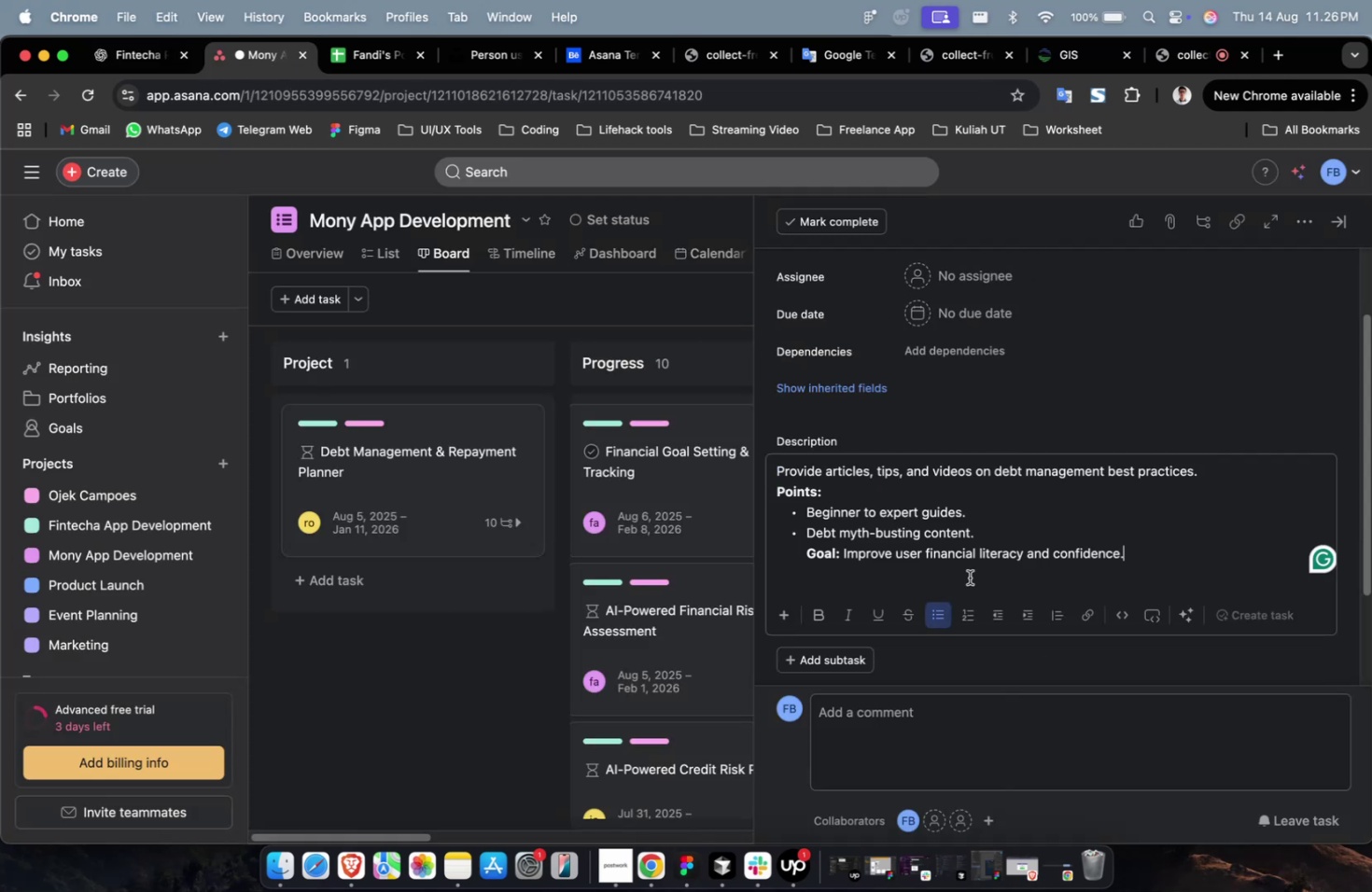 
scroll: coordinate [932, 532], scroll_direction: up, amount: 7.0
 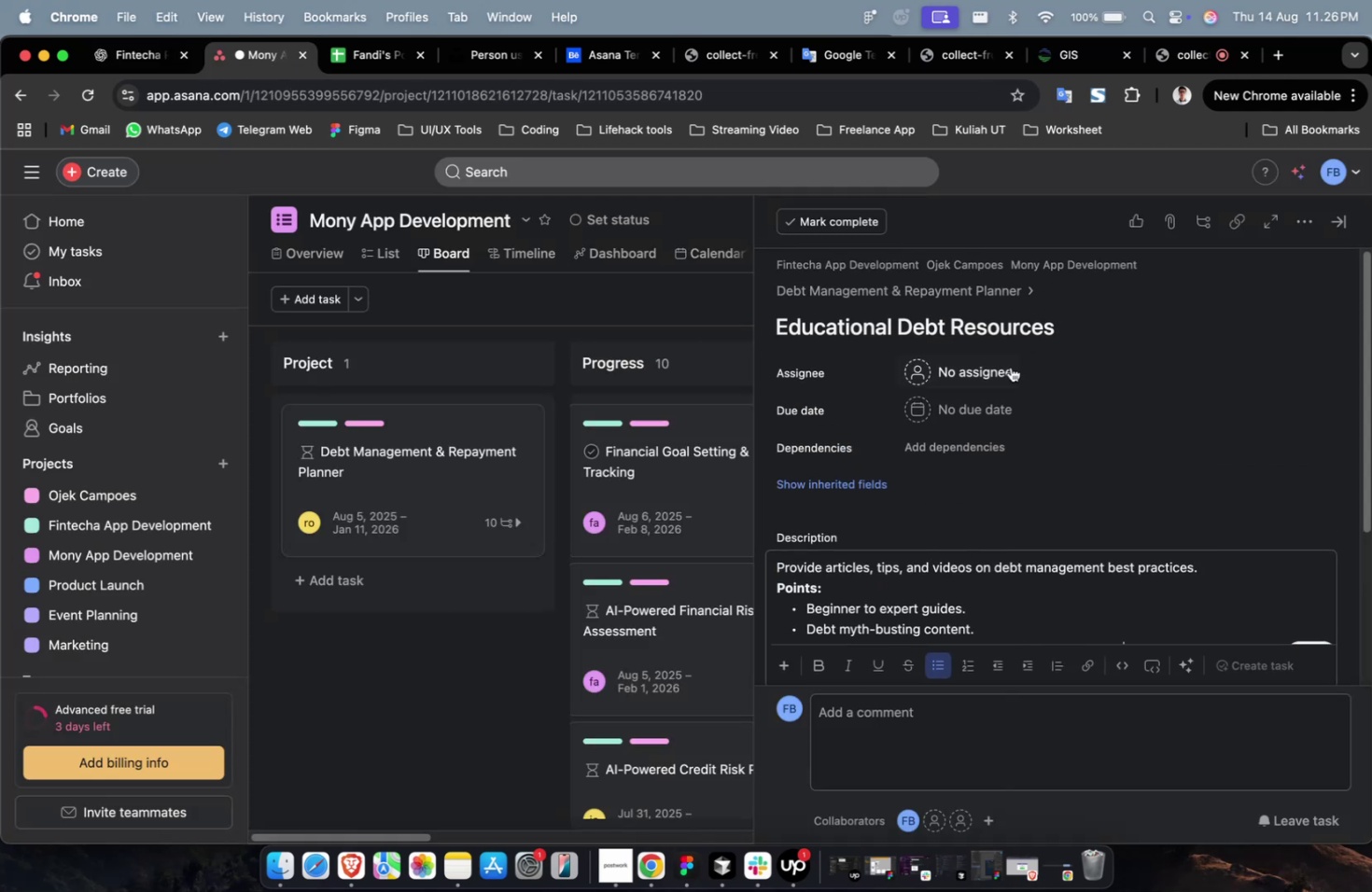 
left_click([1006, 369])
 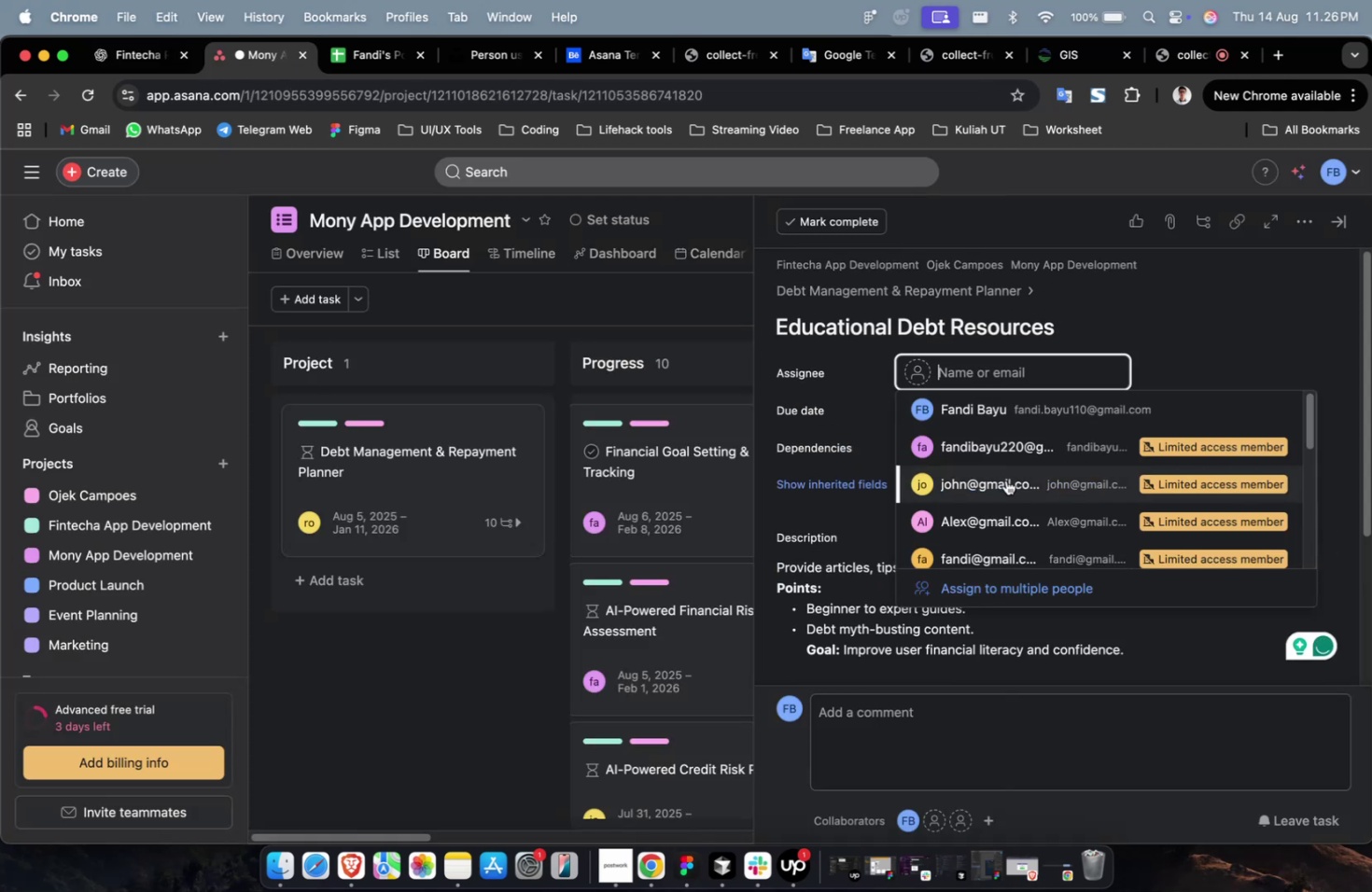 
double_click([1003, 483])
 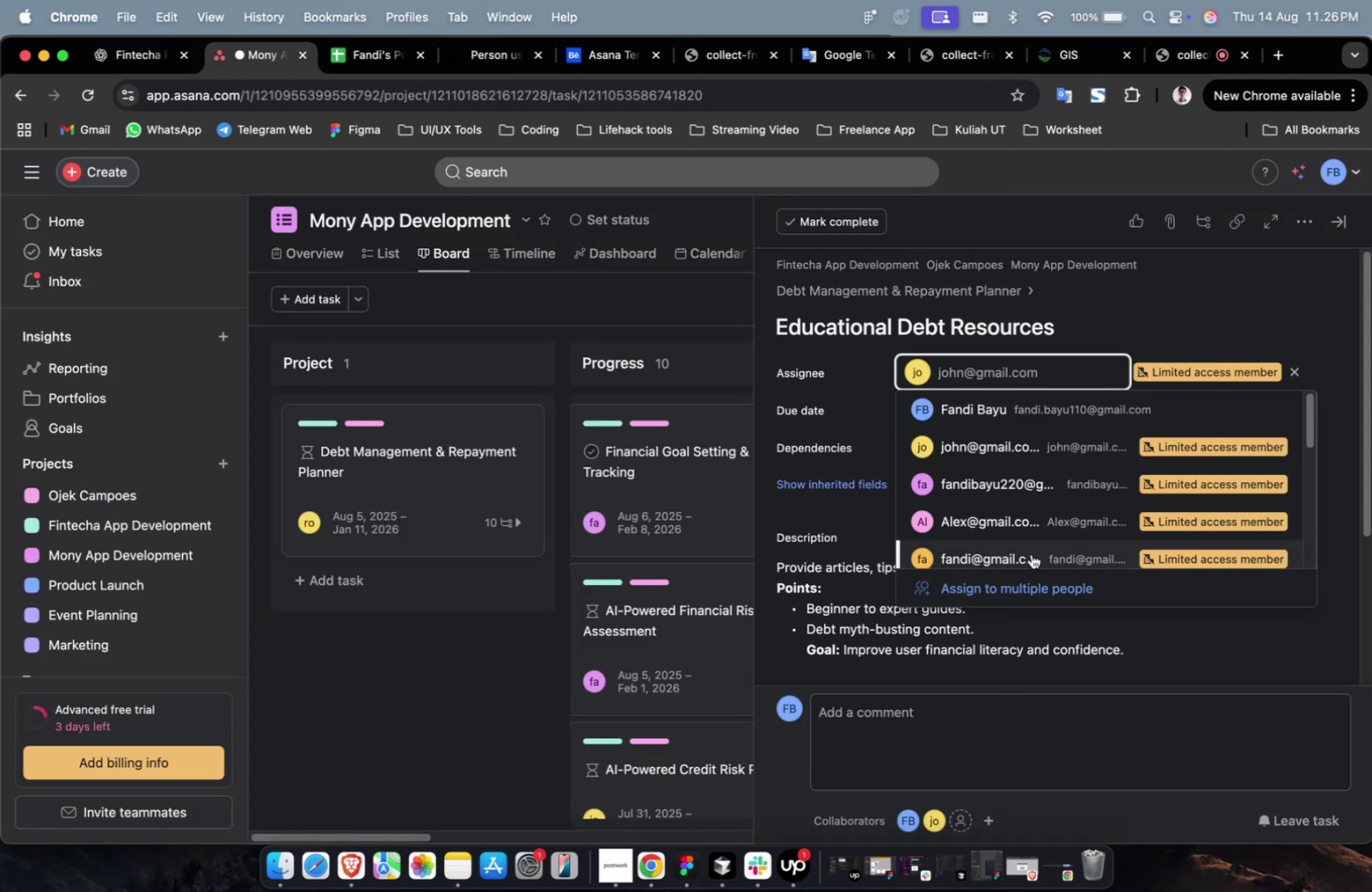 
left_click([1033, 518])
 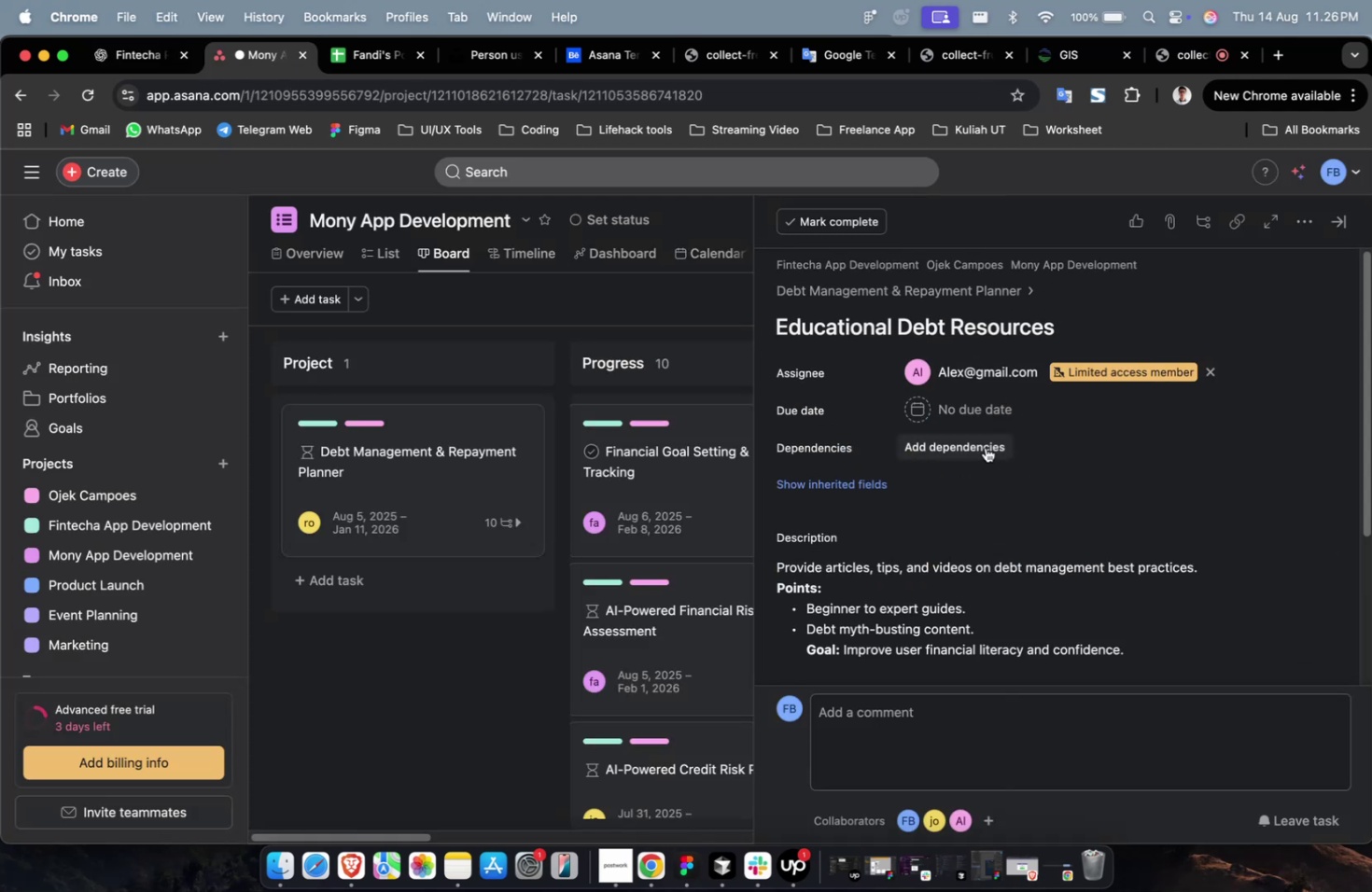 
double_click([985, 421])
 